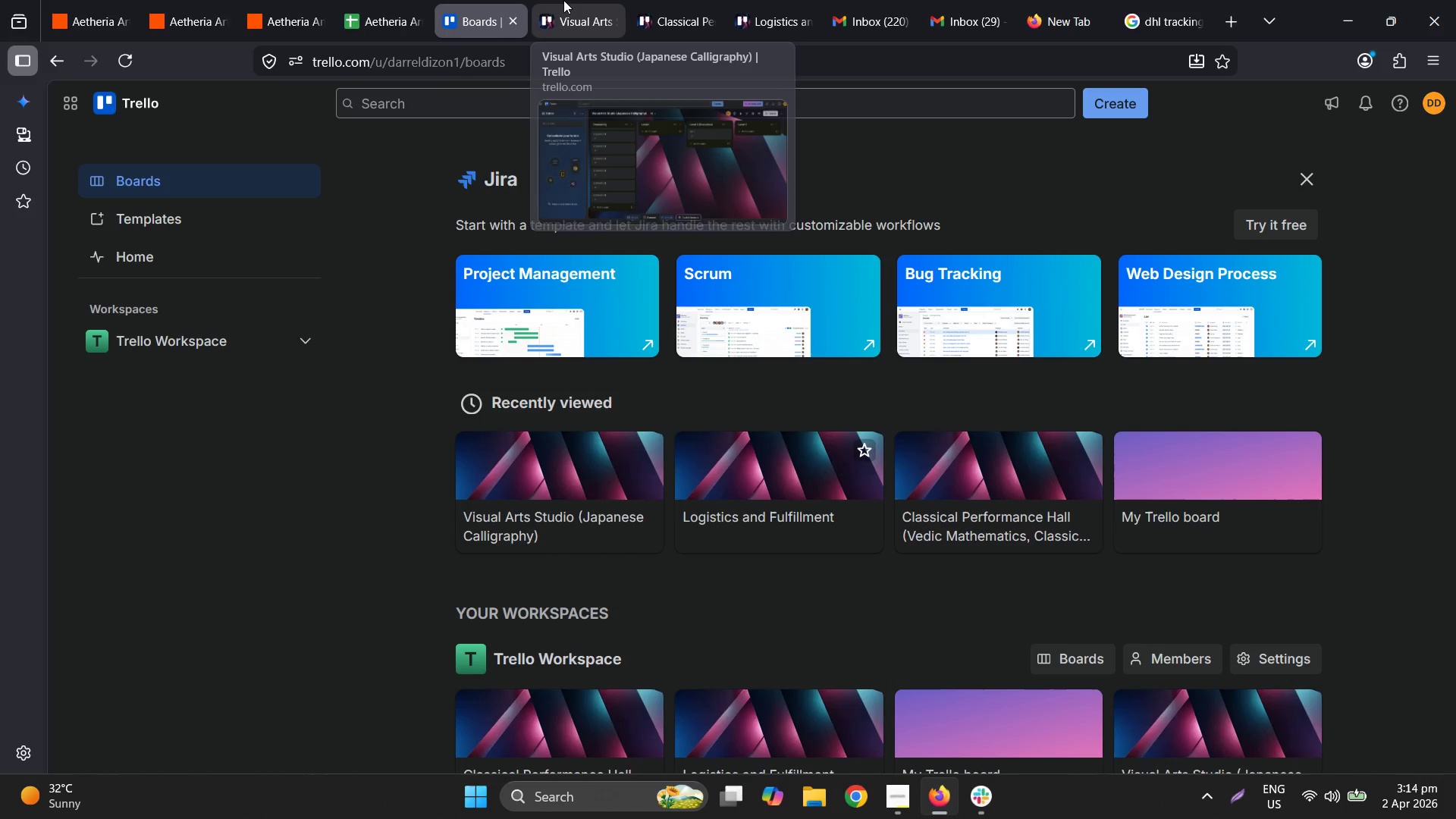 
left_click([564, 0])
 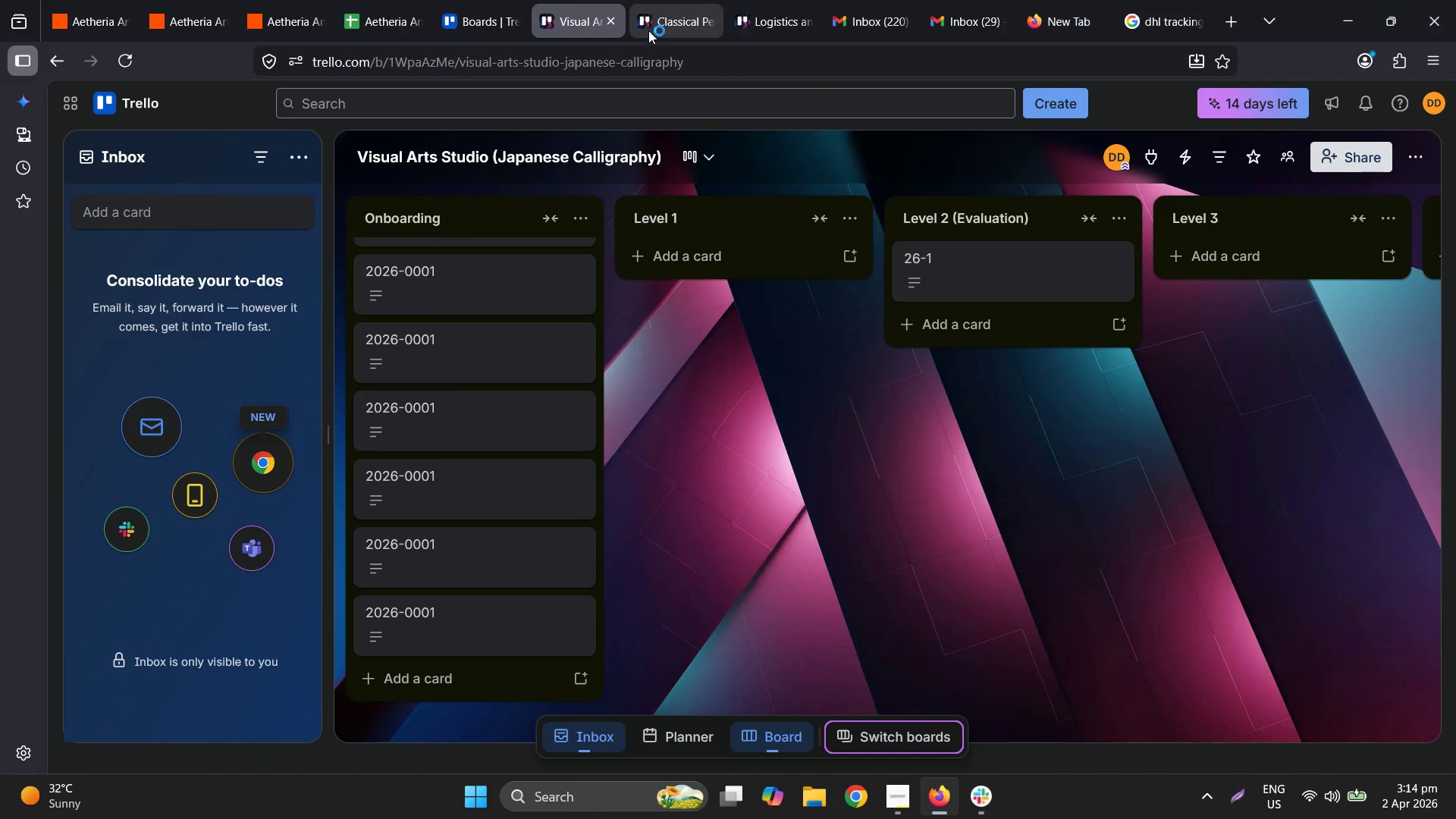 
left_click([733, 0])
 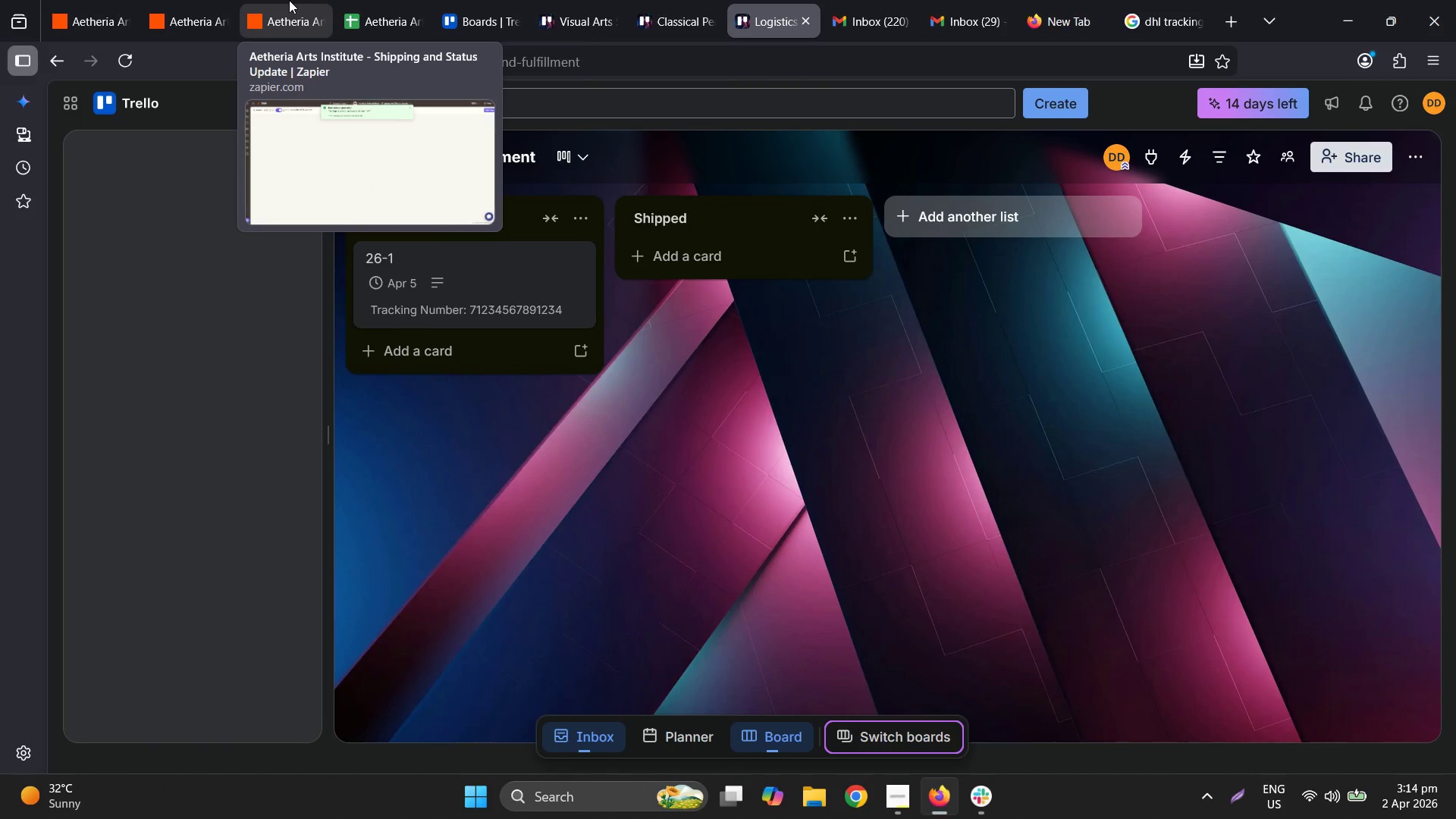 
mouse_move([472, 40])
 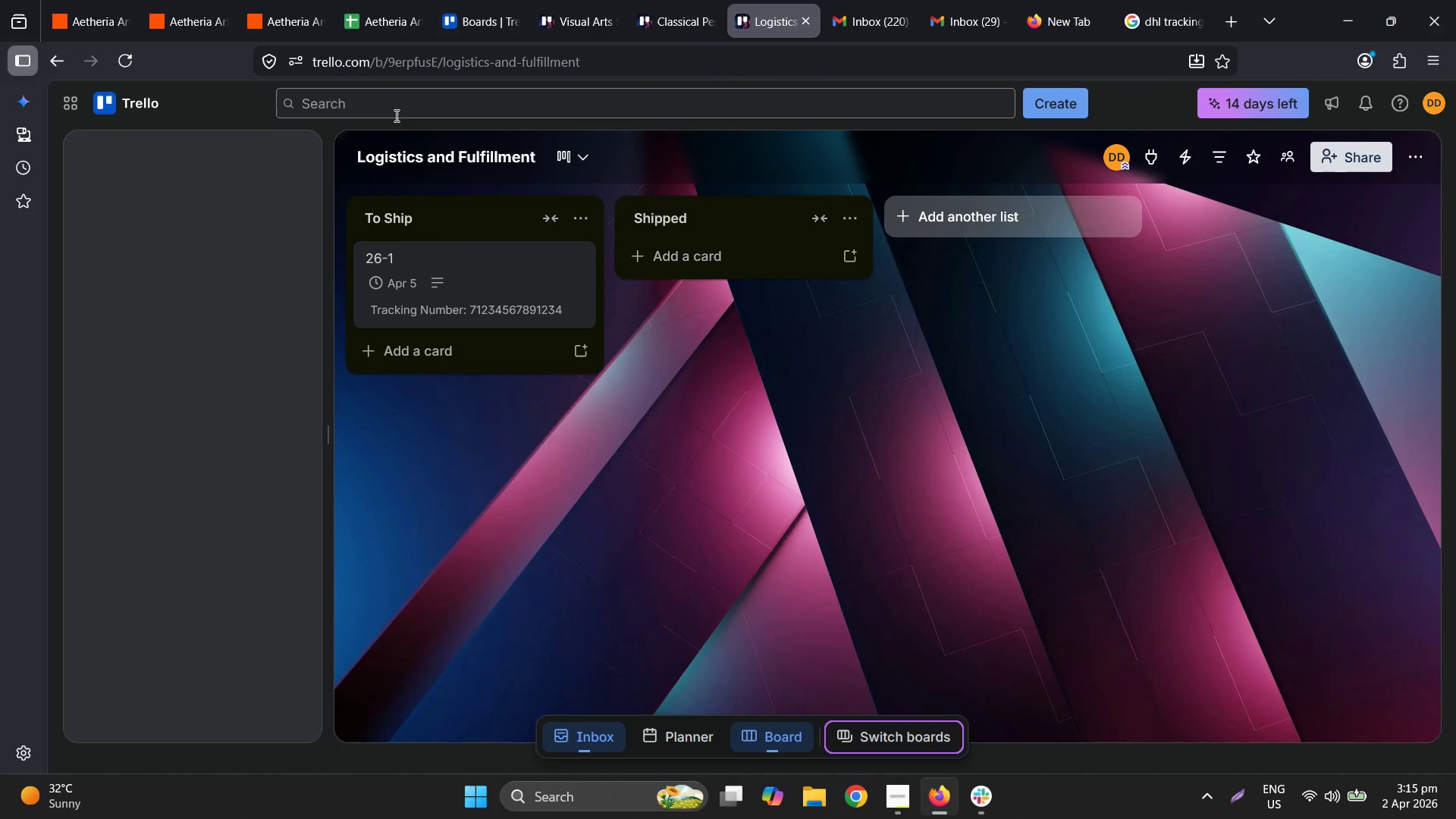 
wait(61.64)
 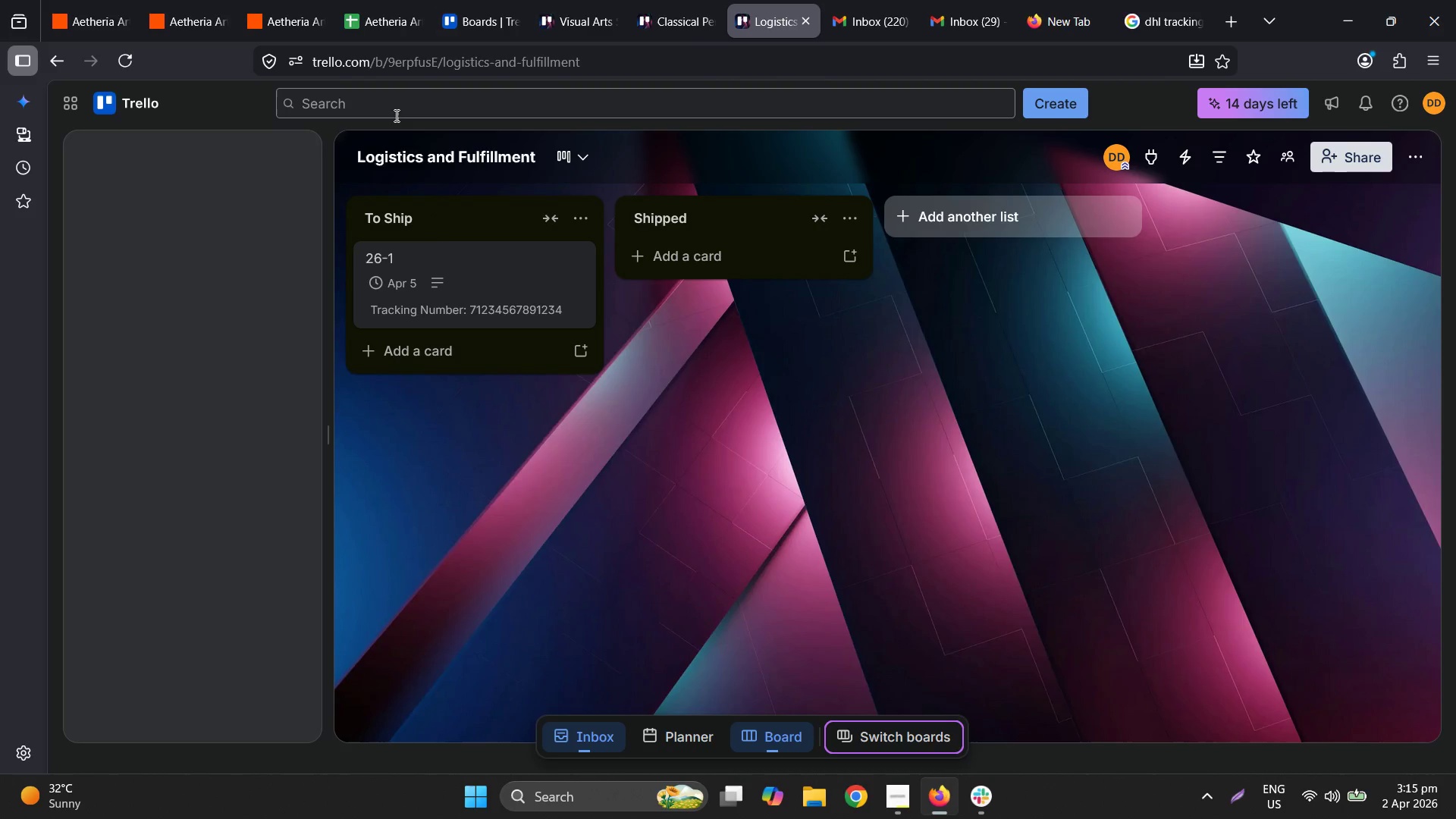 
left_click([1240, 502])
 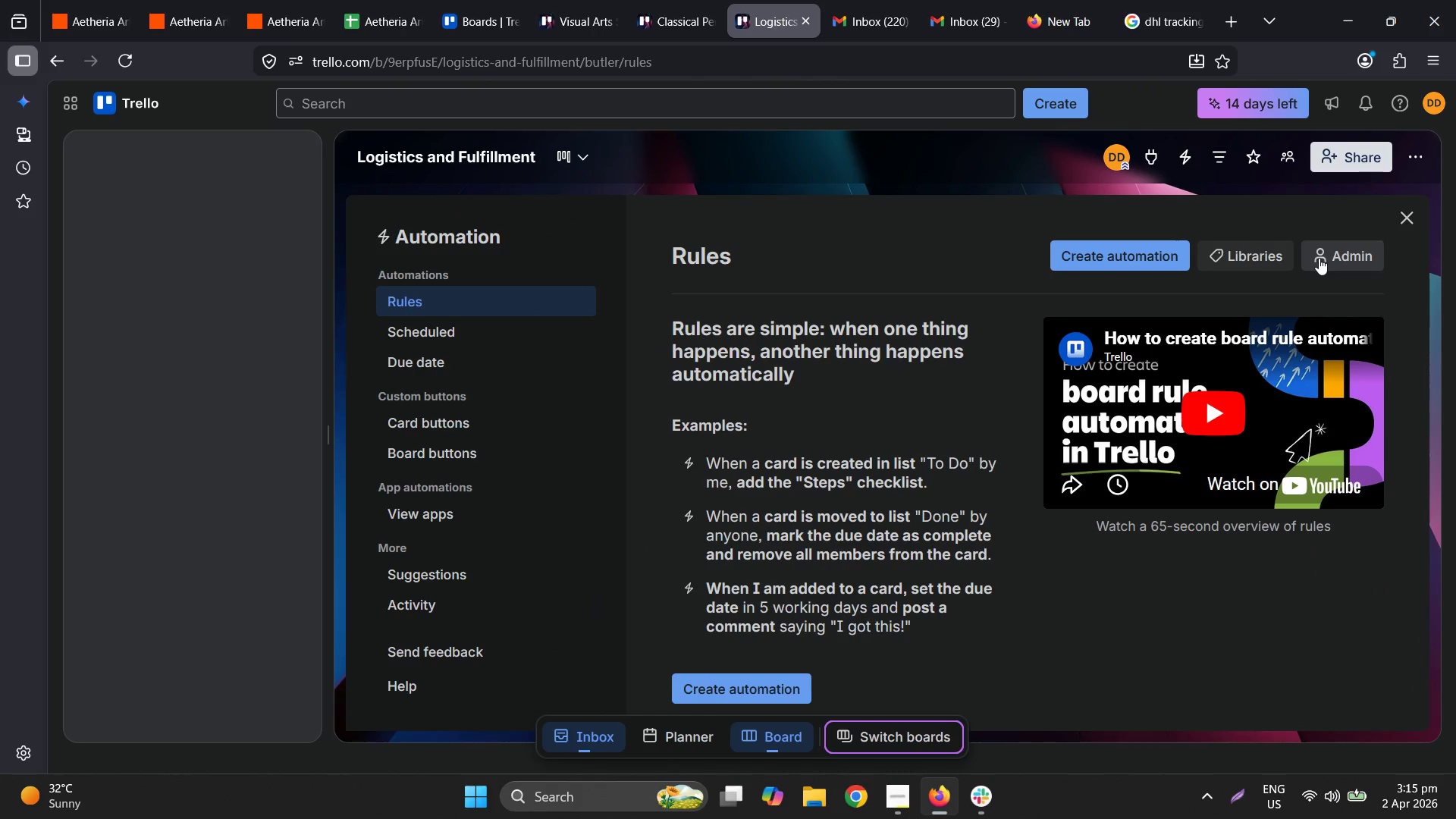 
scroll: coordinate [811, 612], scroll_direction: down, amount: 3.0
 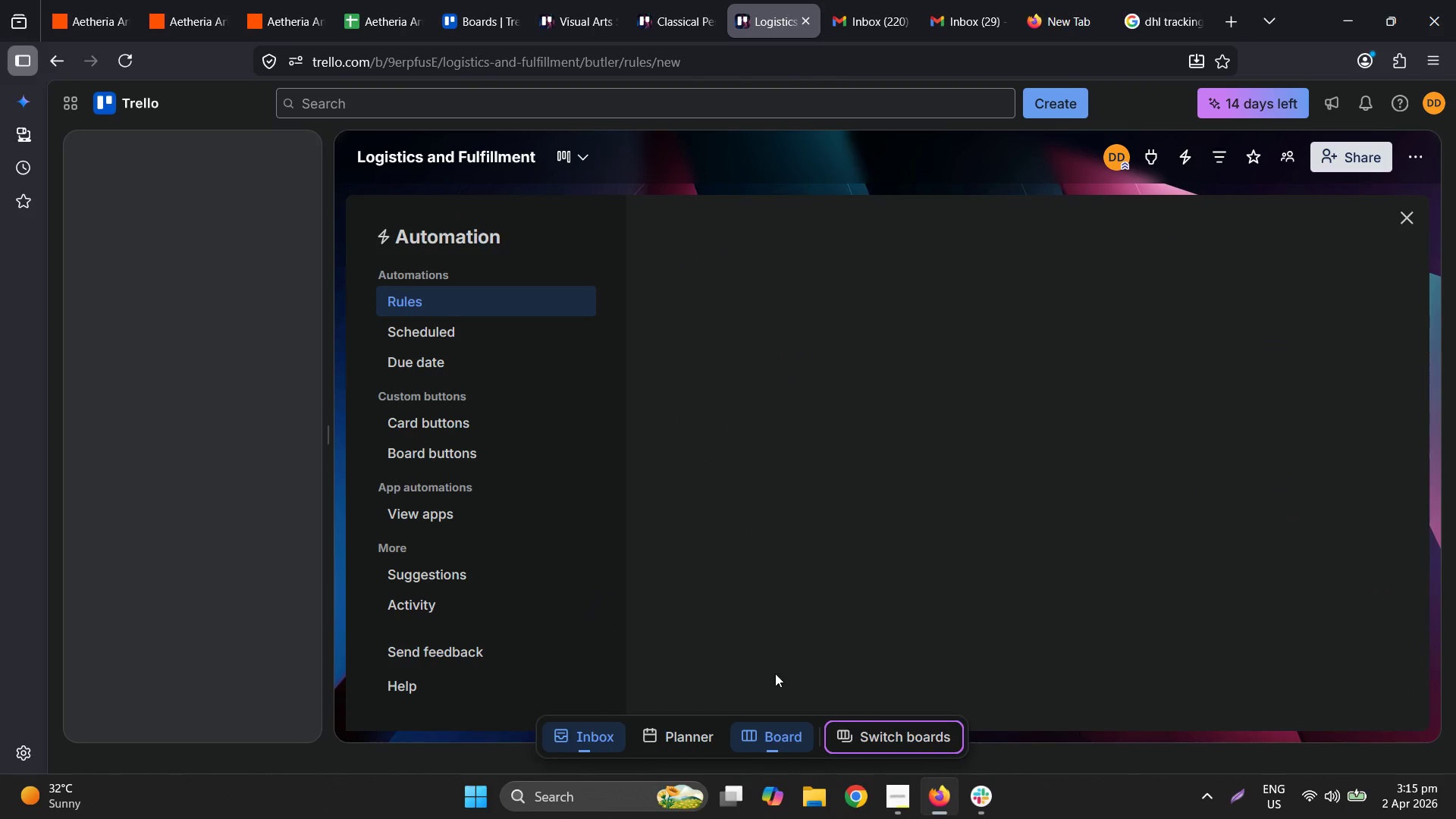 
mouse_move([949, 522])
 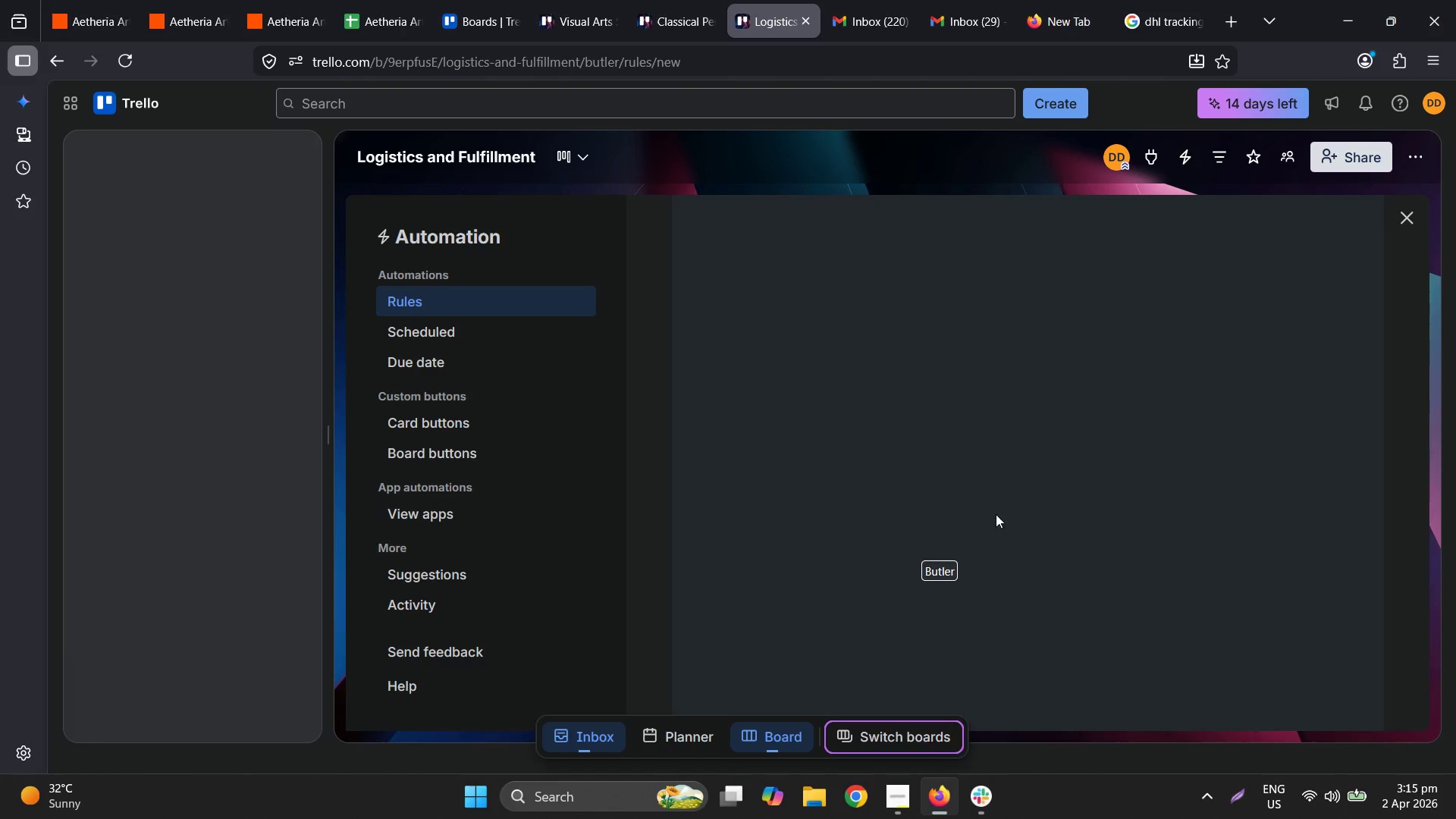 
mouse_move([1012, 503])
 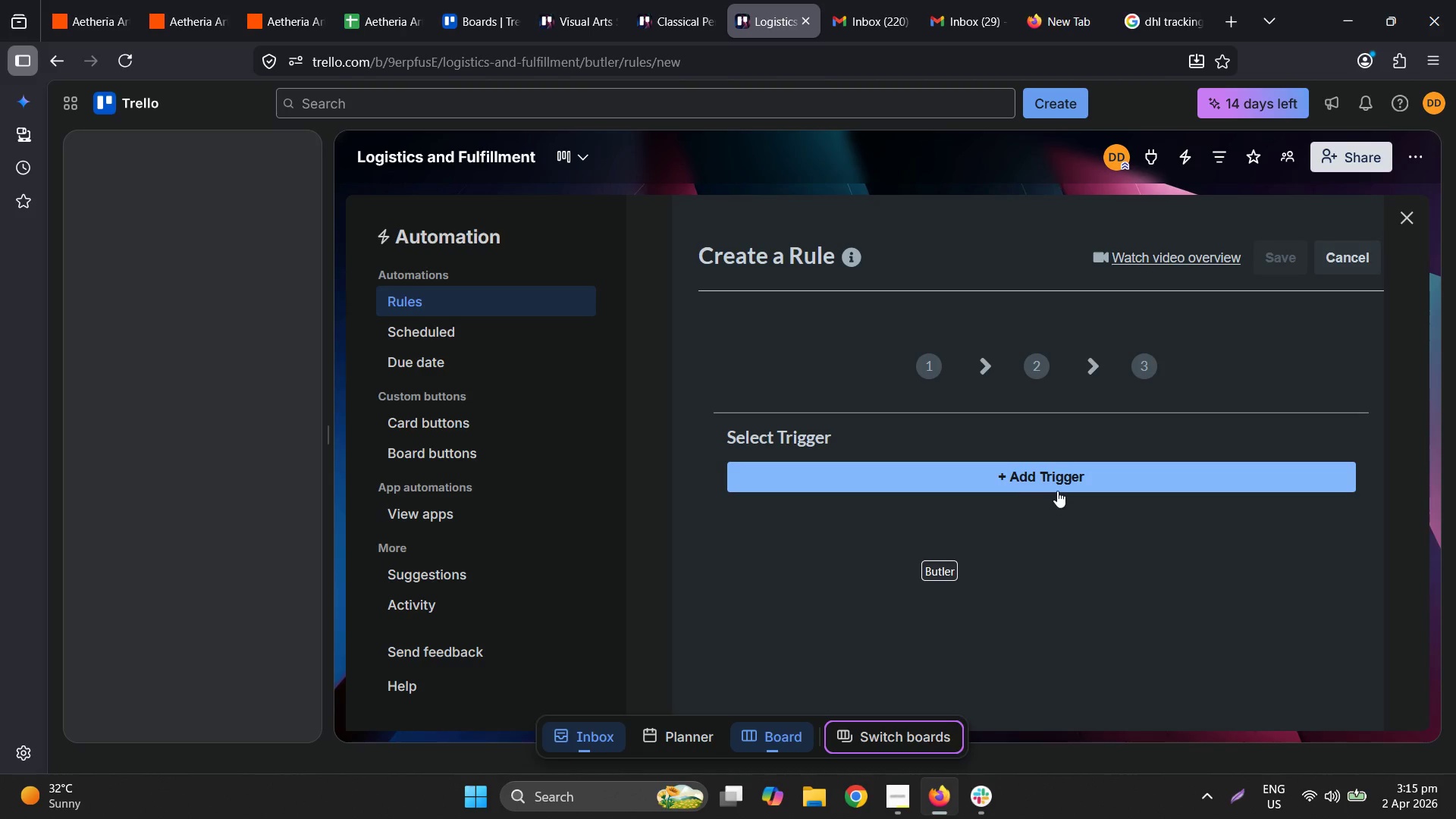 
wait(9.49)
 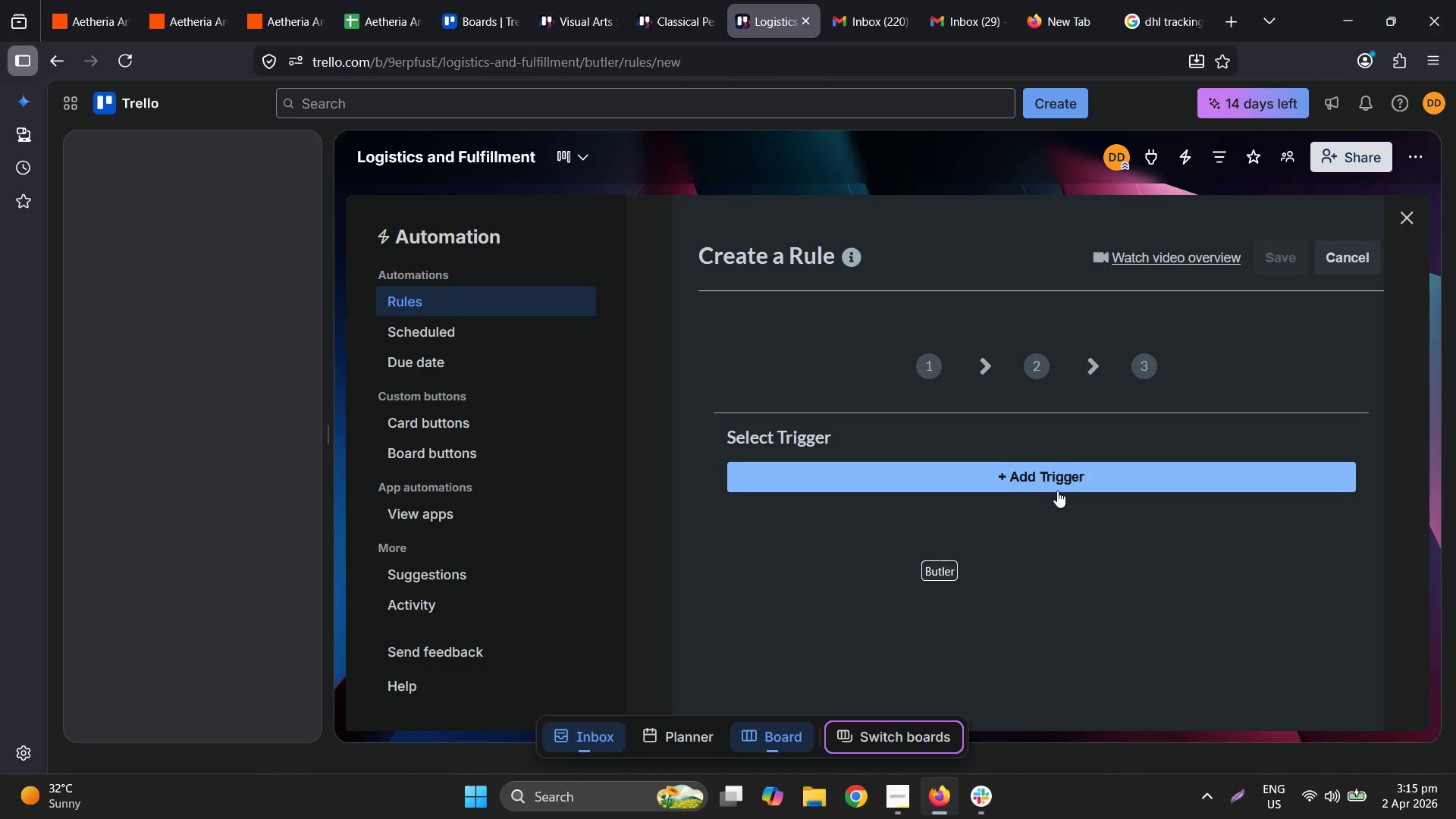 
left_click([1037, 483])
 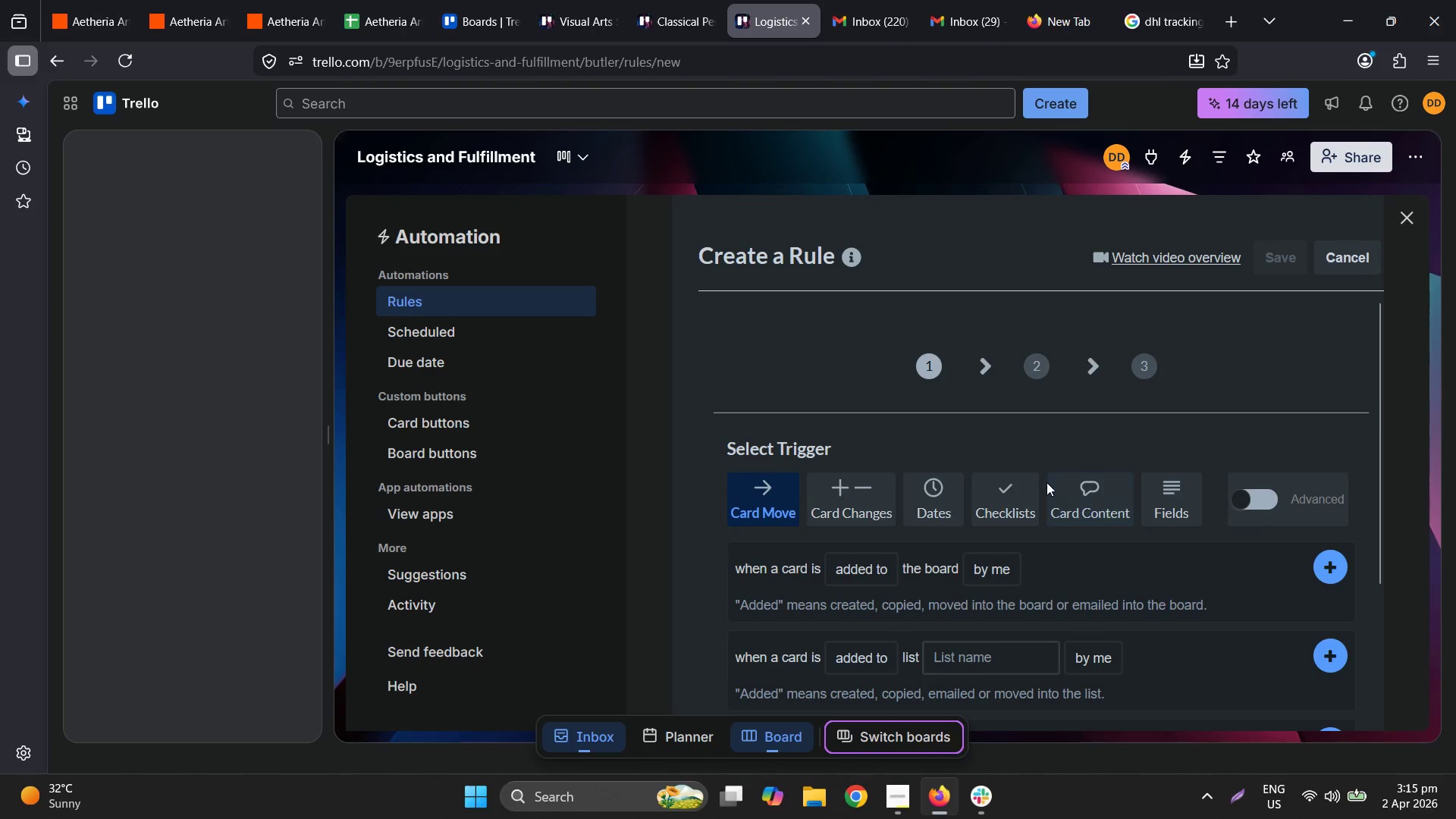 
scroll: coordinate [1056, 486], scroll_direction: down, amount: 2.0
 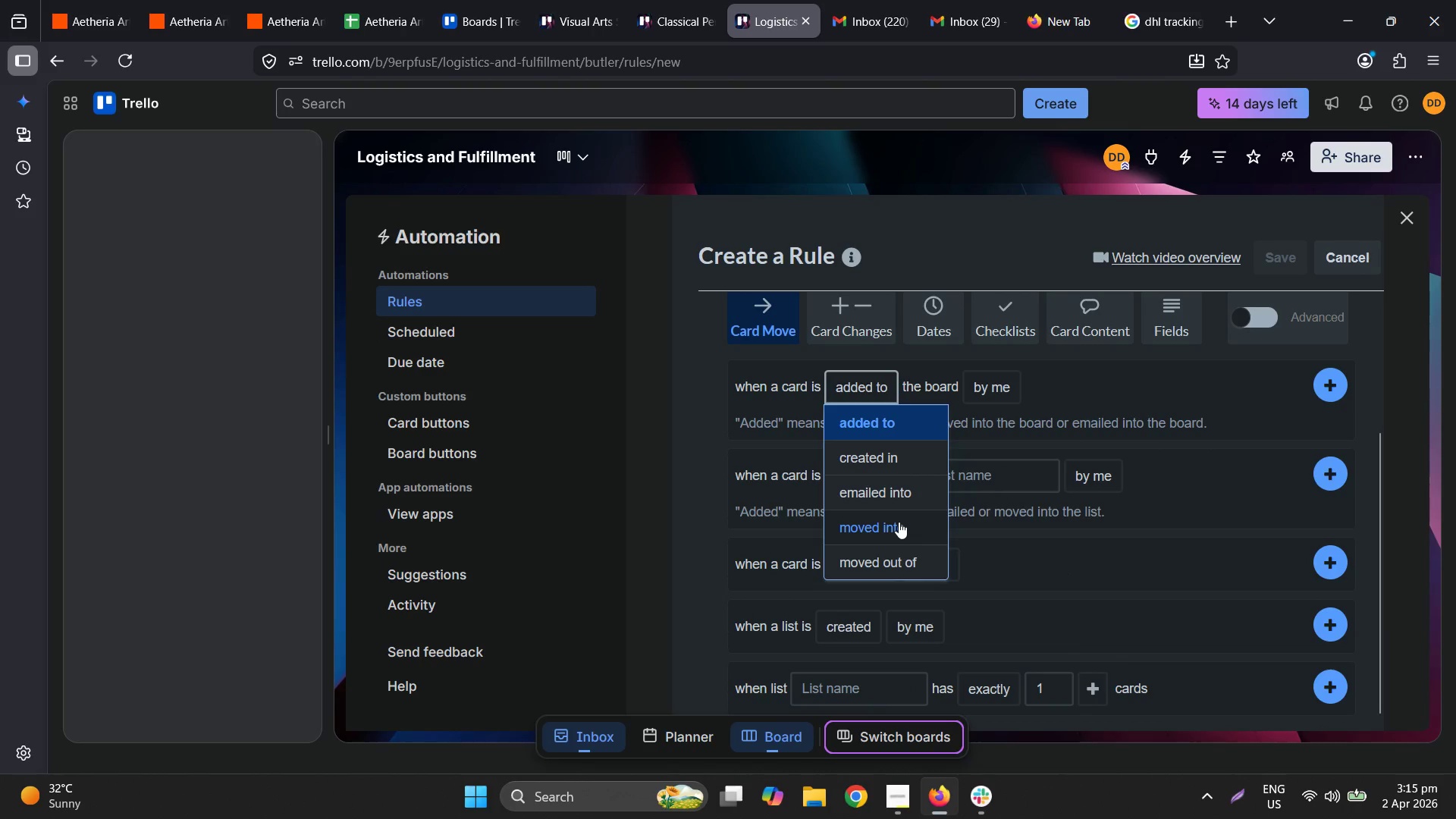 
wait(5.36)
 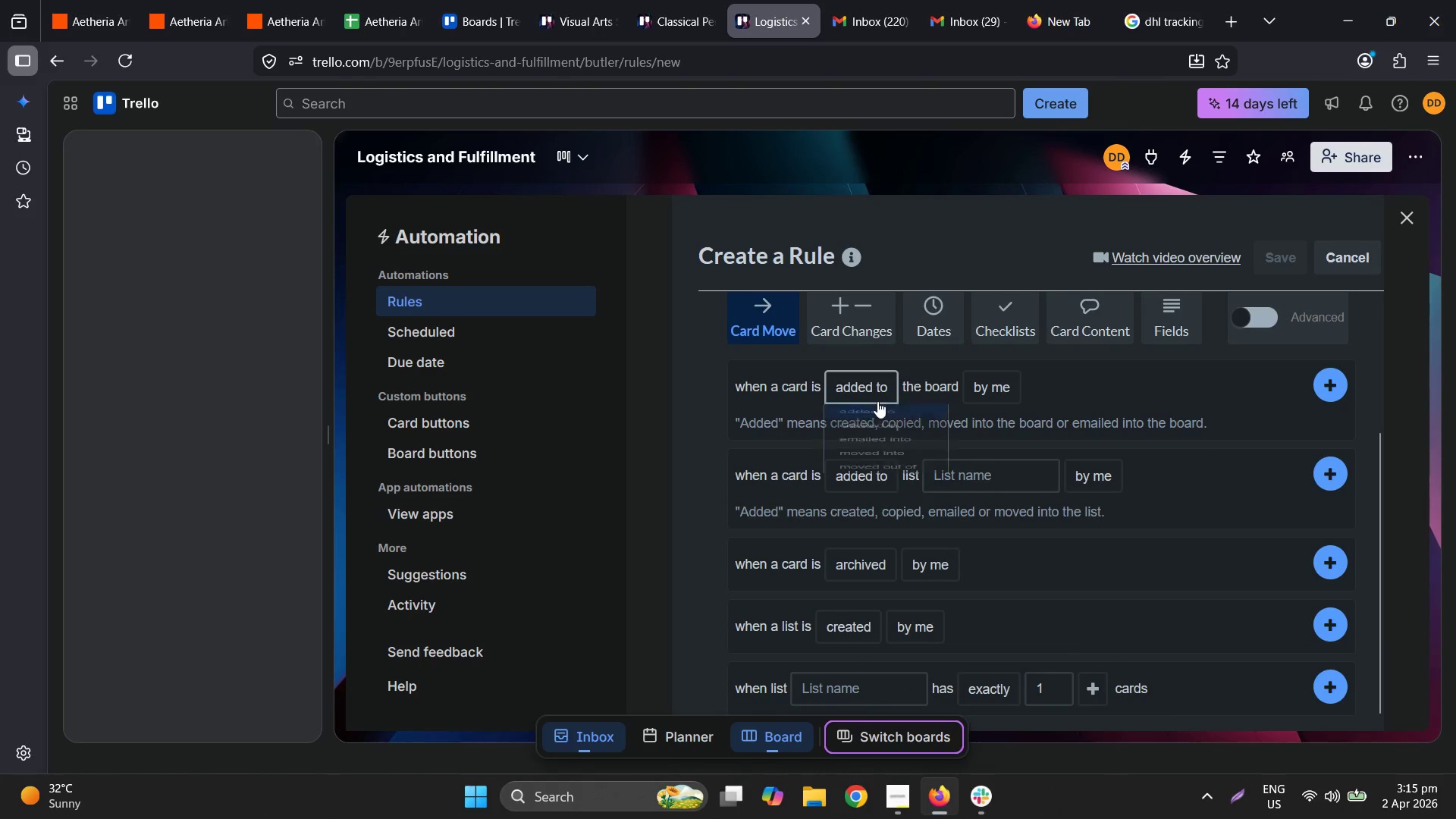 
left_click([899, 522])
 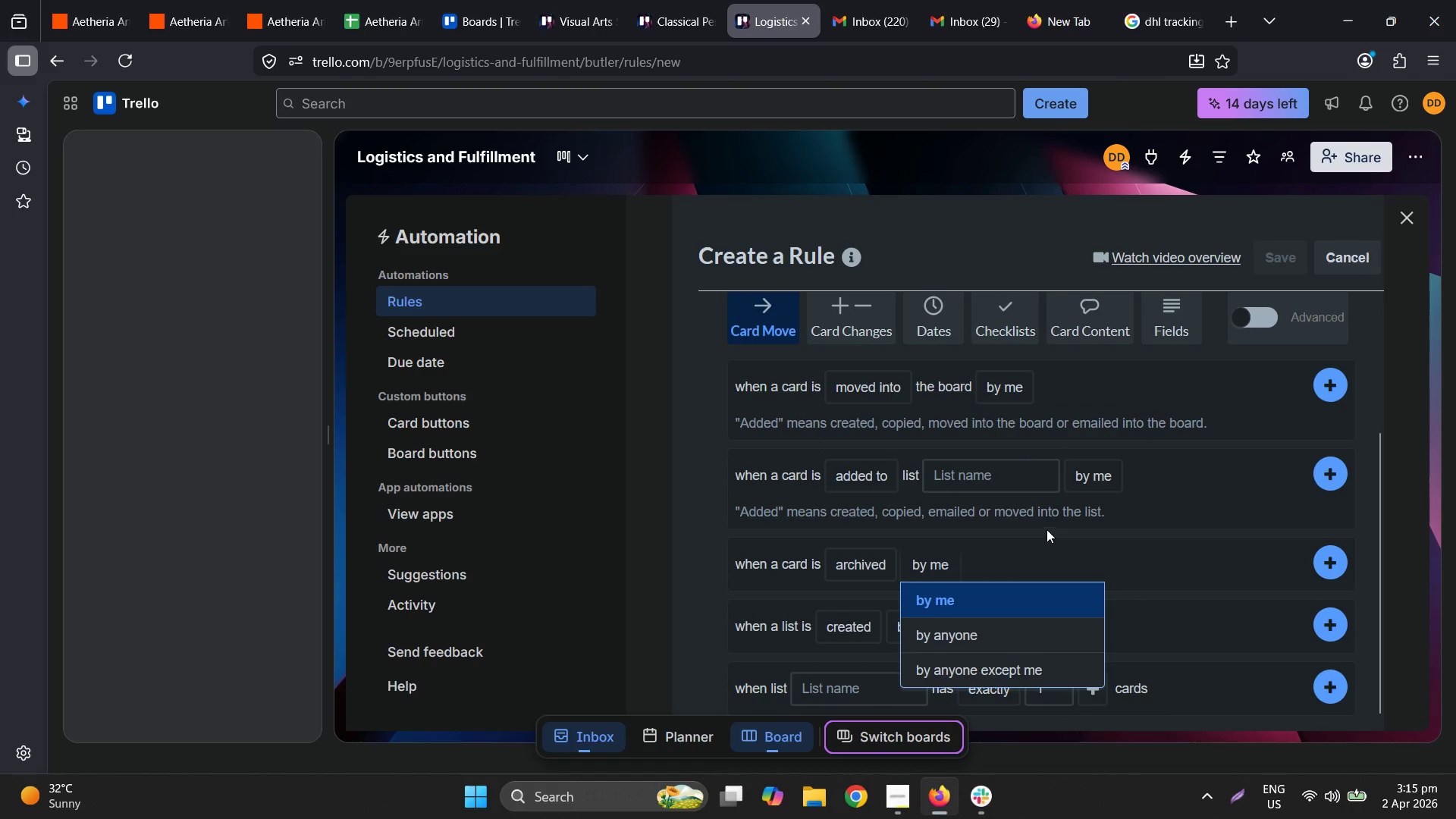 
left_click([874, 488])
 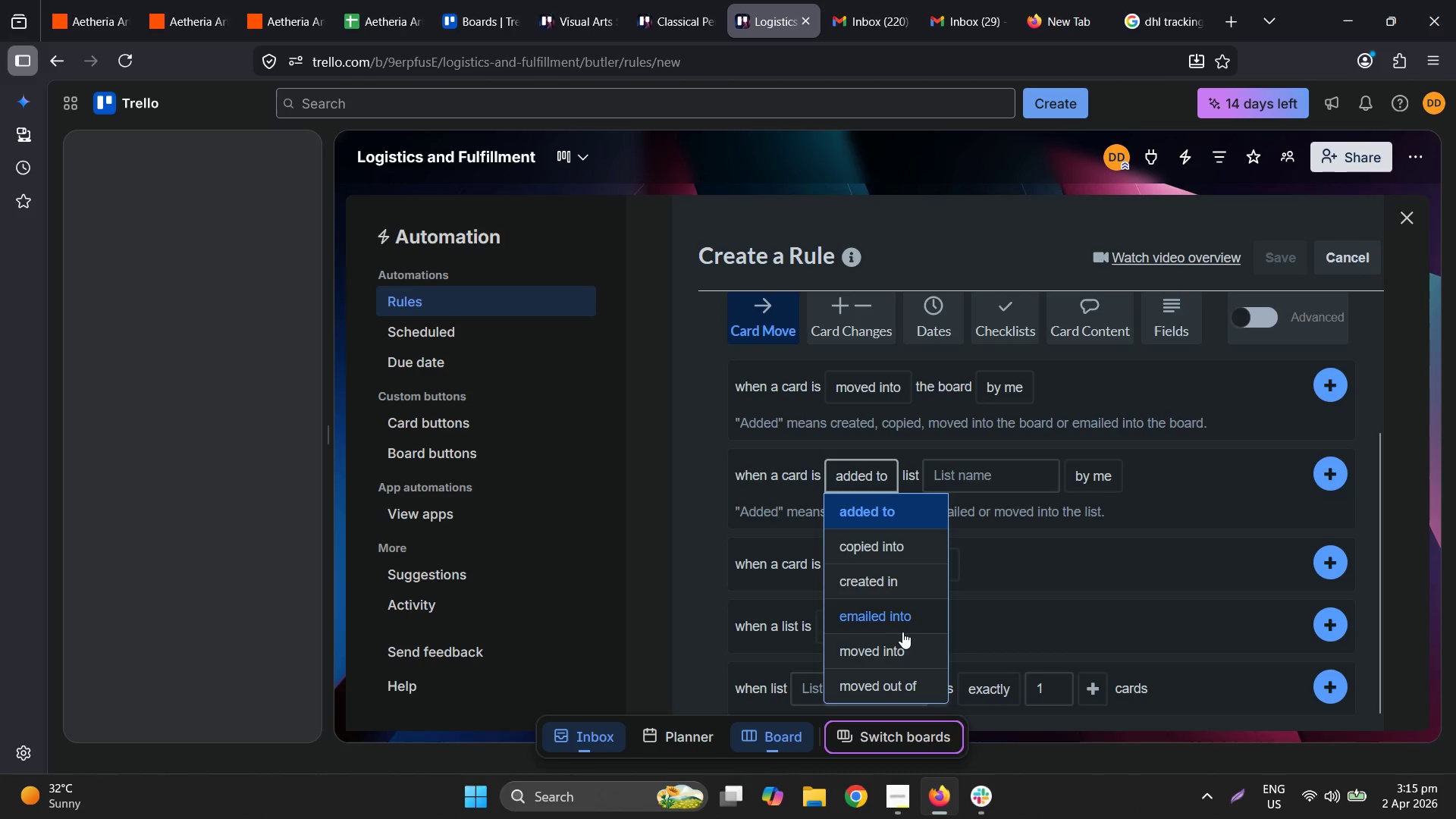 
left_click([904, 654])
 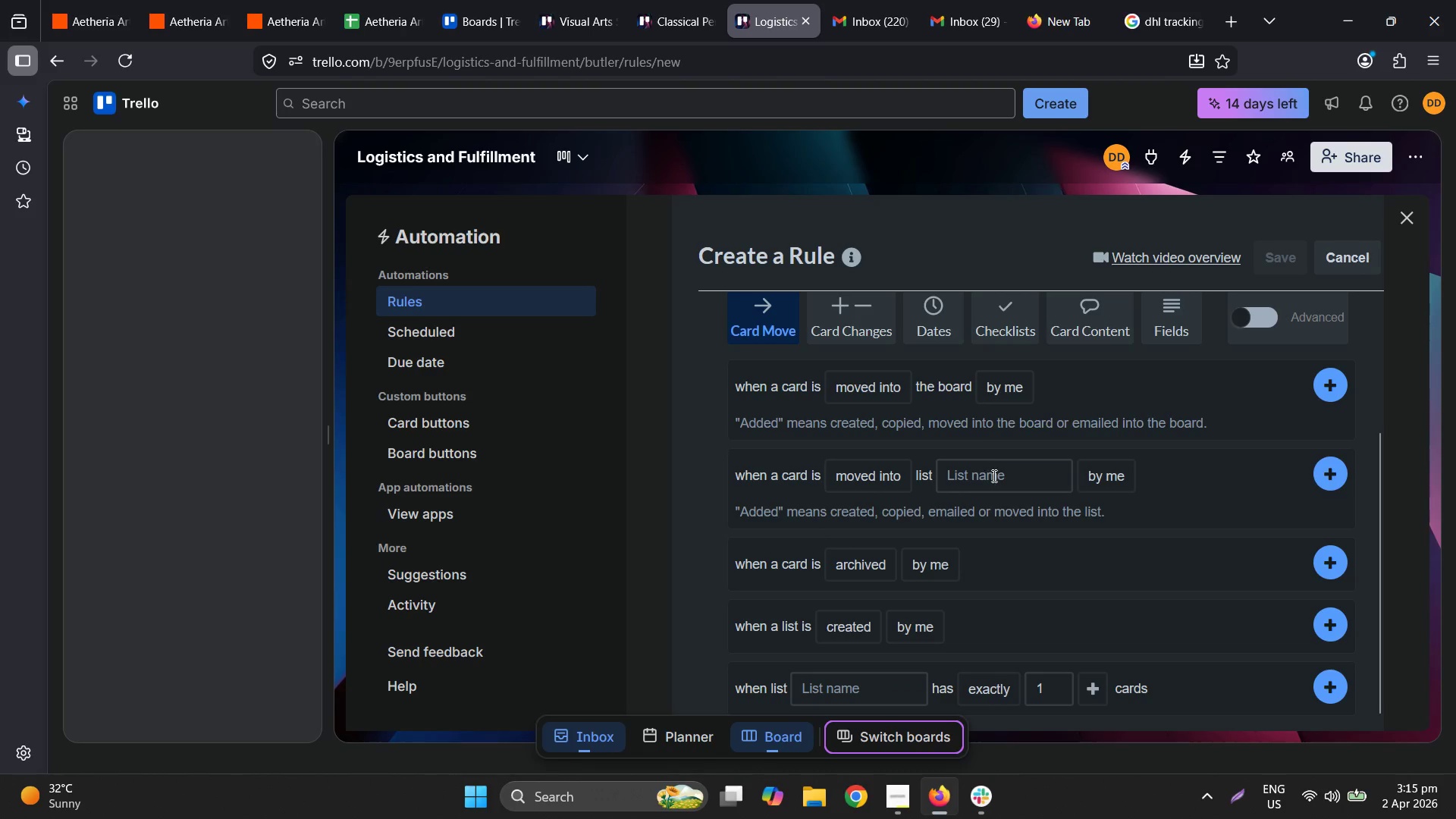 
left_click([993, 477])
 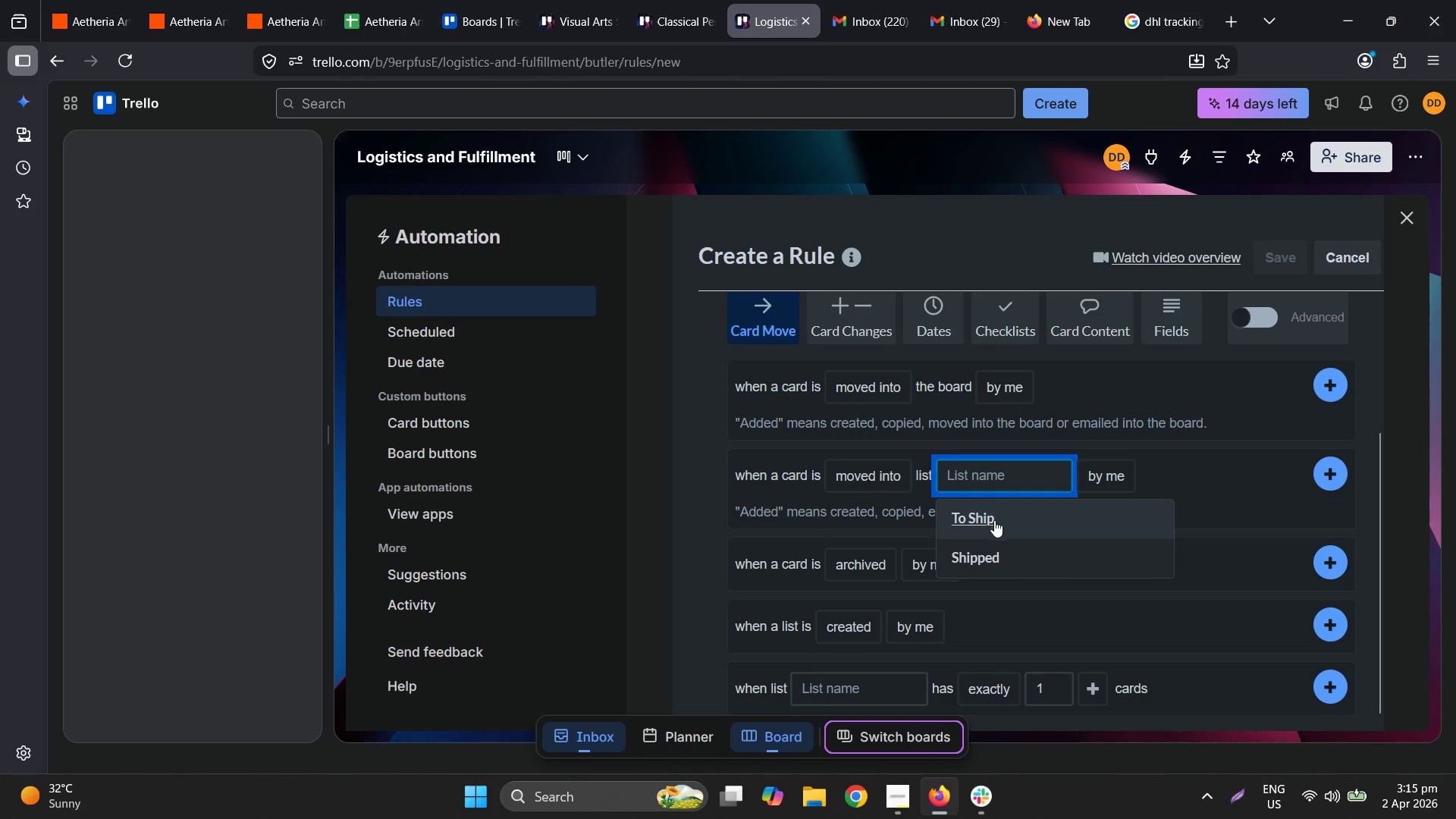 
left_click([995, 551])
 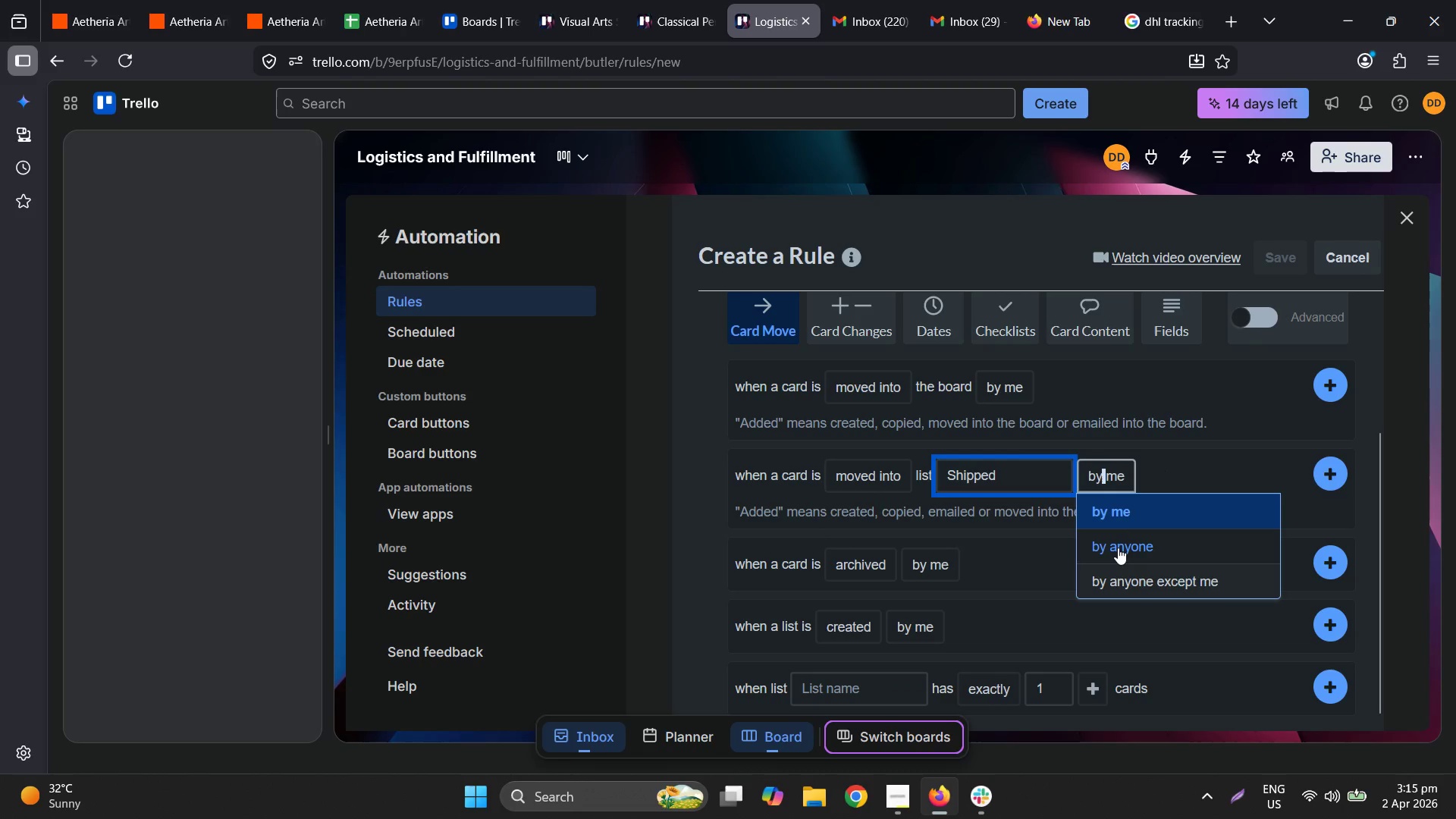 
left_click([1118, 548])
 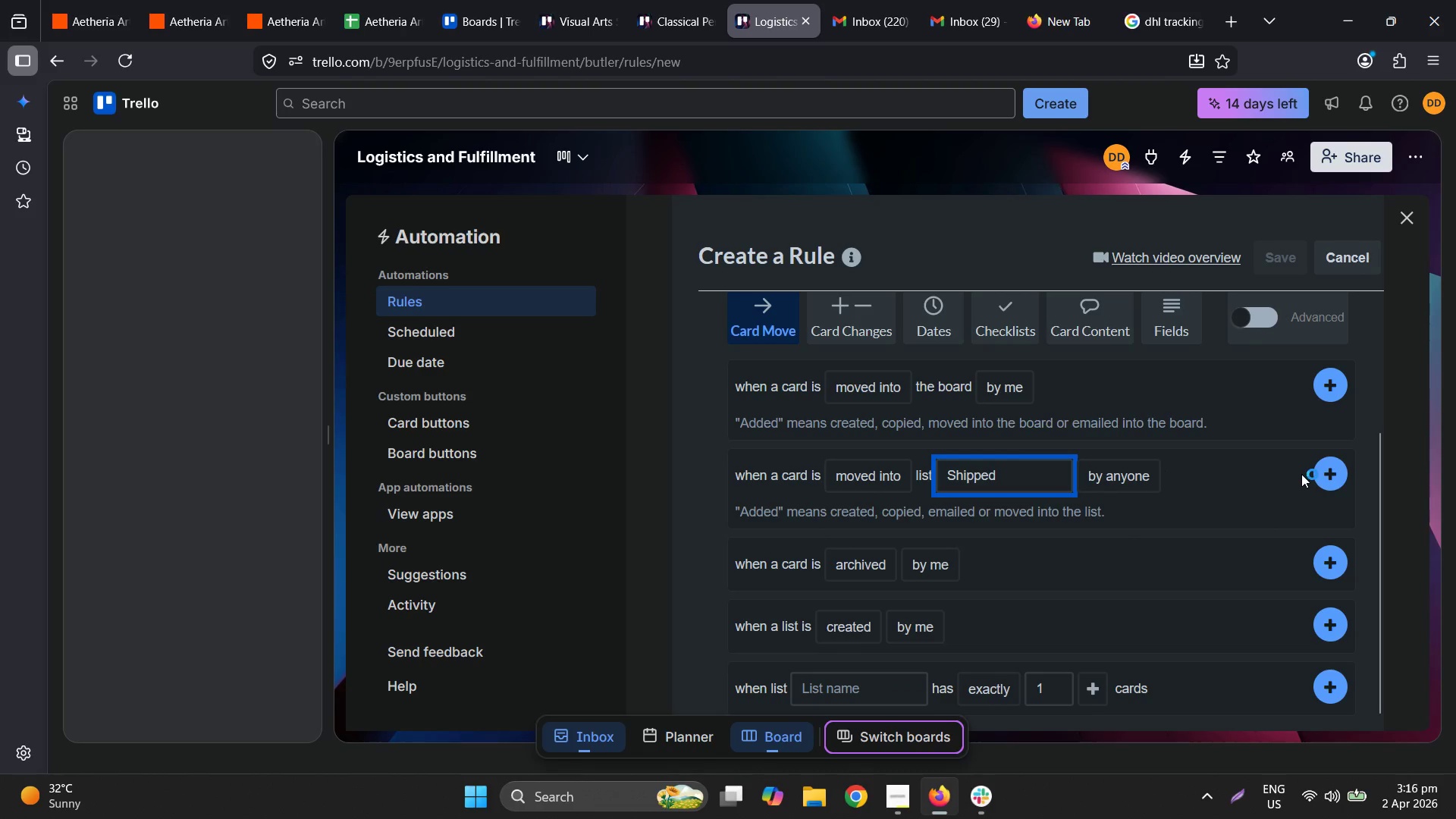 
left_click([1338, 467])
 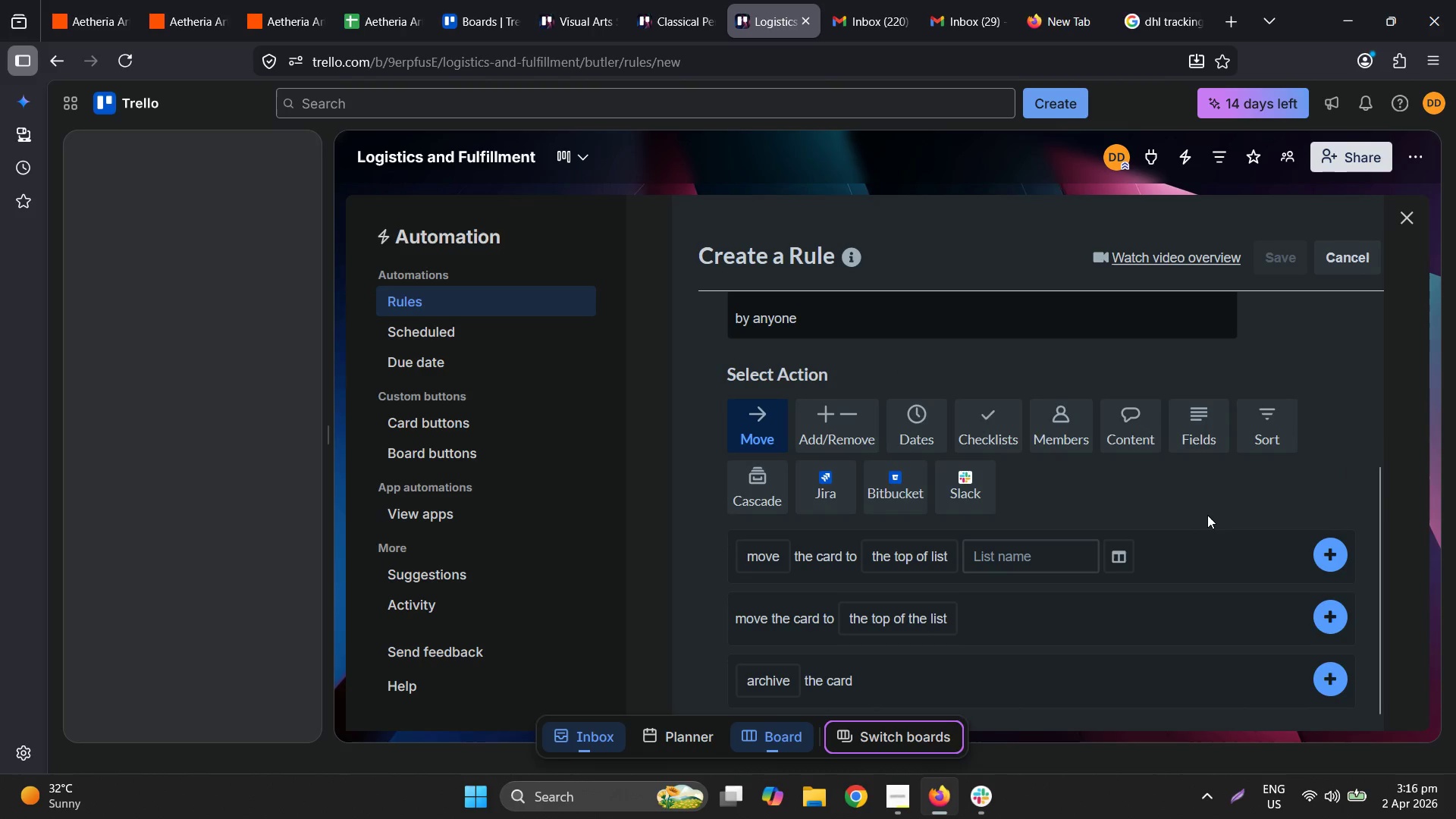 
scroll: coordinate [1208, 516], scroll_direction: up, amount: 2.0
 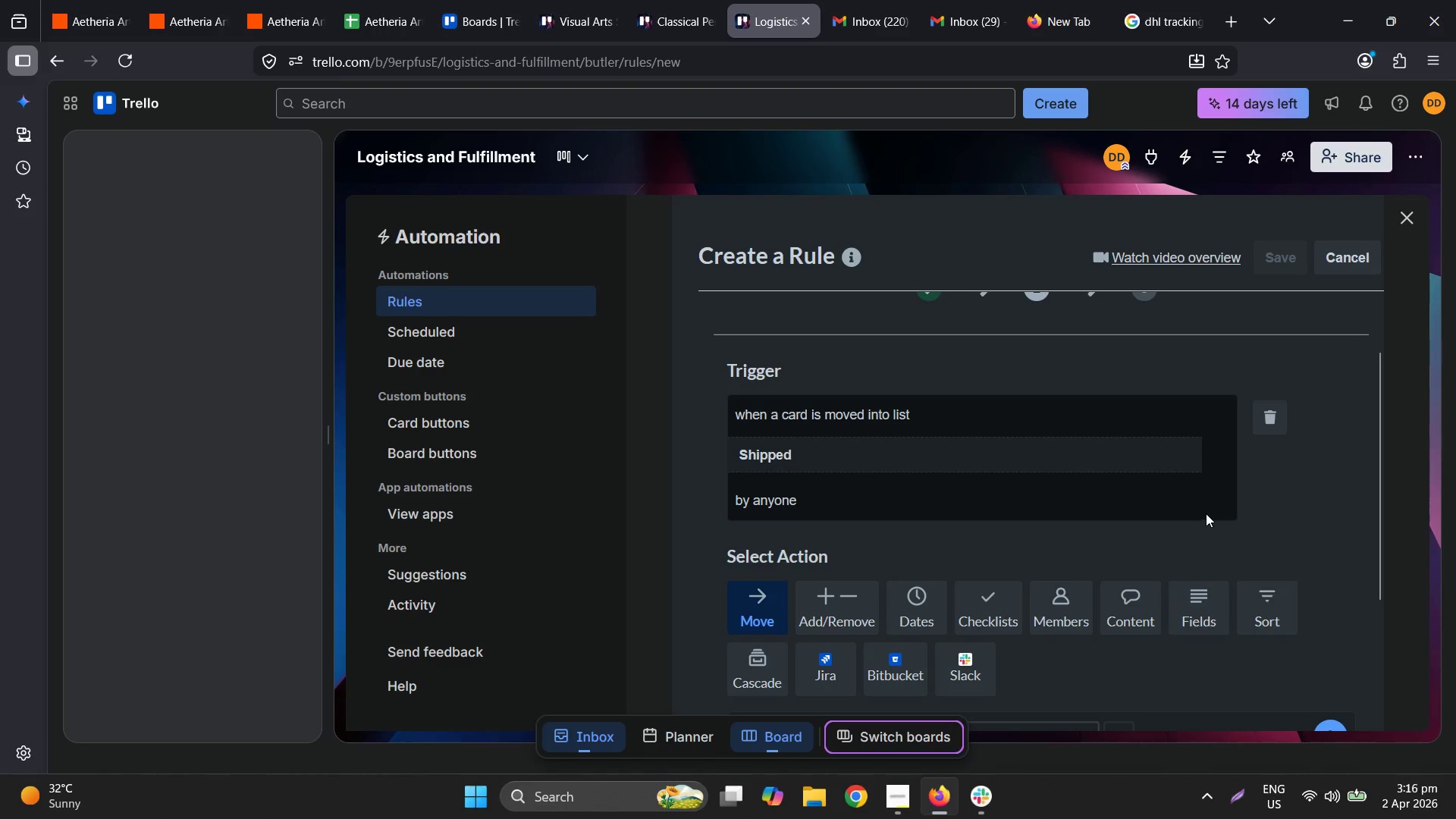 
scroll: coordinate [1206, 513], scroll_direction: down, amount: 1.0
 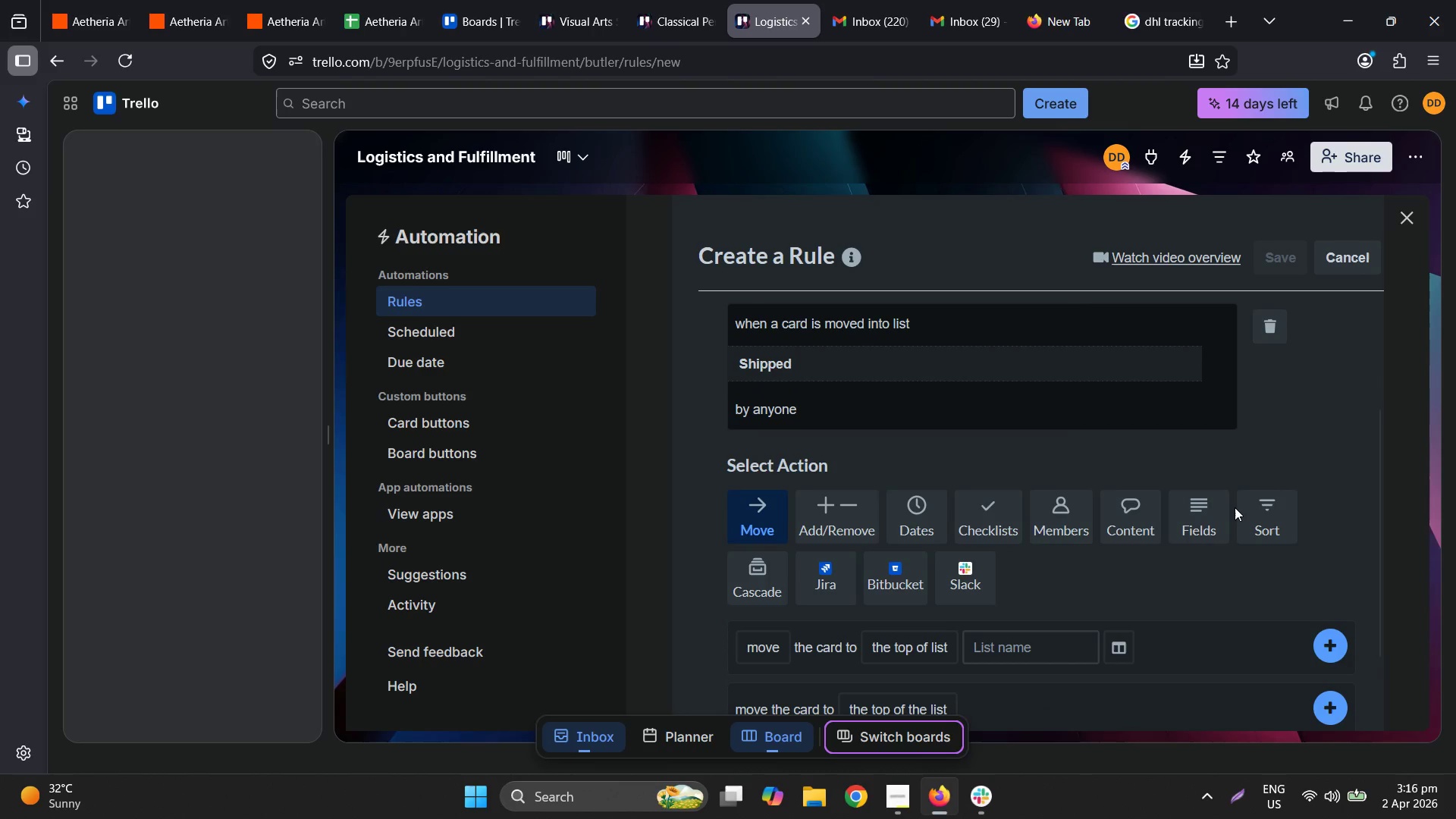 
wait(11.37)
 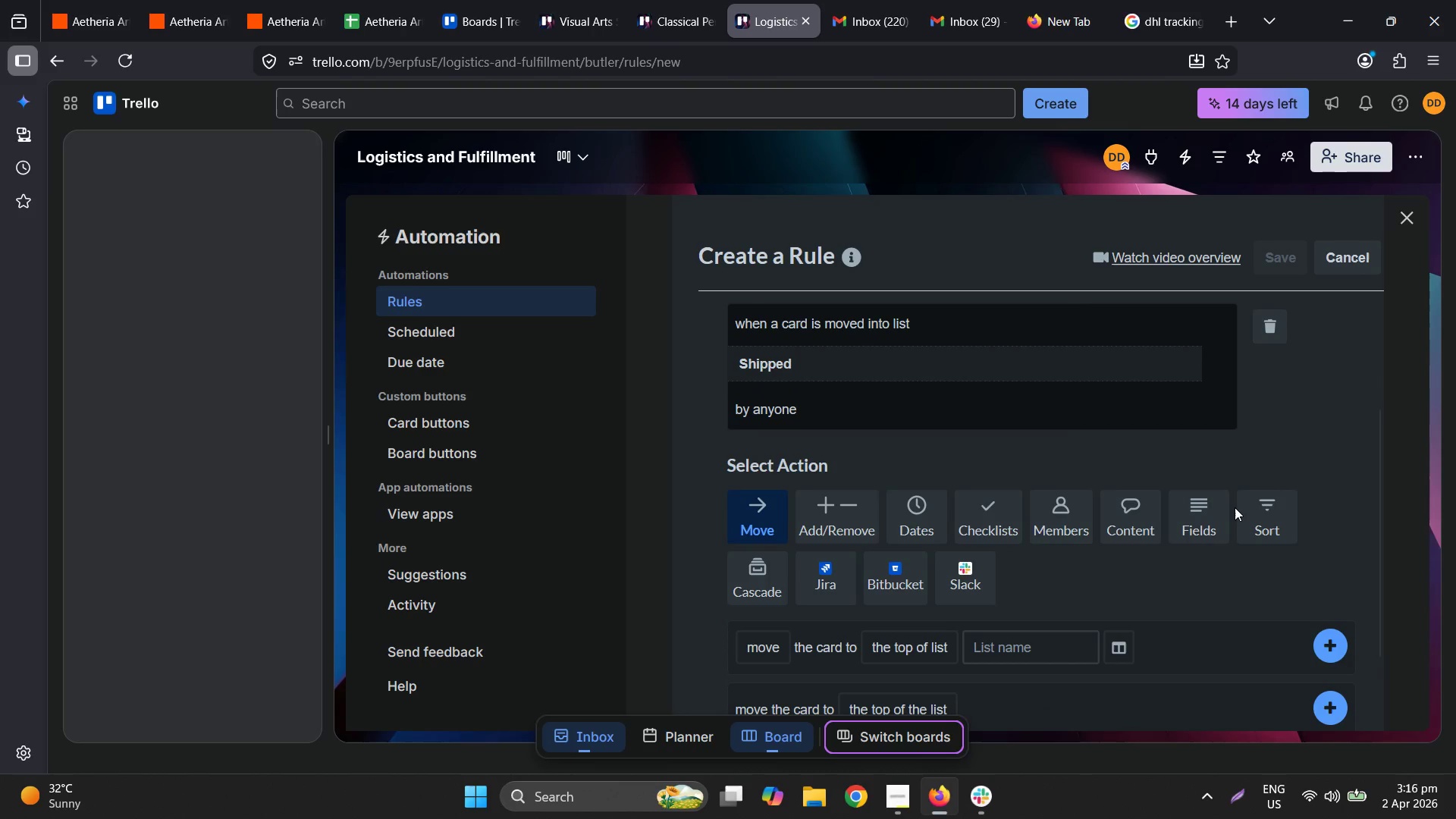 
scroll: coordinate [935, 461], scroll_direction: up, amount: 2.0
 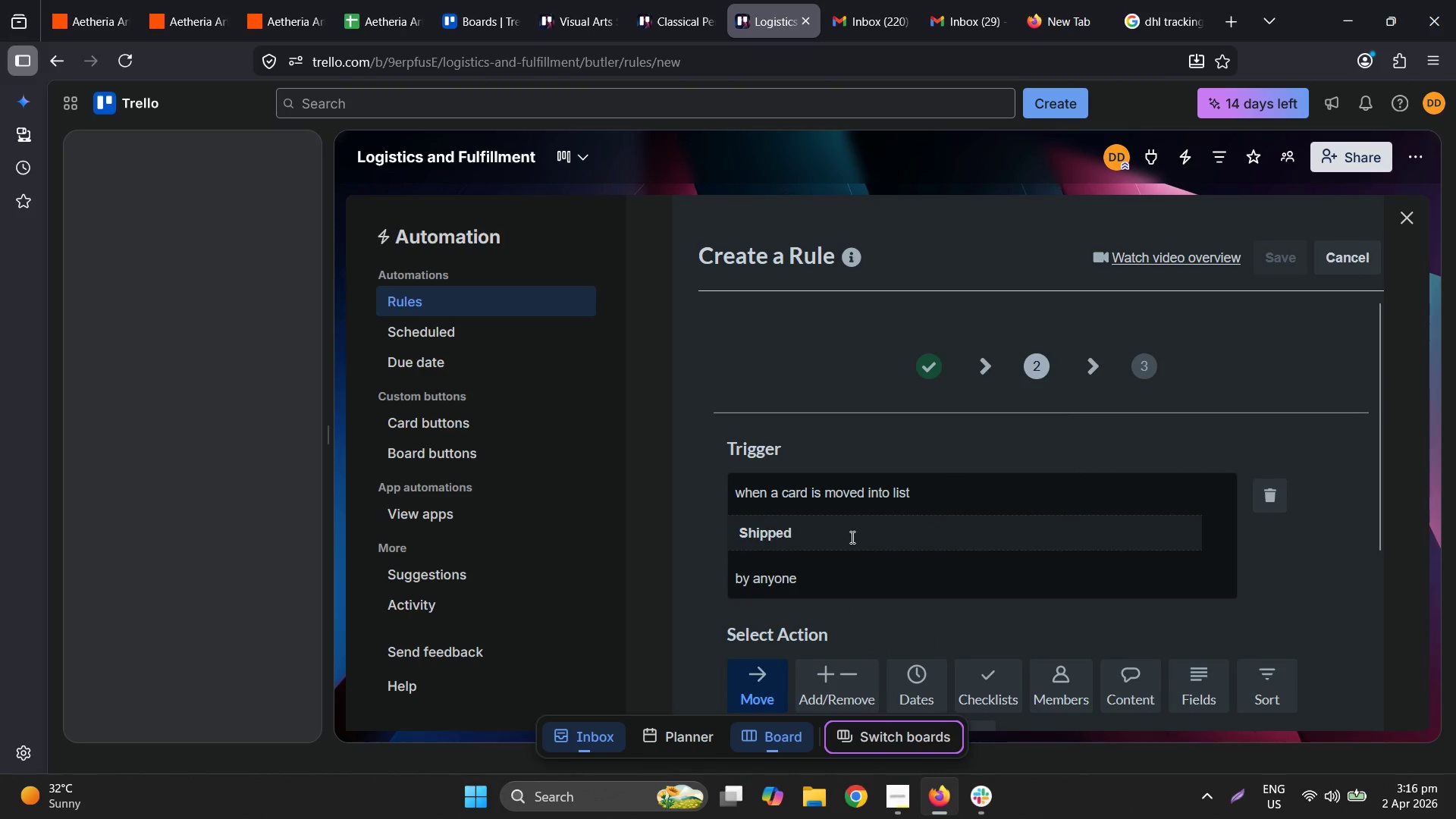 
scroll: coordinate [858, 535], scroll_direction: down, amount: 1.0
 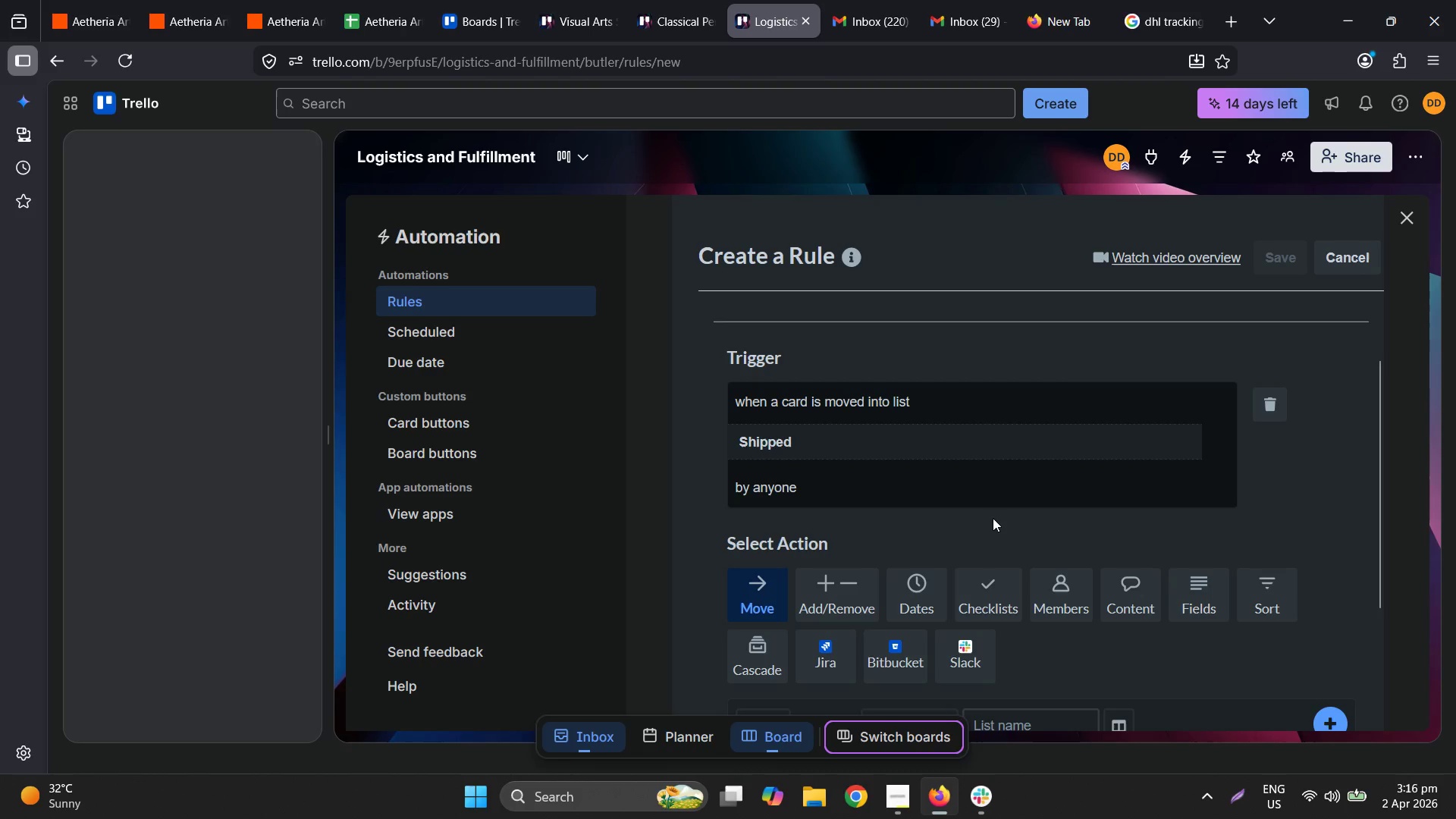 
wait(24.37)
 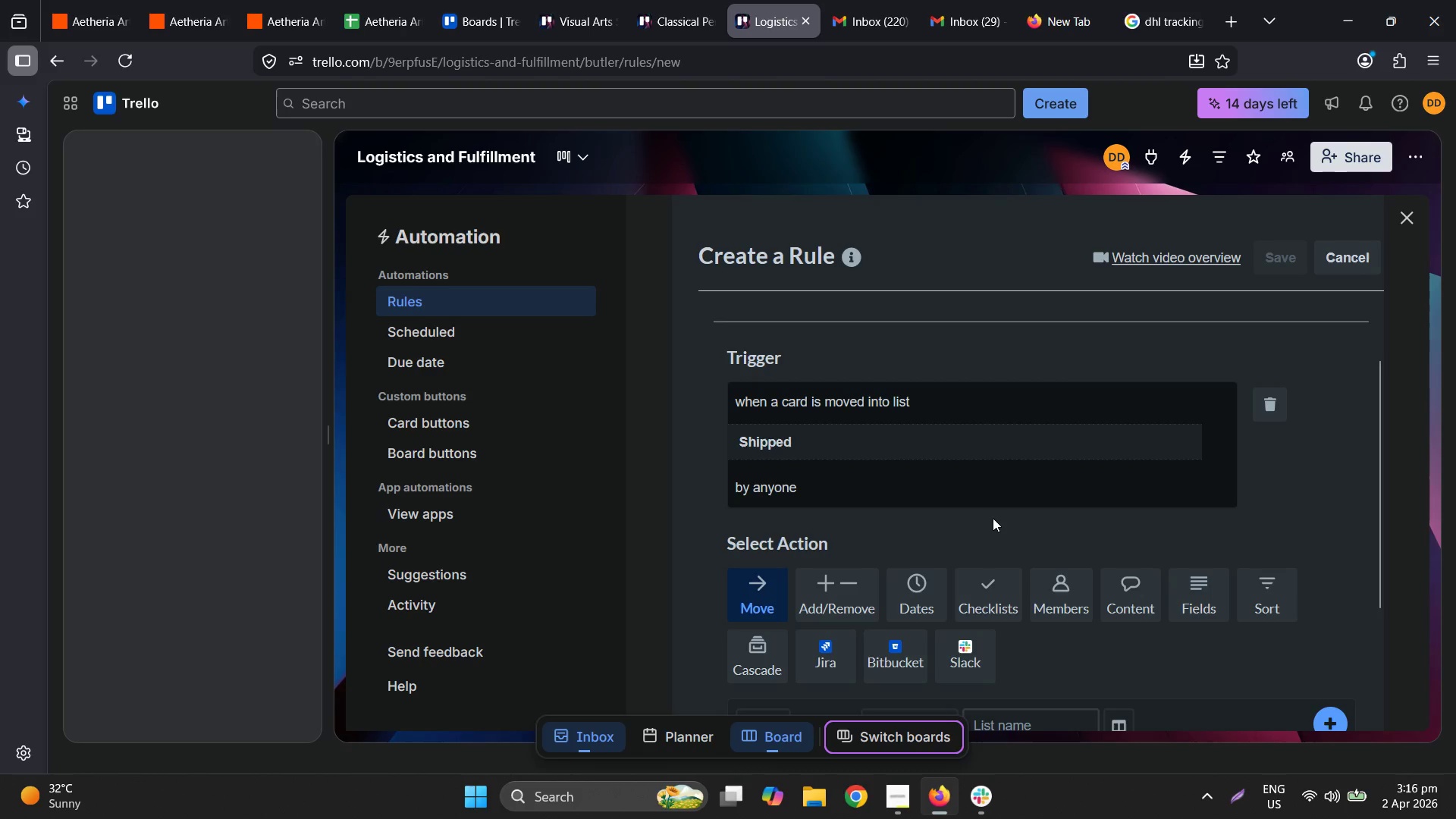 
left_click([949, 407])
 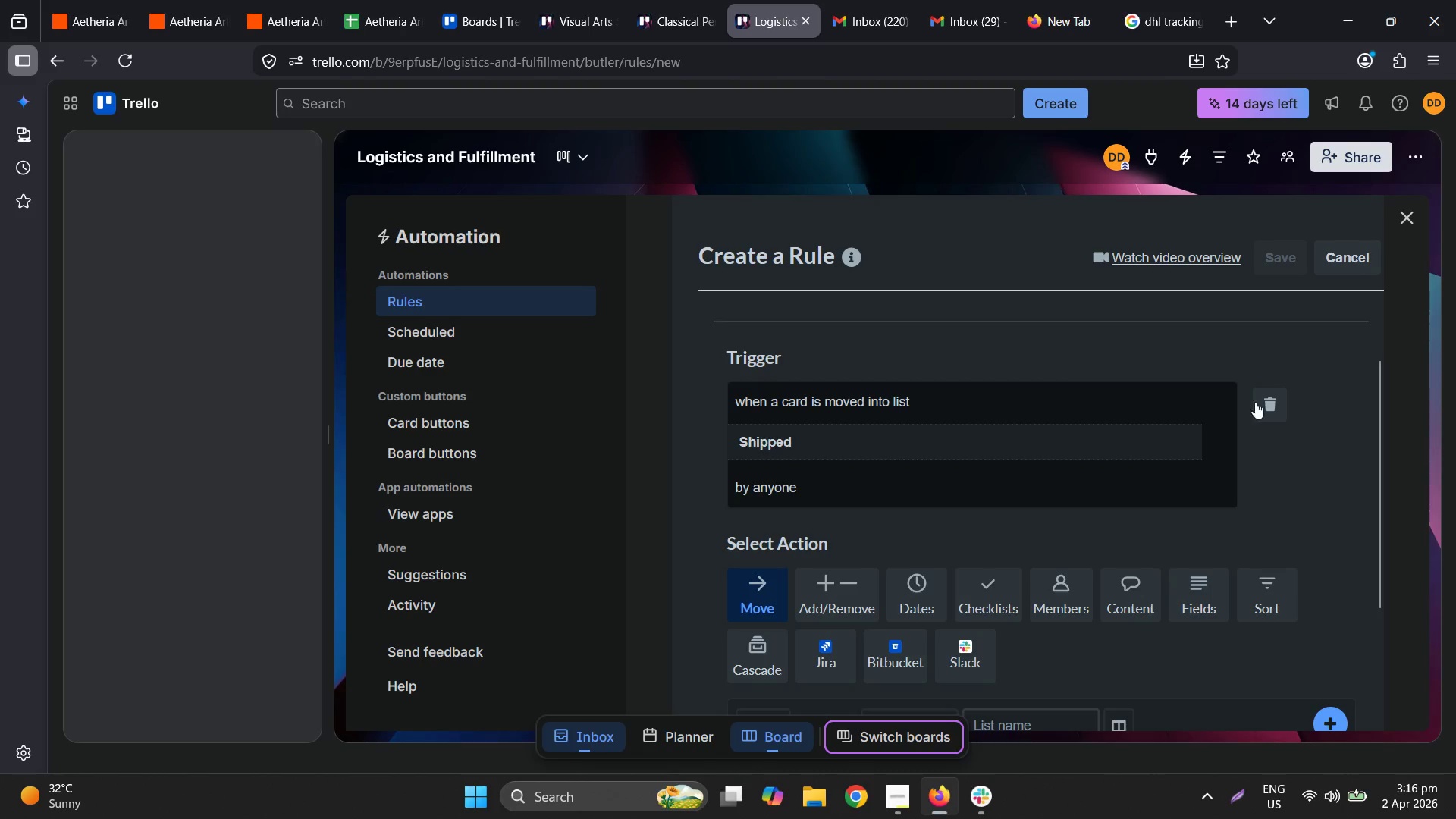 
left_click([1264, 402])
 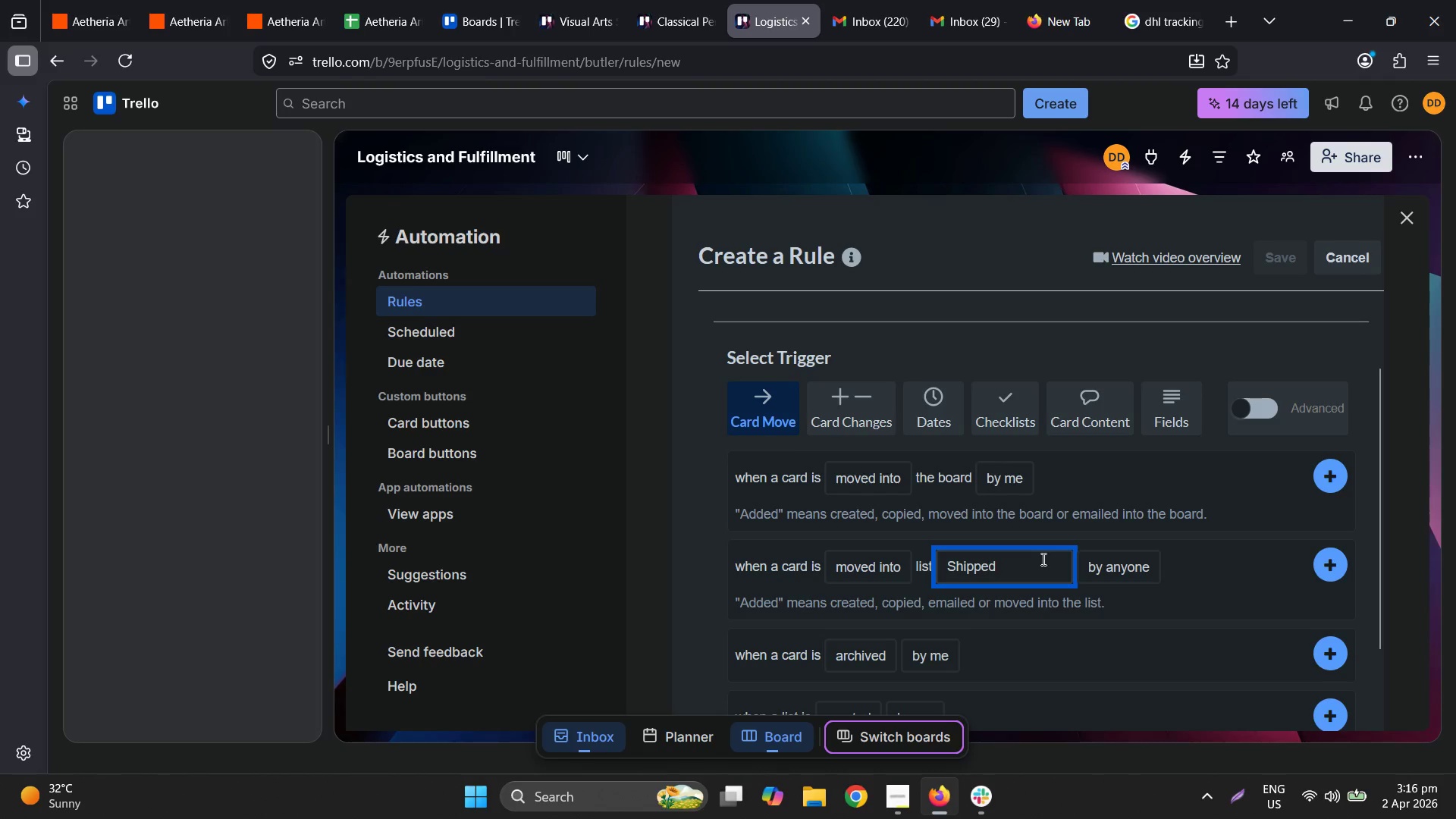 
left_click([877, 568])
 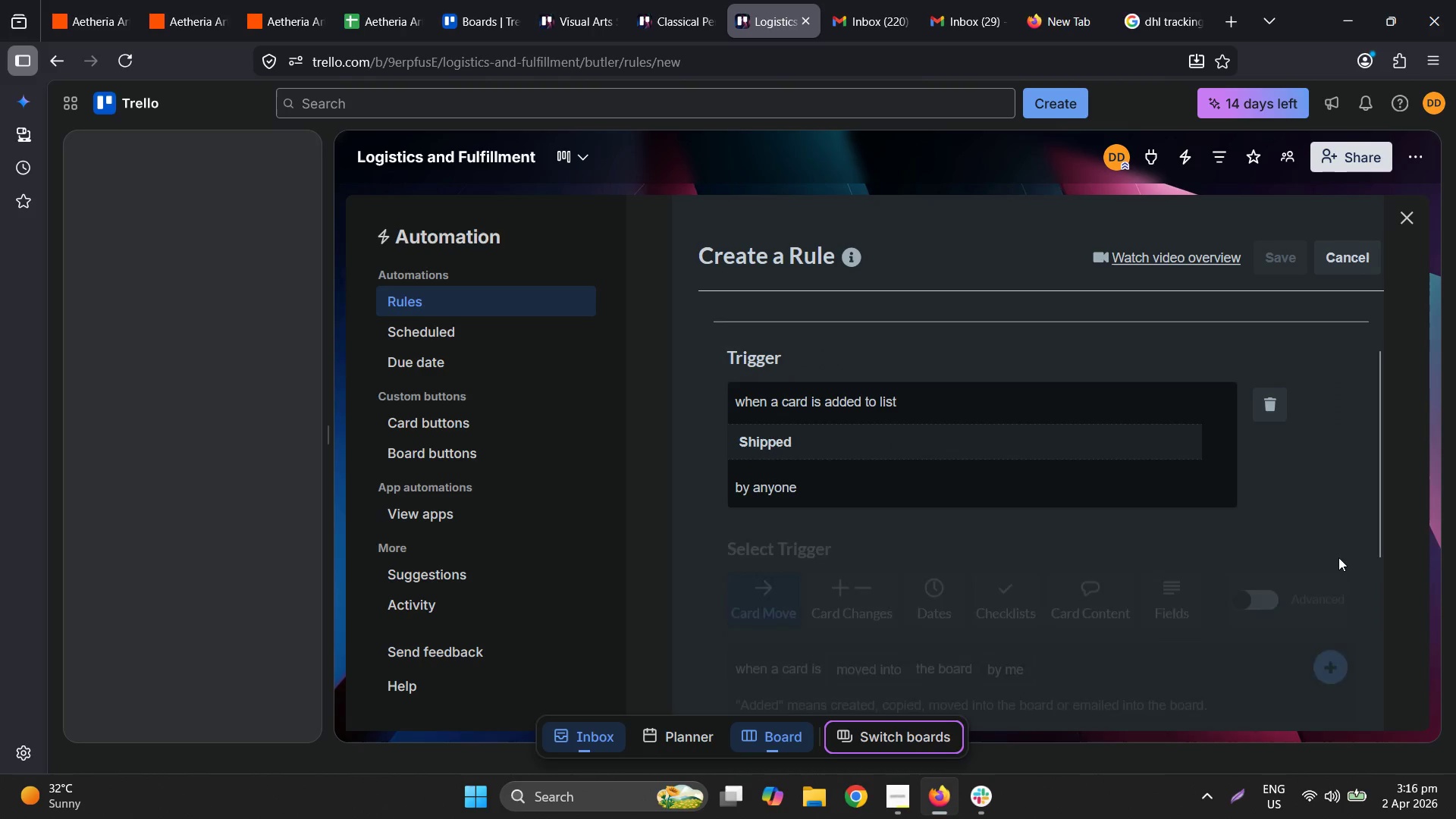 
scroll: coordinate [978, 487], scroll_direction: down, amount: 2.0
 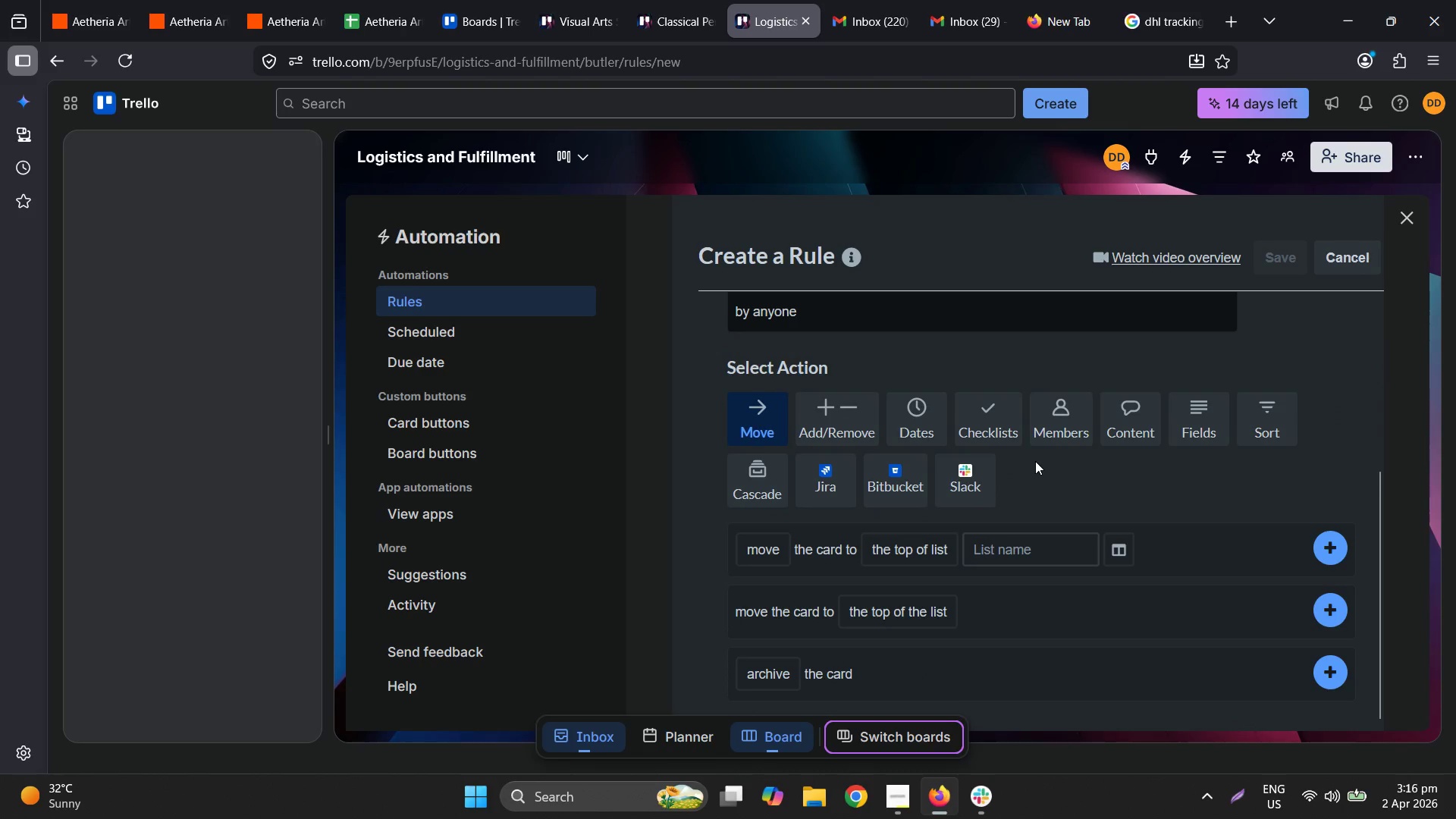 
wait(10.07)
 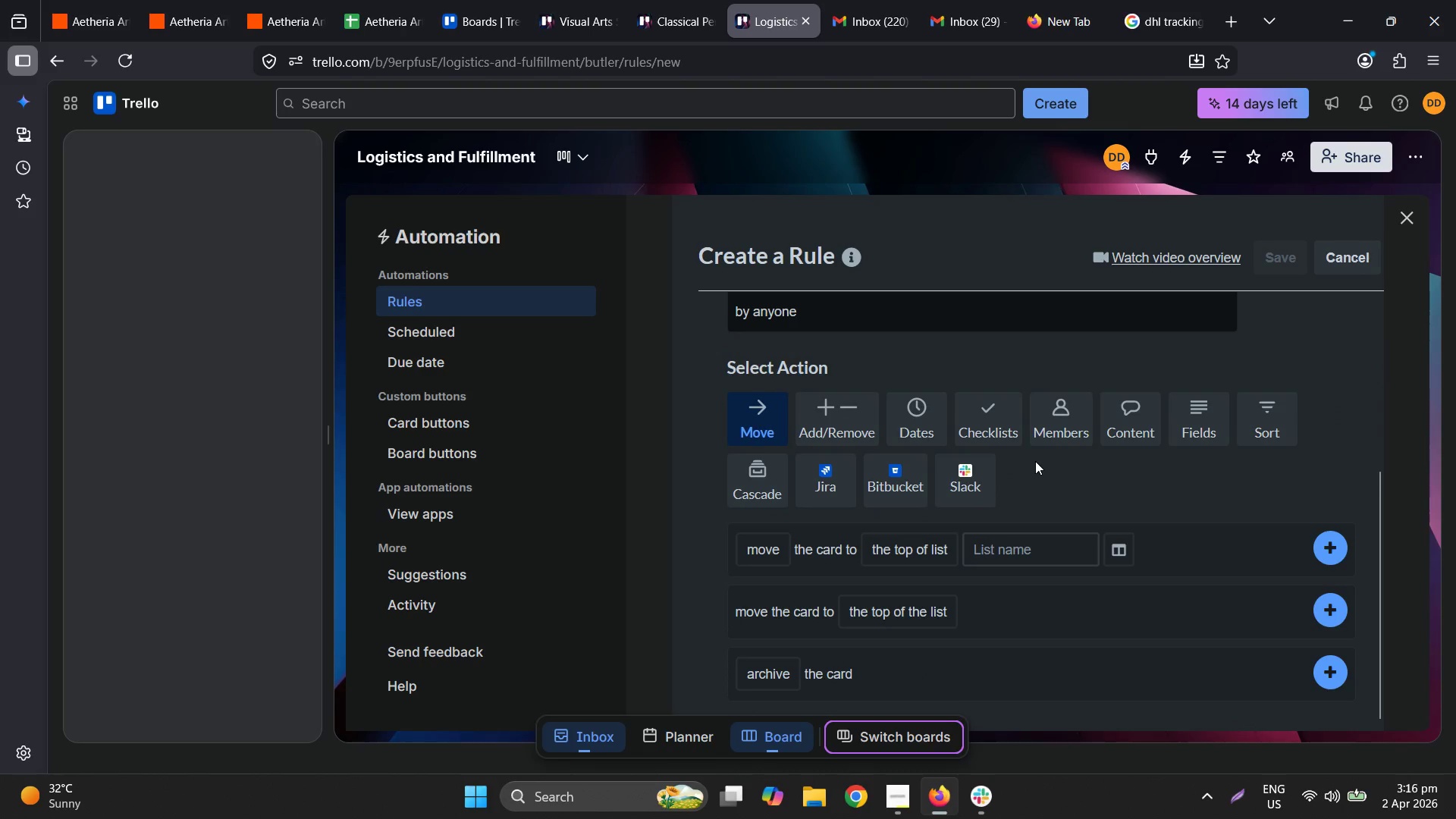 
scroll: coordinate [1032, 449], scroll_direction: none, amount: 0.0
 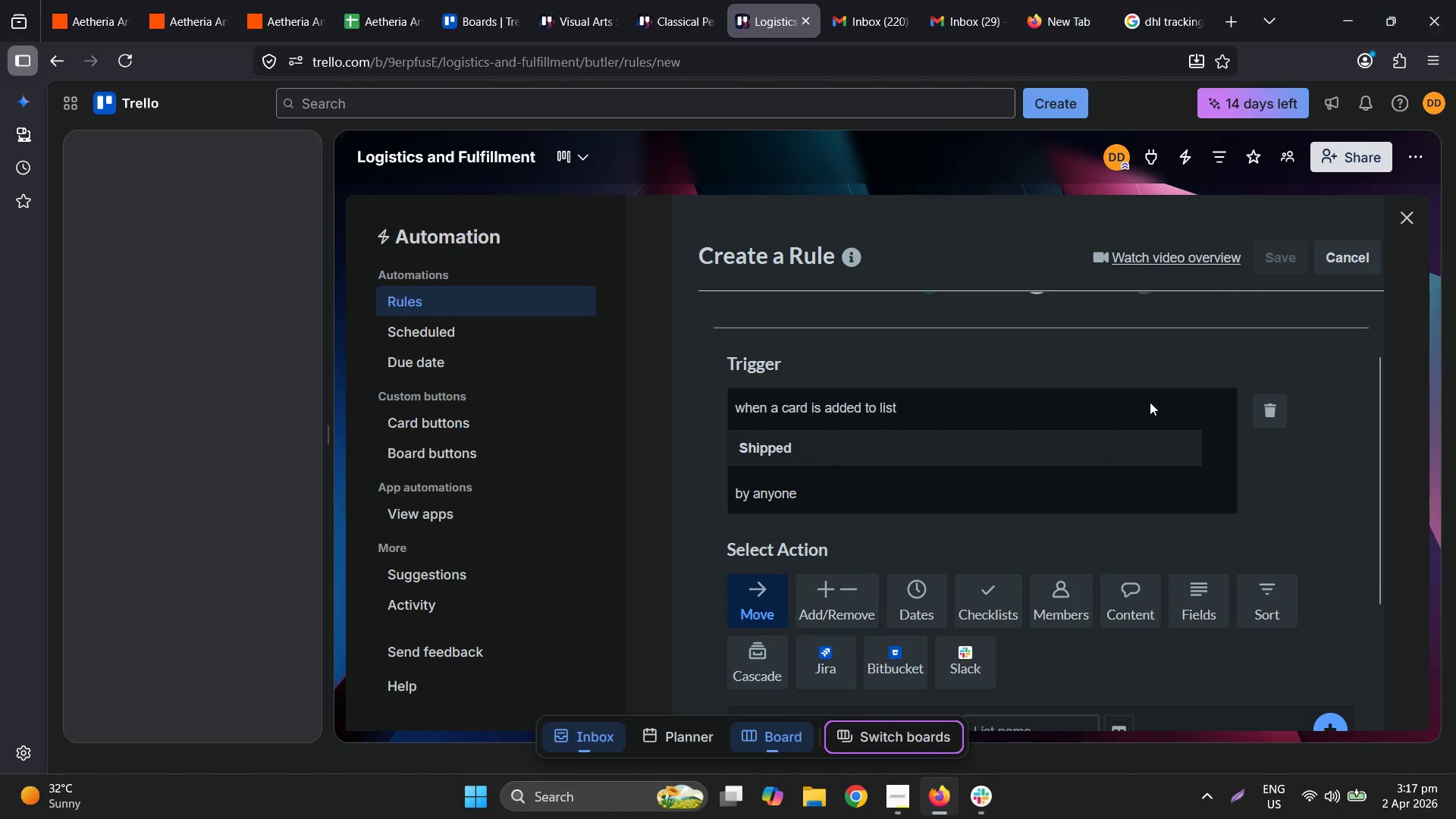 
wait(6.23)
 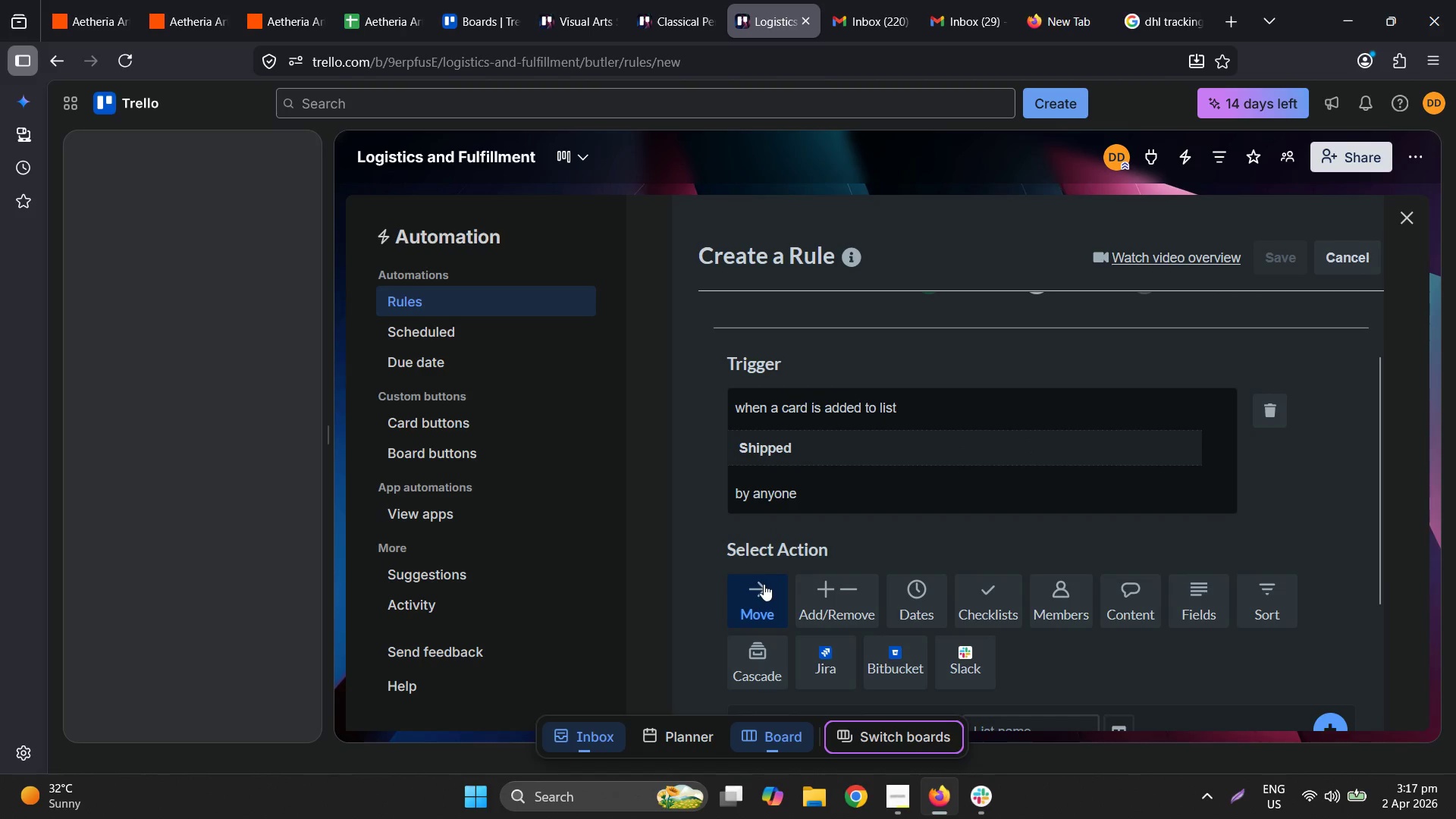 
scroll: coordinate [1073, 513], scroll_direction: down, amount: 4.0
 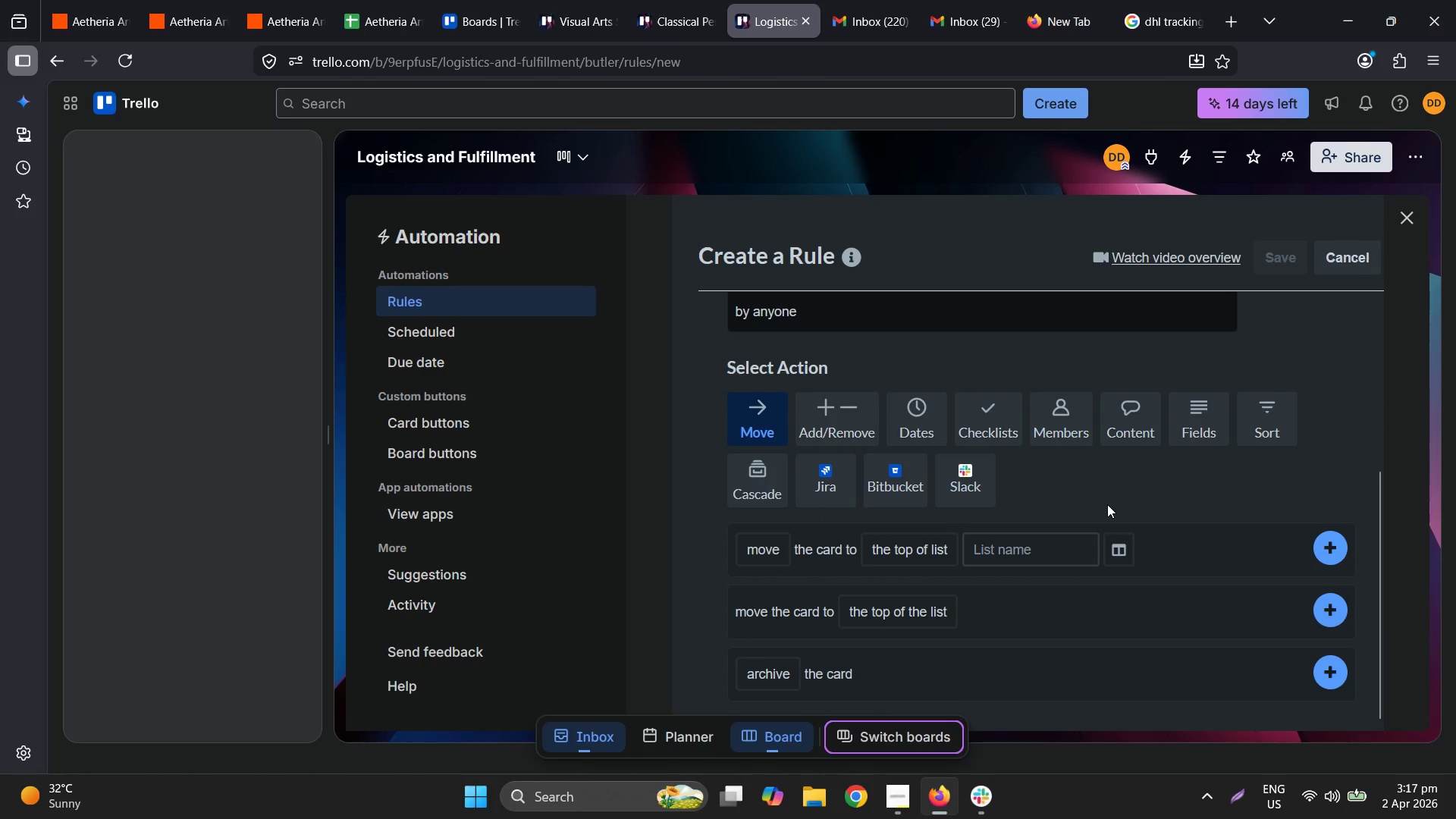 
scroll: coordinate [1107, 505], scroll_direction: up, amount: 3.0
 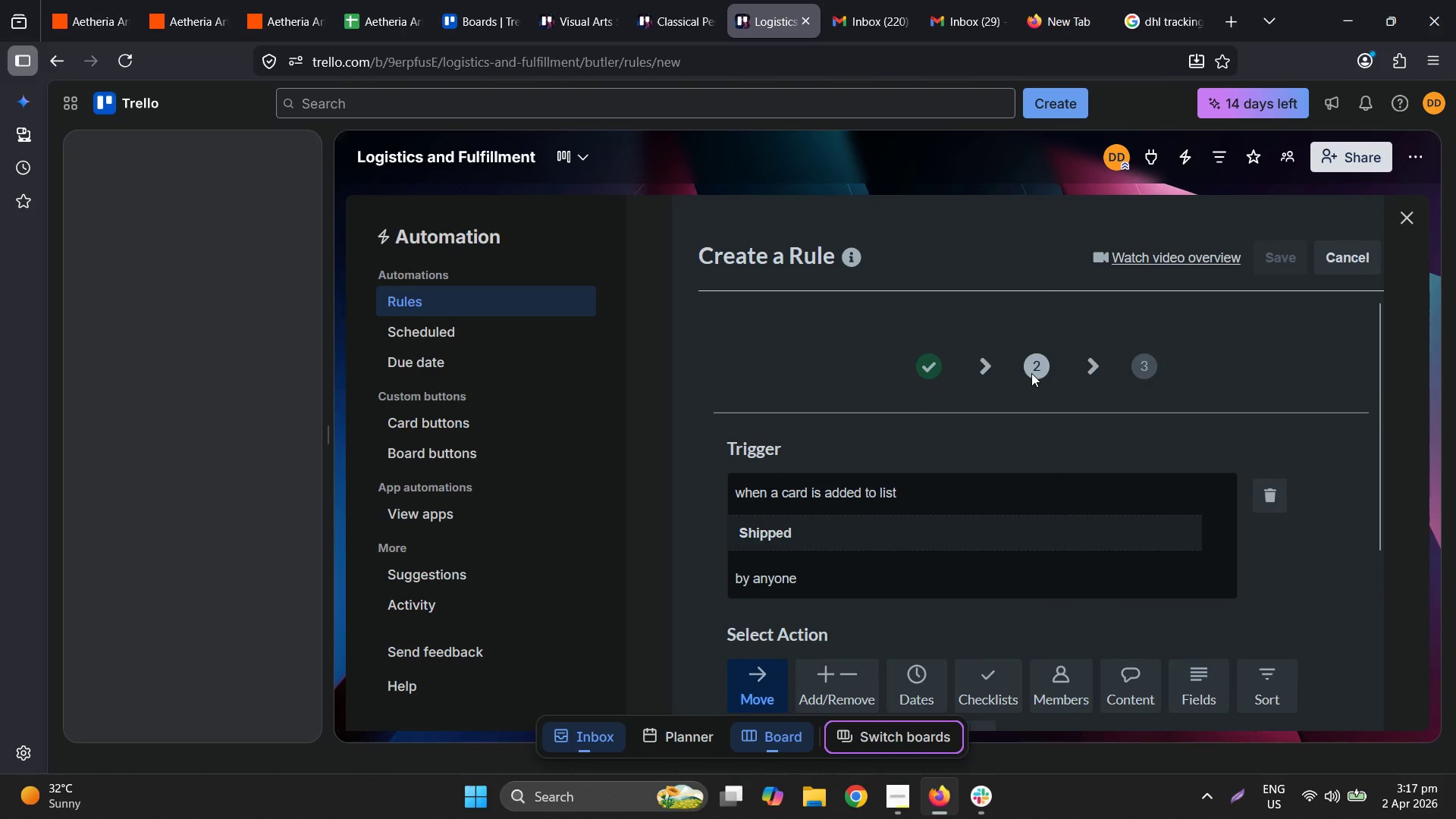 
scroll: coordinate [1068, 481], scroll_direction: down, amount: 2.0
 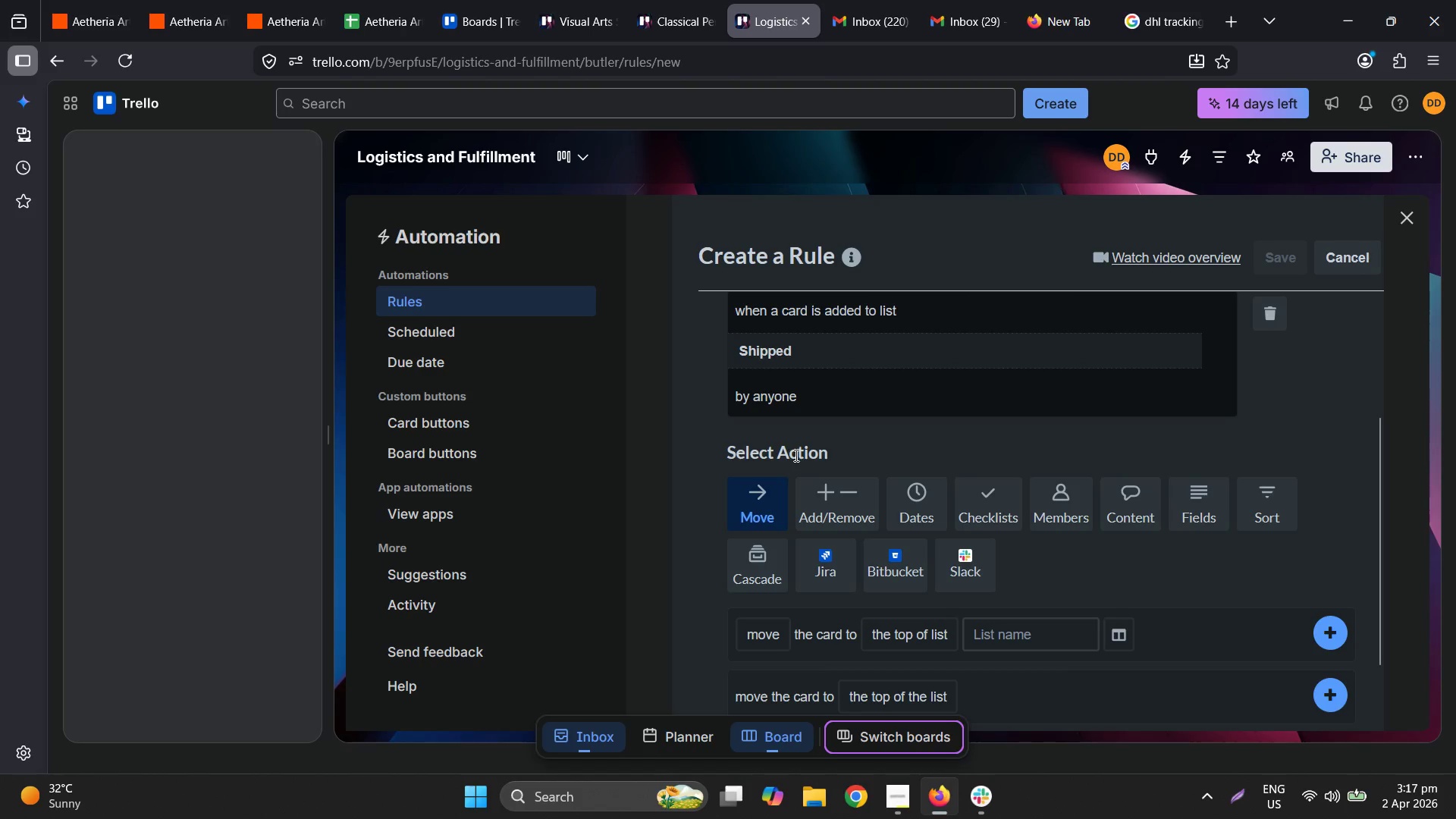 
wait(20.38)
 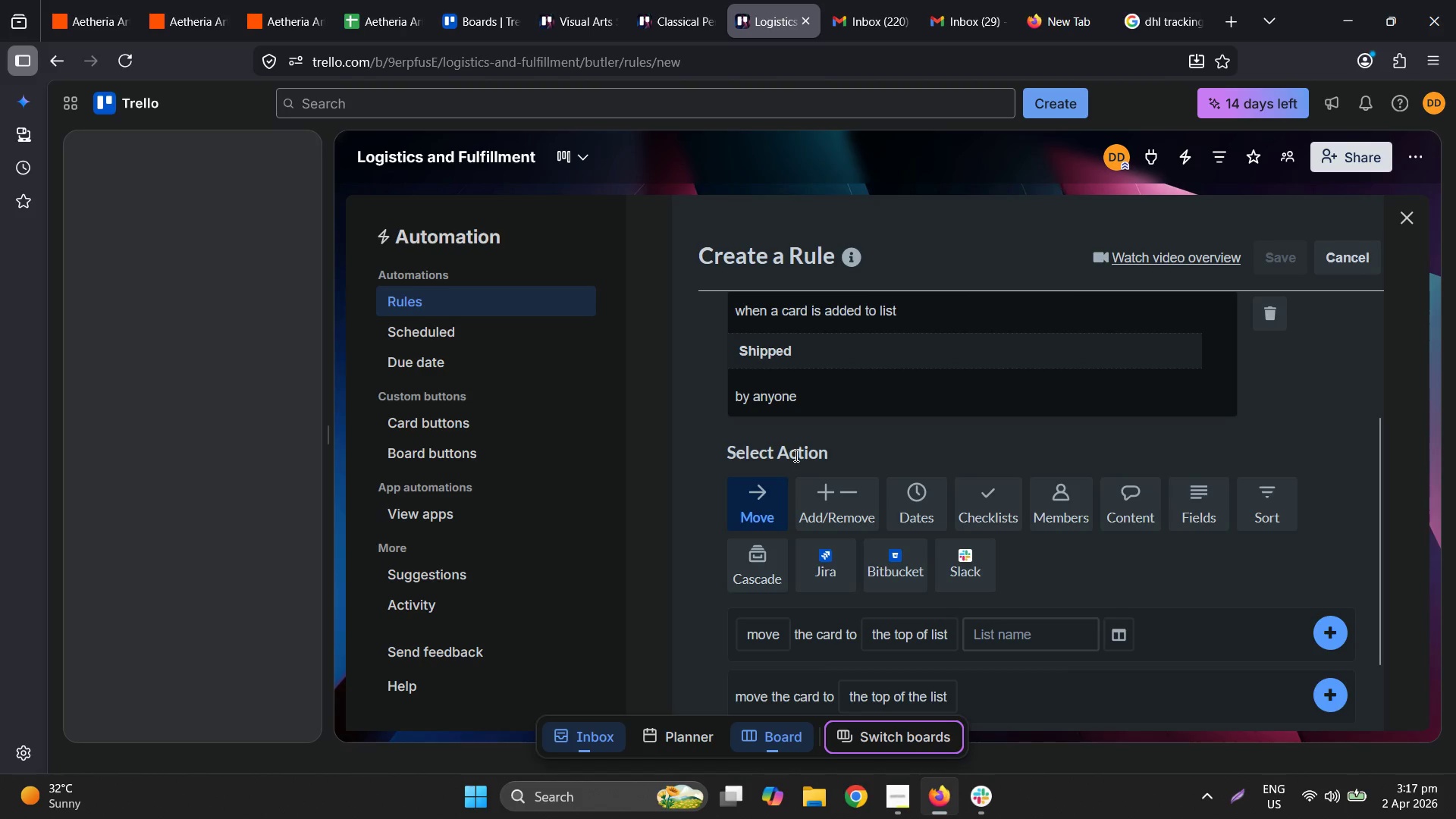 
scroll: coordinate [952, 445], scroll_direction: up, amount: 2.0
 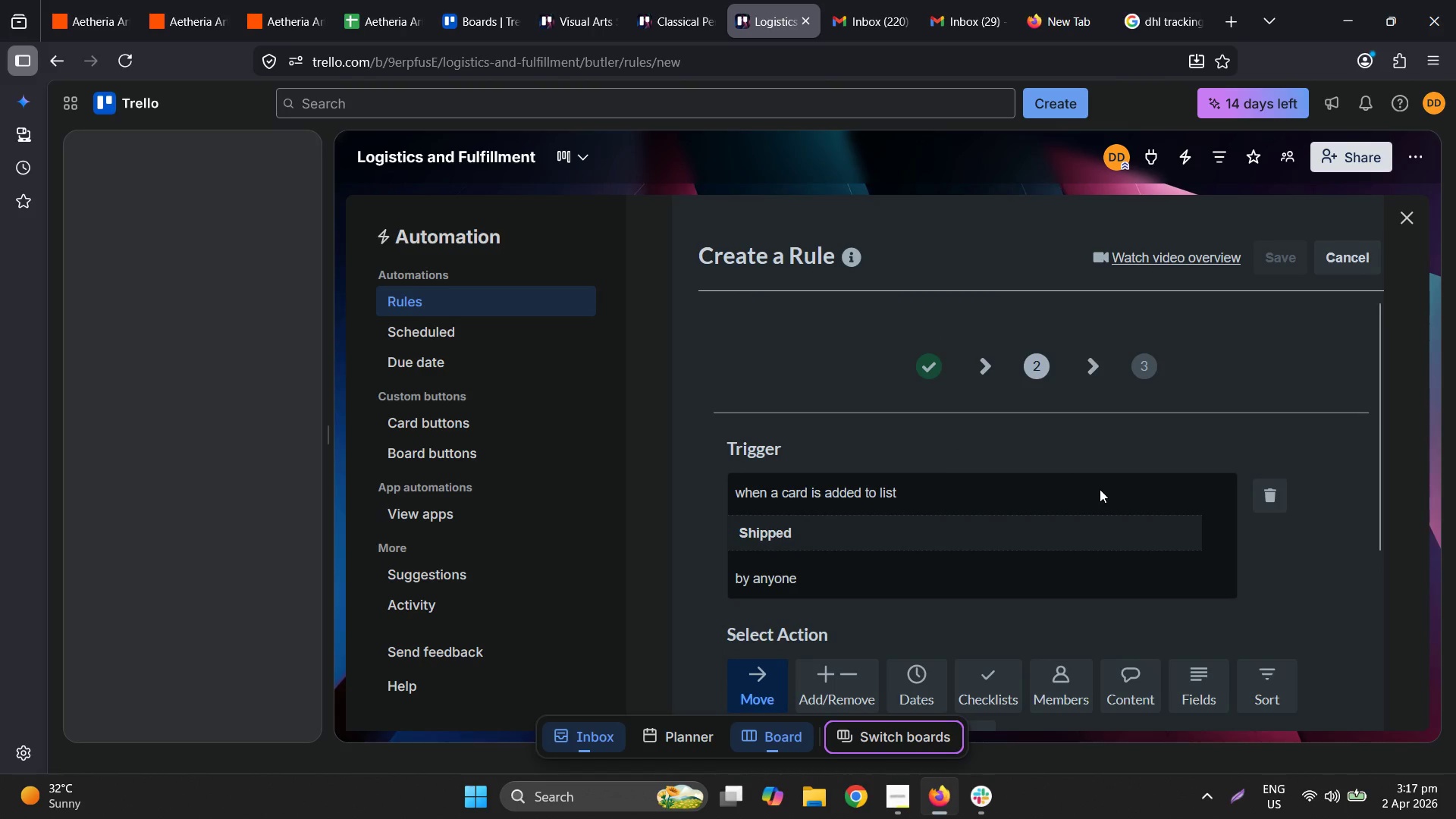 
scroll: coordinate [1224, 591], scroll_direction: down, amount: 6.0
 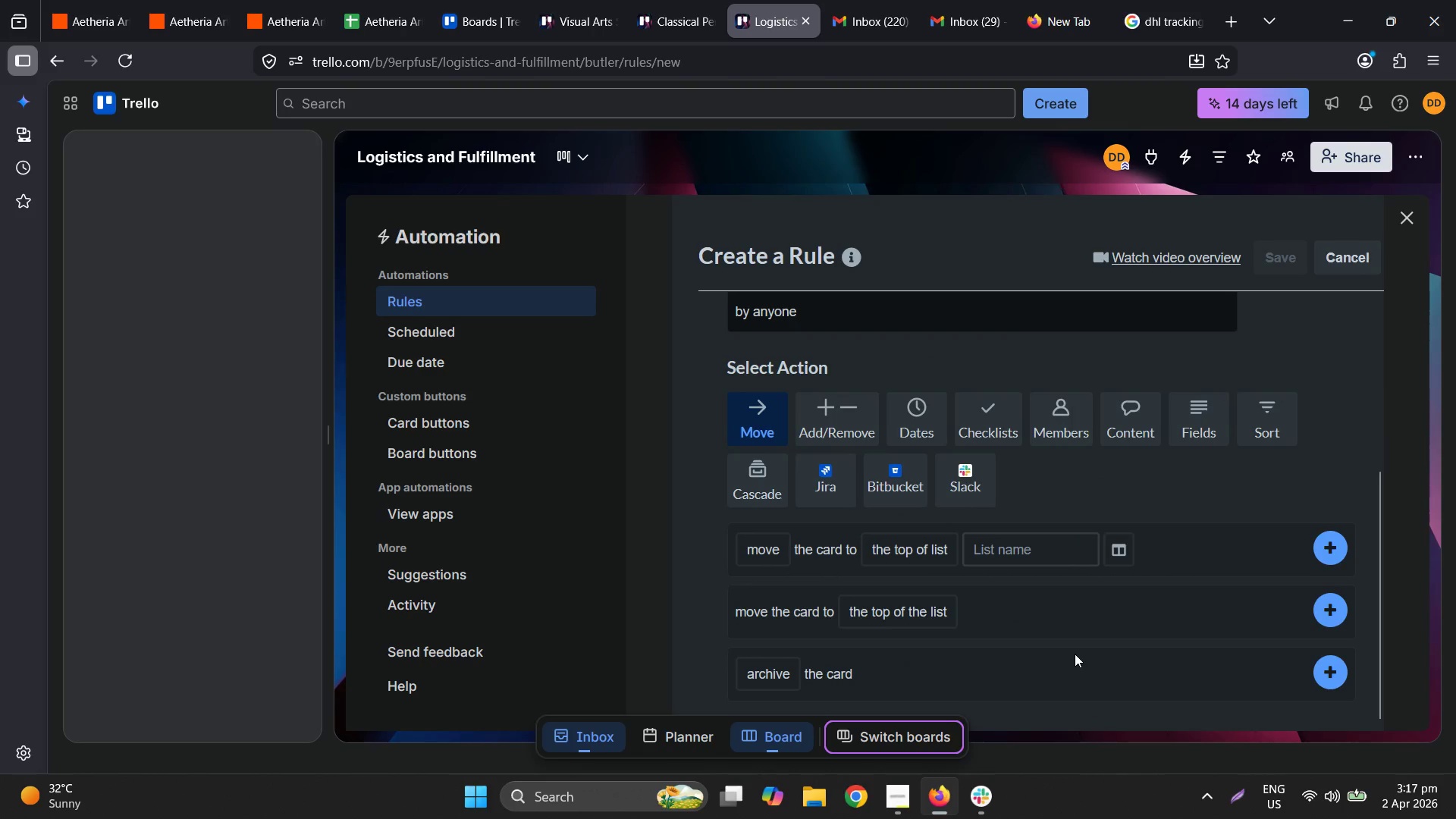 
scroll: coordinate [1028, 574], scroll_direction: up, amount: 2.0
 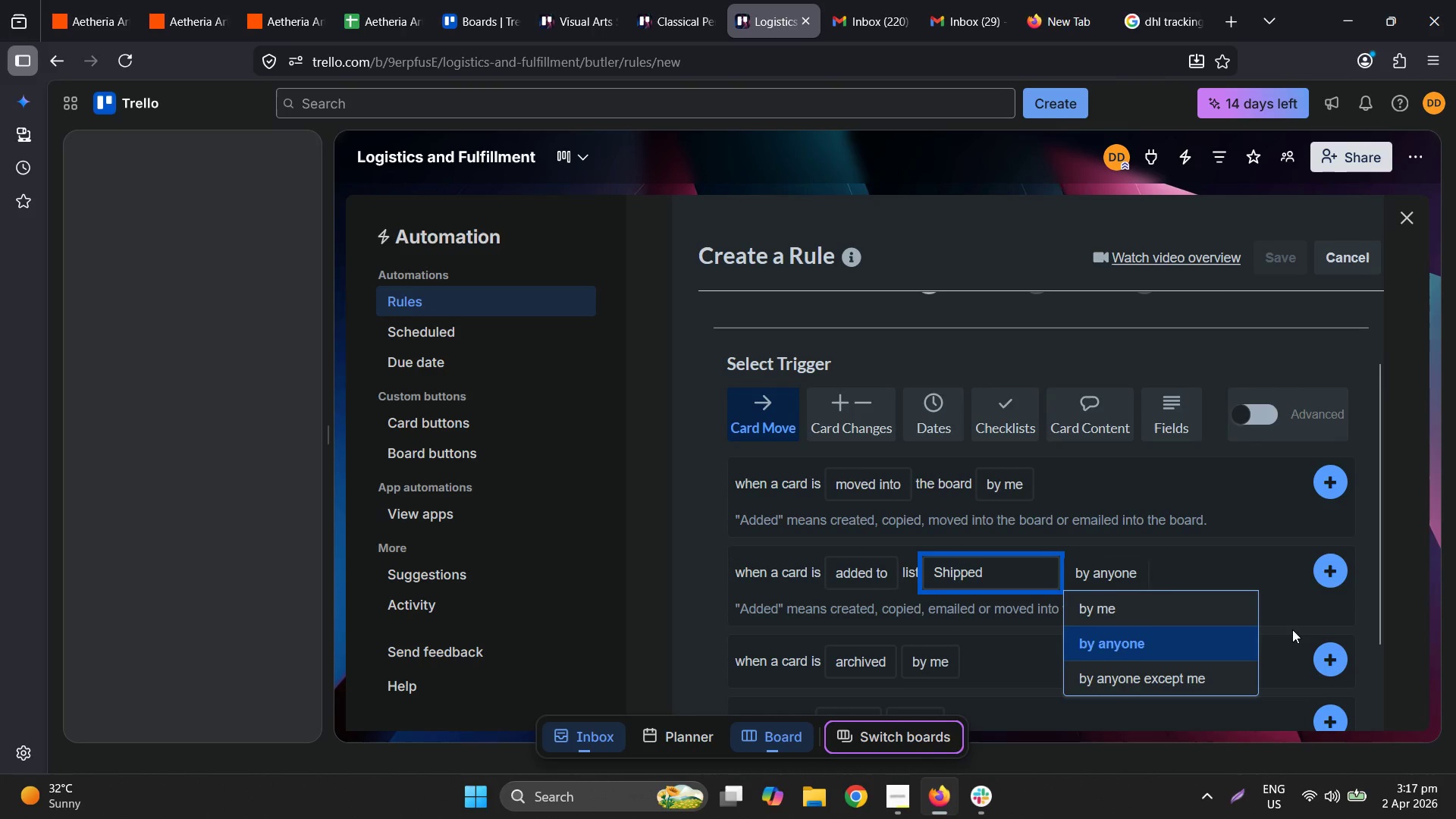 
scroll: coordinate [1301, 571], scroll_direction: down, amount: 1.0
 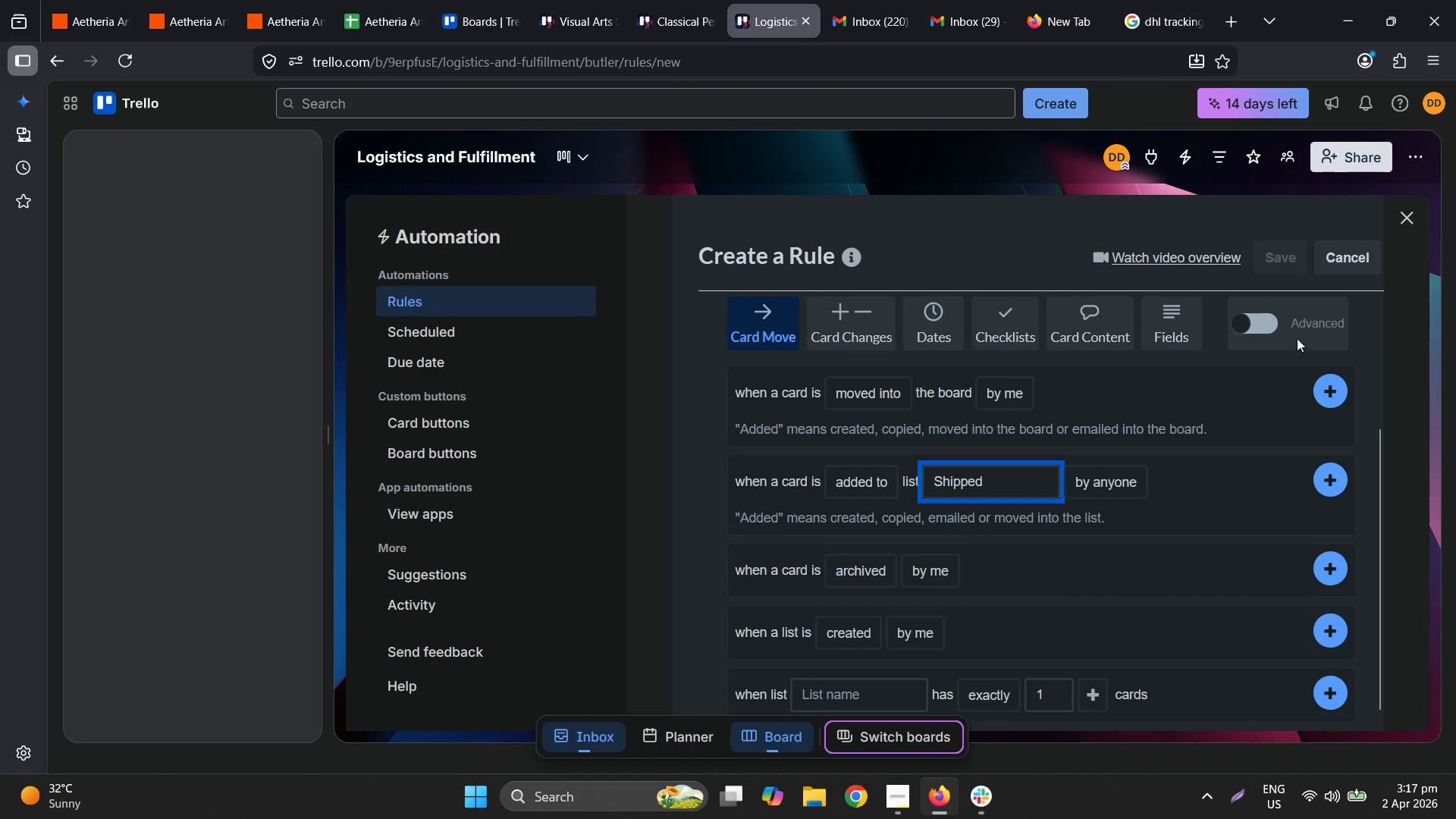 
left_click([1263, 323])
 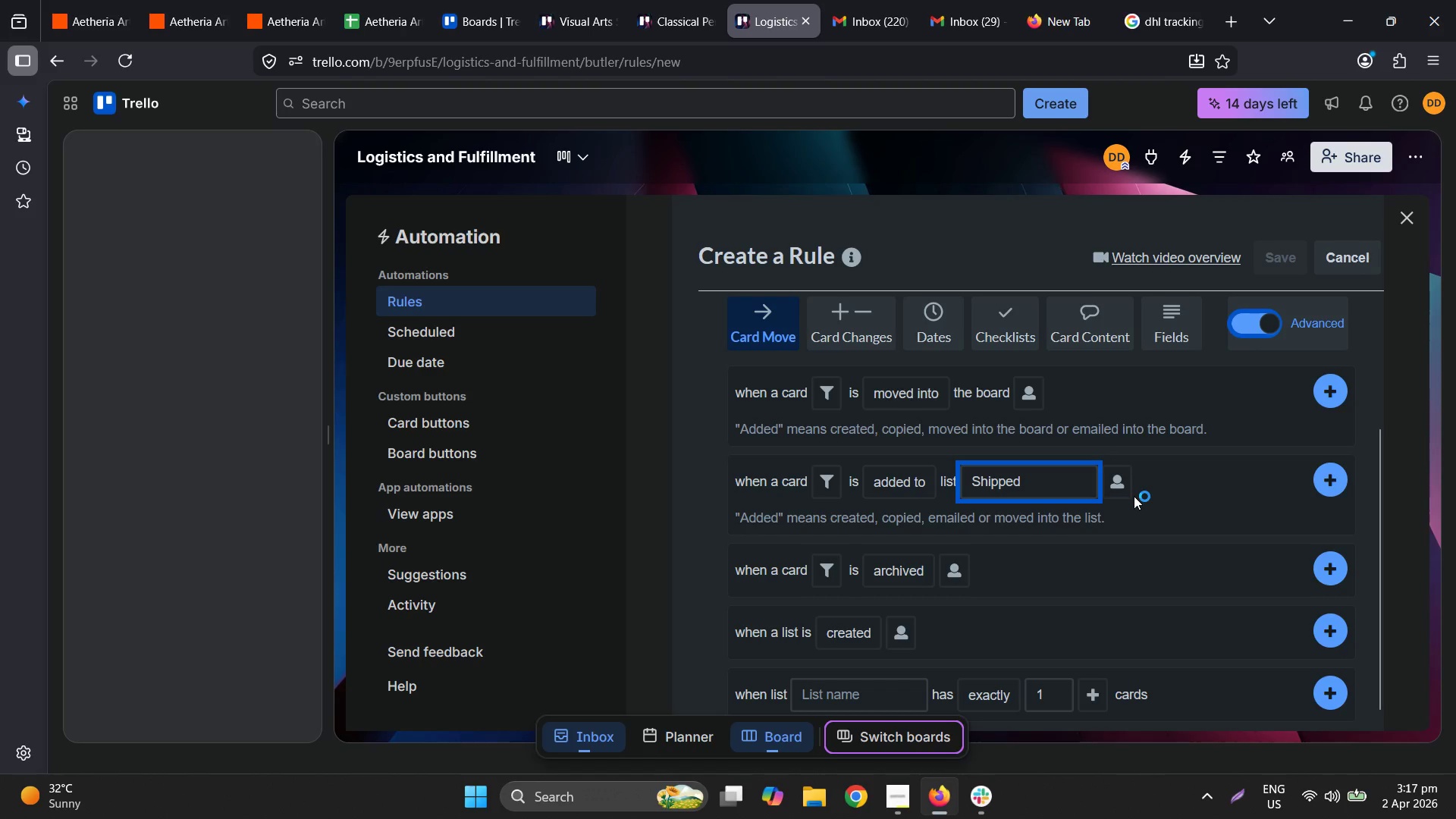 
wait(16.69)
 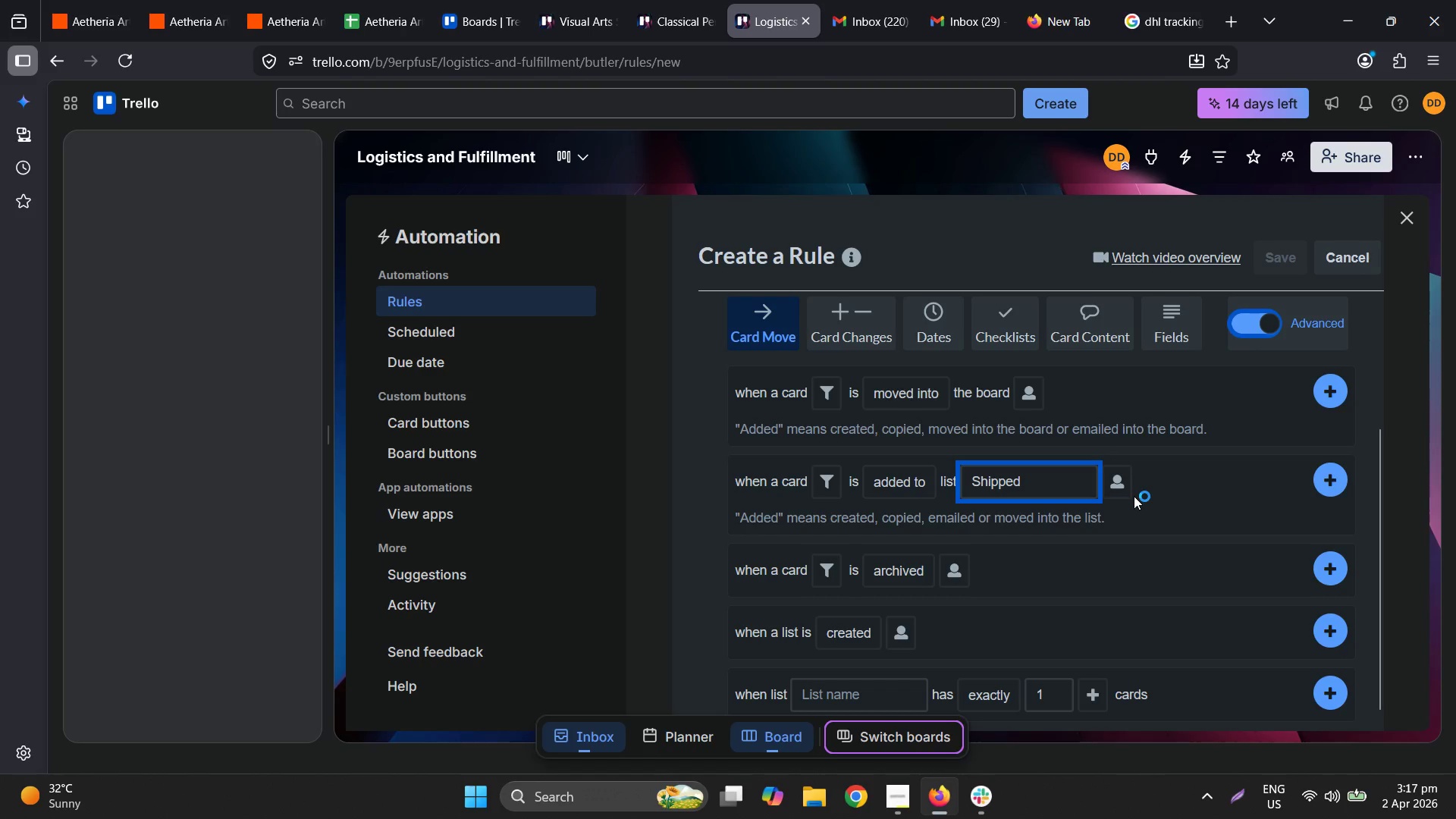 
scroll: coordinate [1301, 562], scroll_direction: up, amount: 1.0
 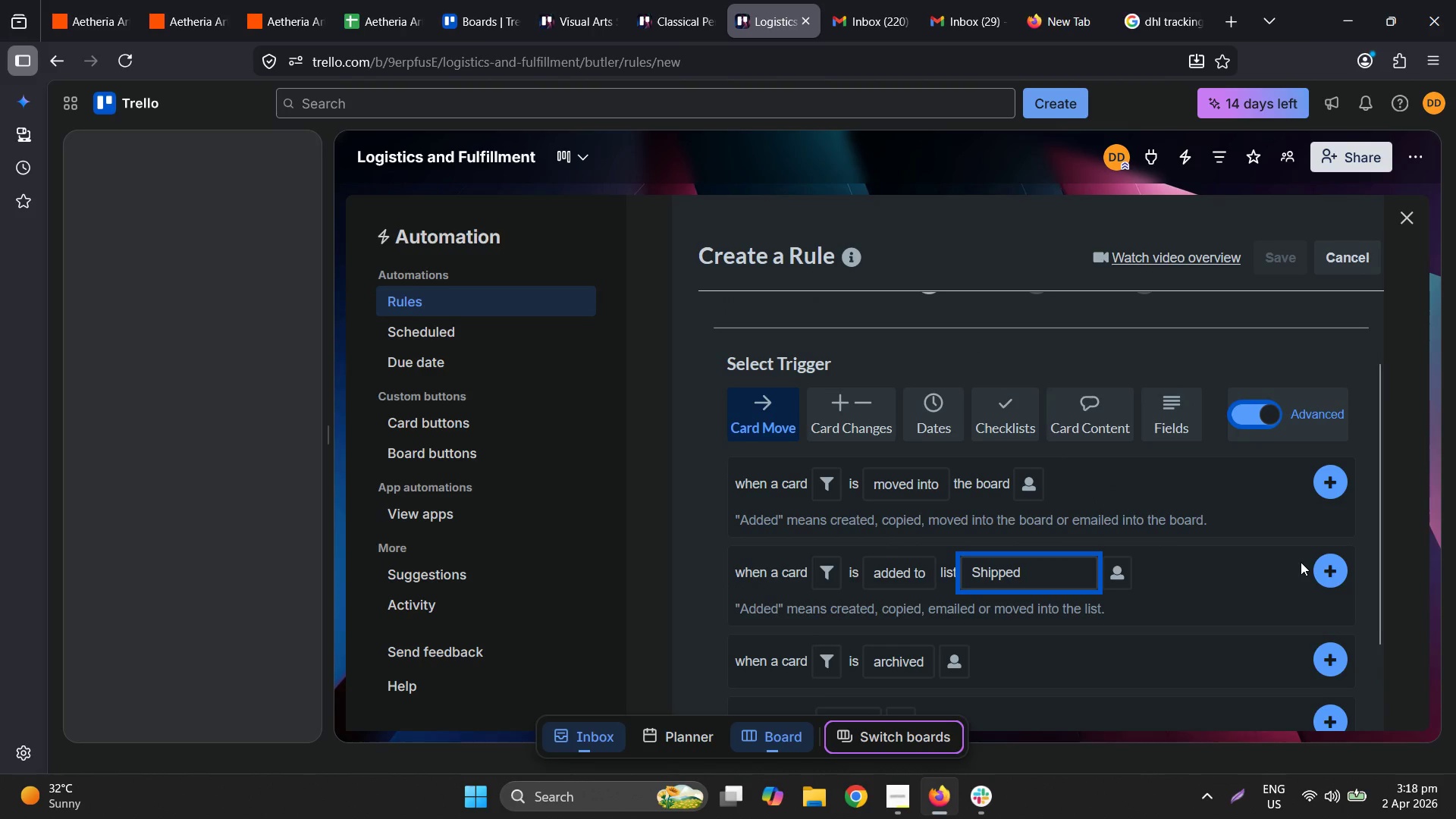 
scroll: coordinate [1300, 562], scroll_direction: down, amount: 1.0
 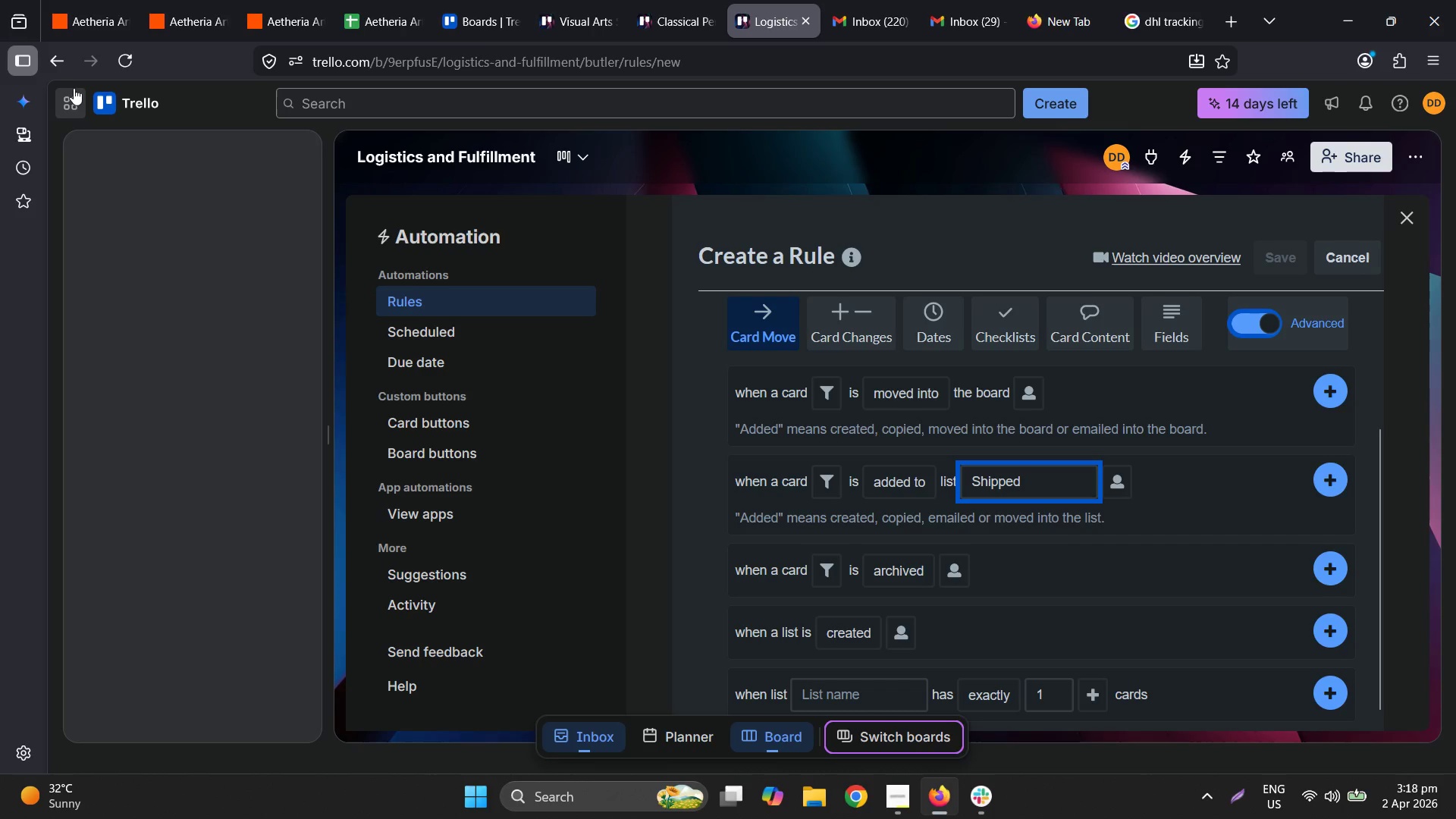 
left_click([119, 102])
 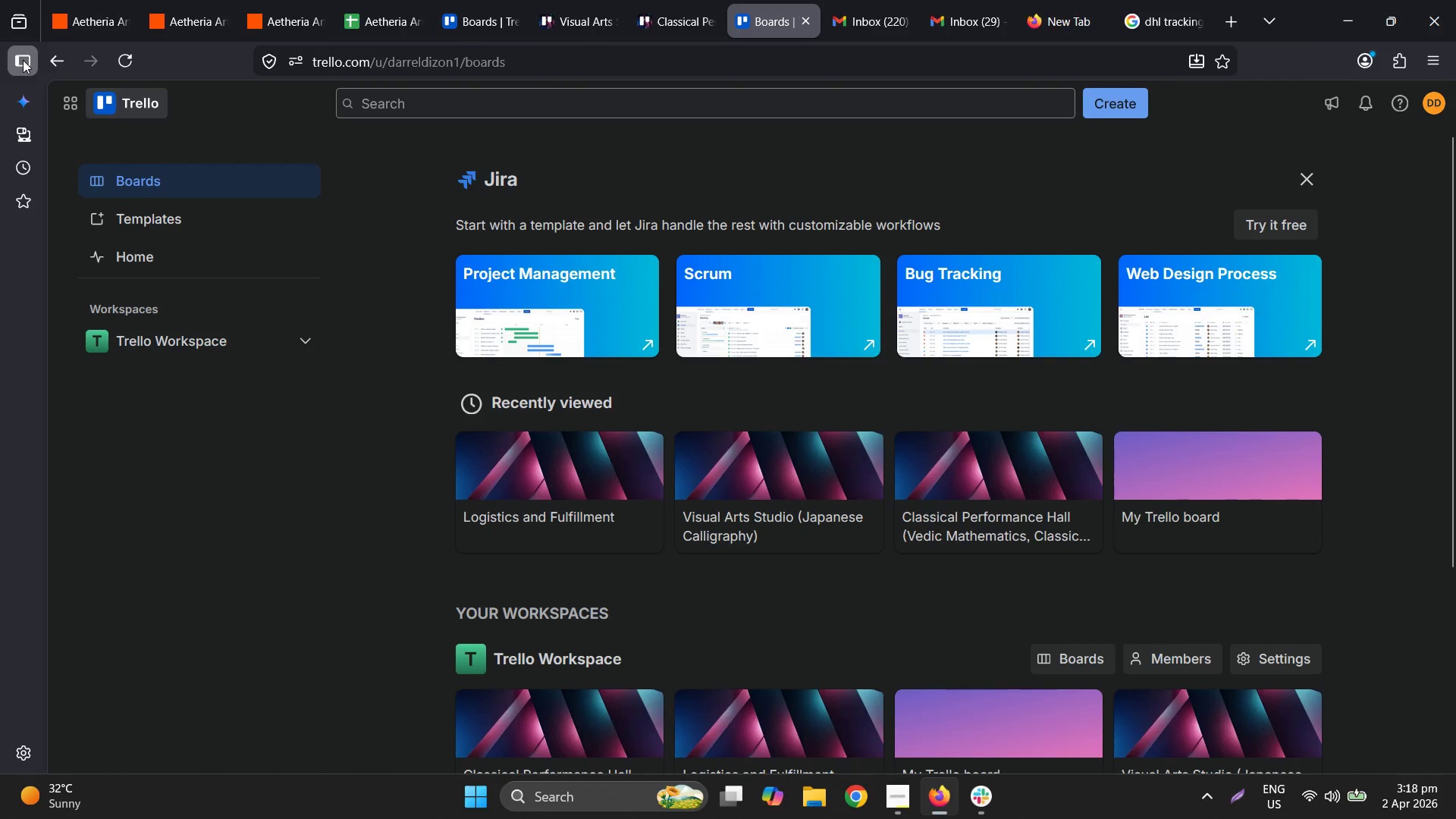 
left_click([53, 66])
 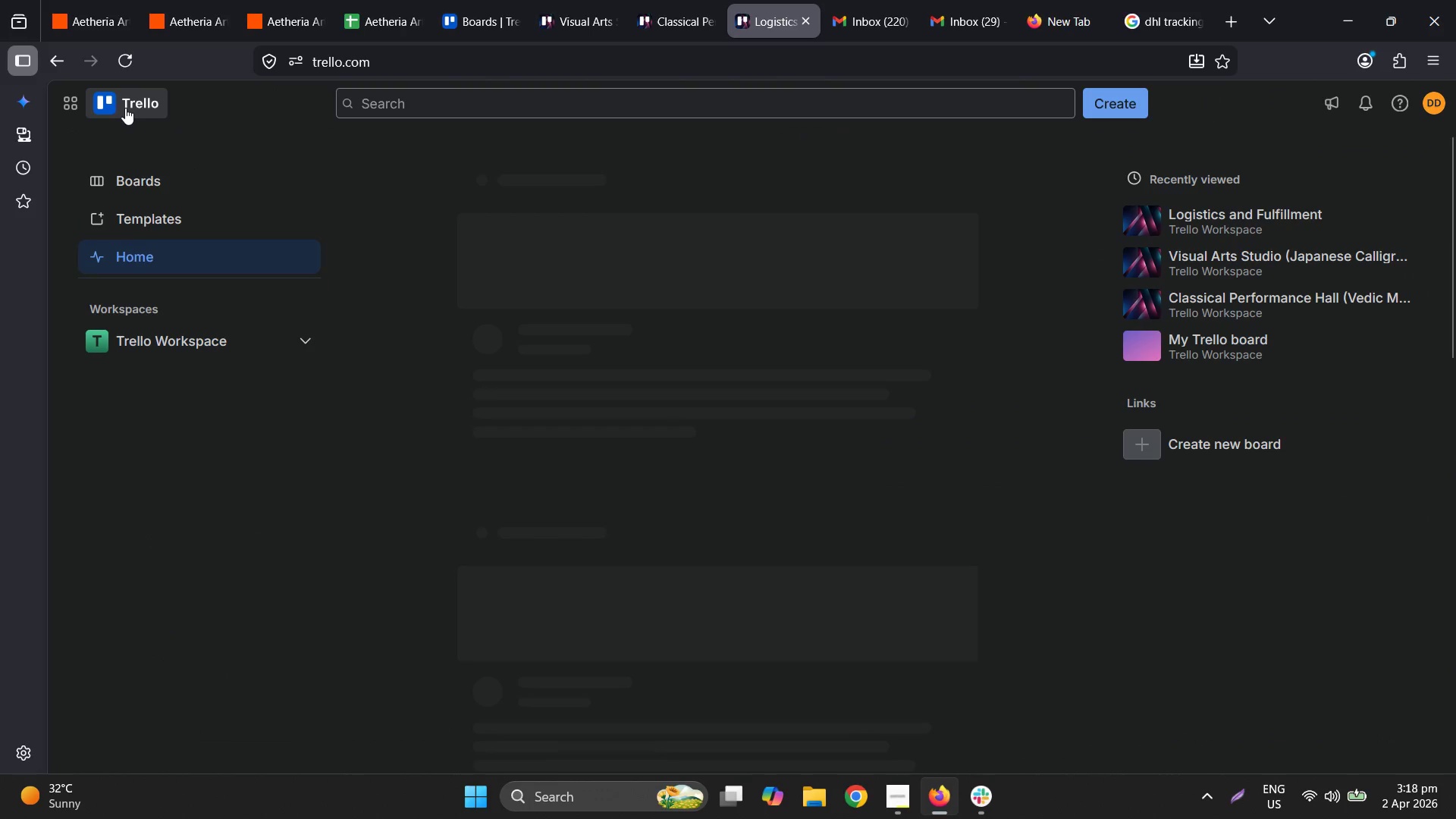 
left_click([81, 108])
 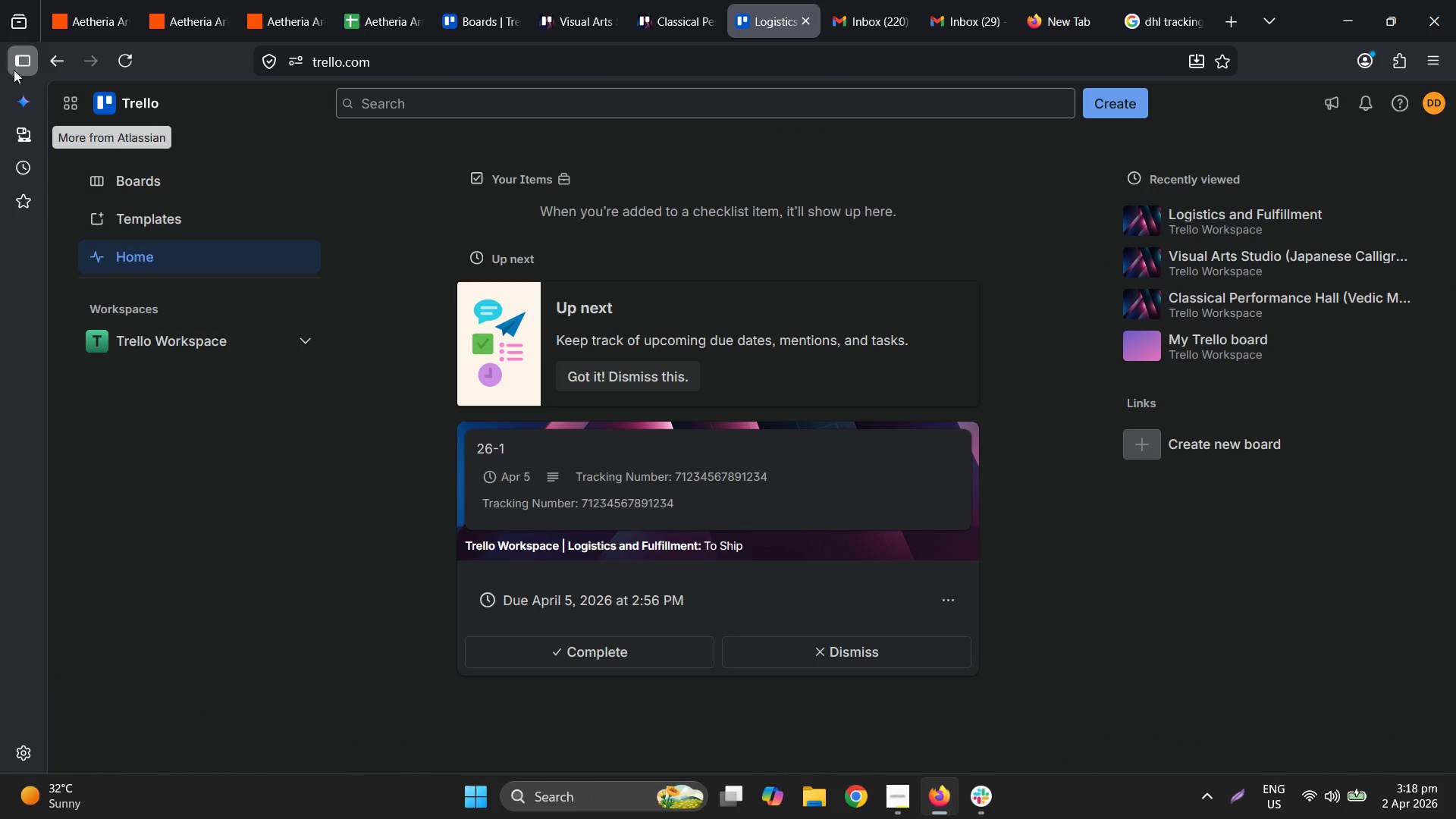 
left_click([60, 59])
 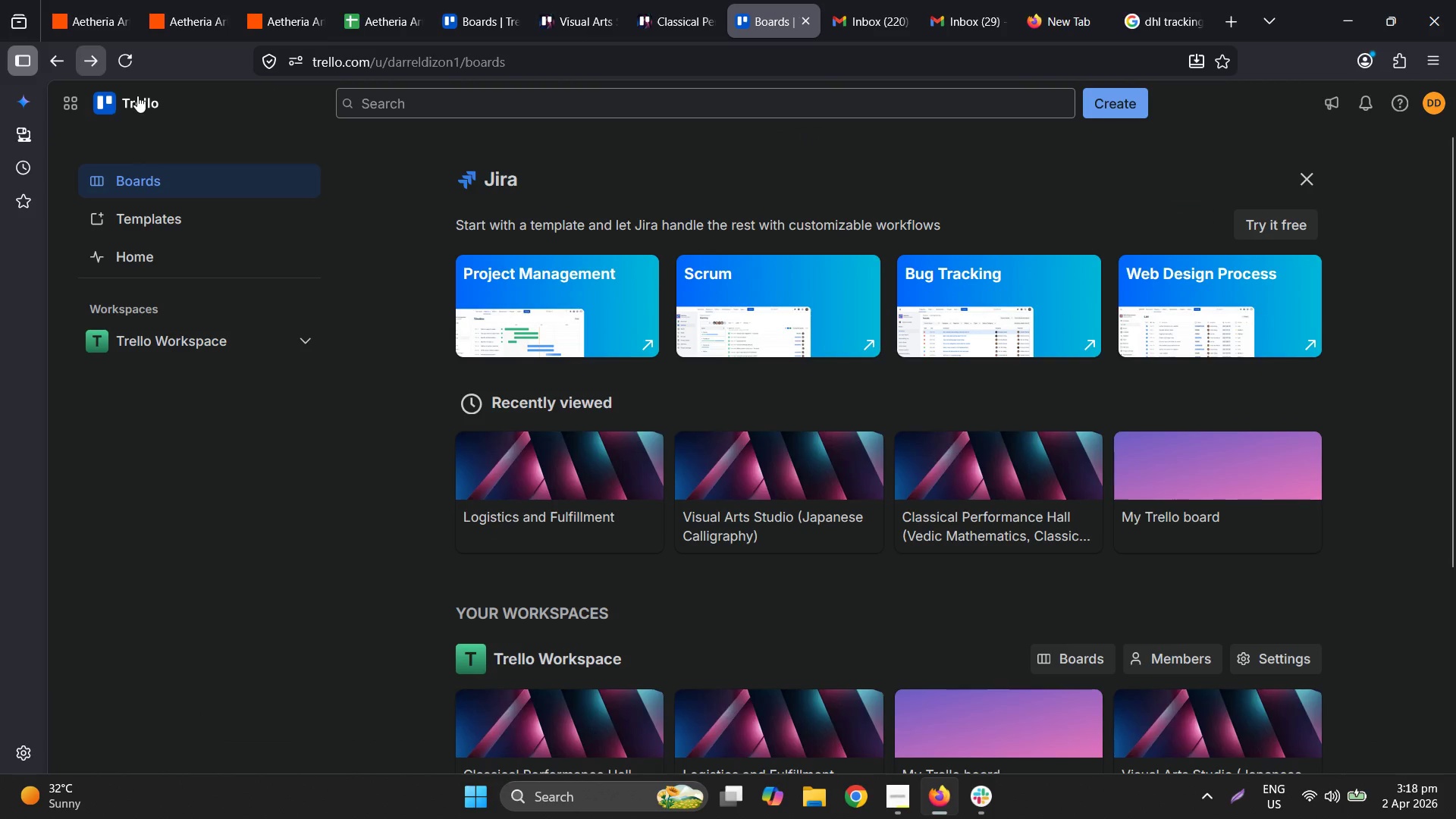 
scroll: coordinate [882, 421], scroll_direction: down, amount: 3.0
 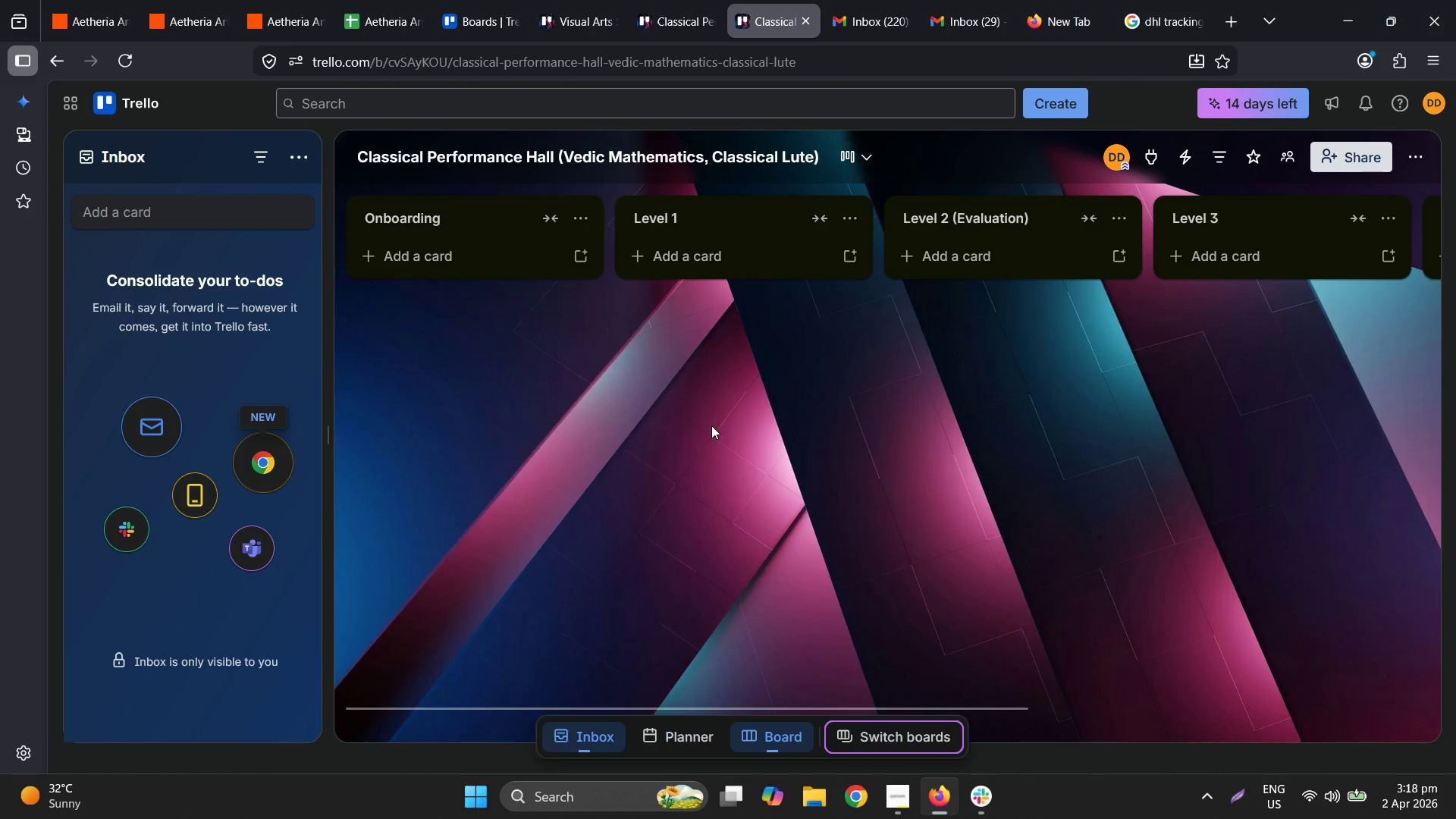 
wait(10.6)
 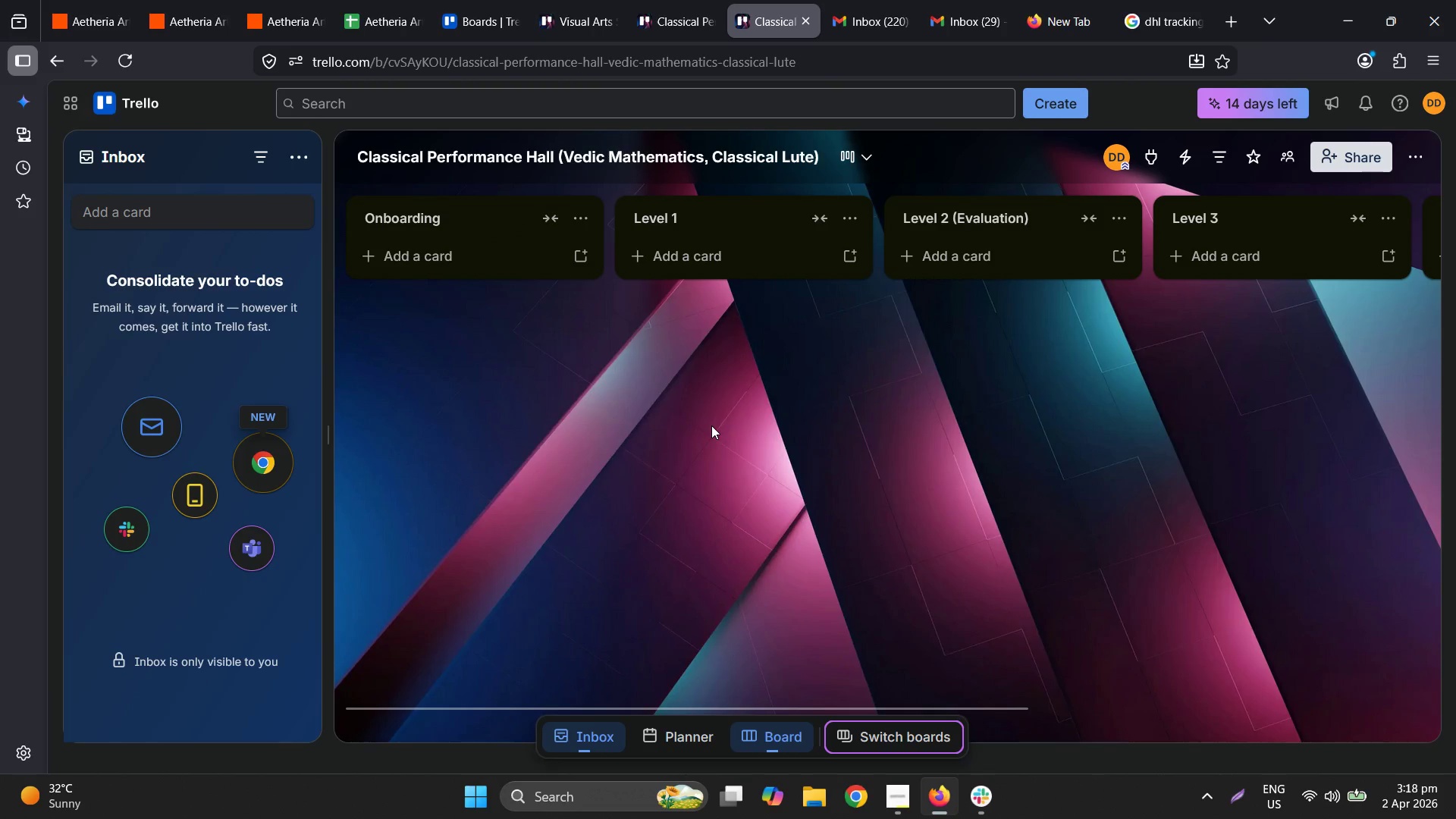 
left_click([71, 64])
 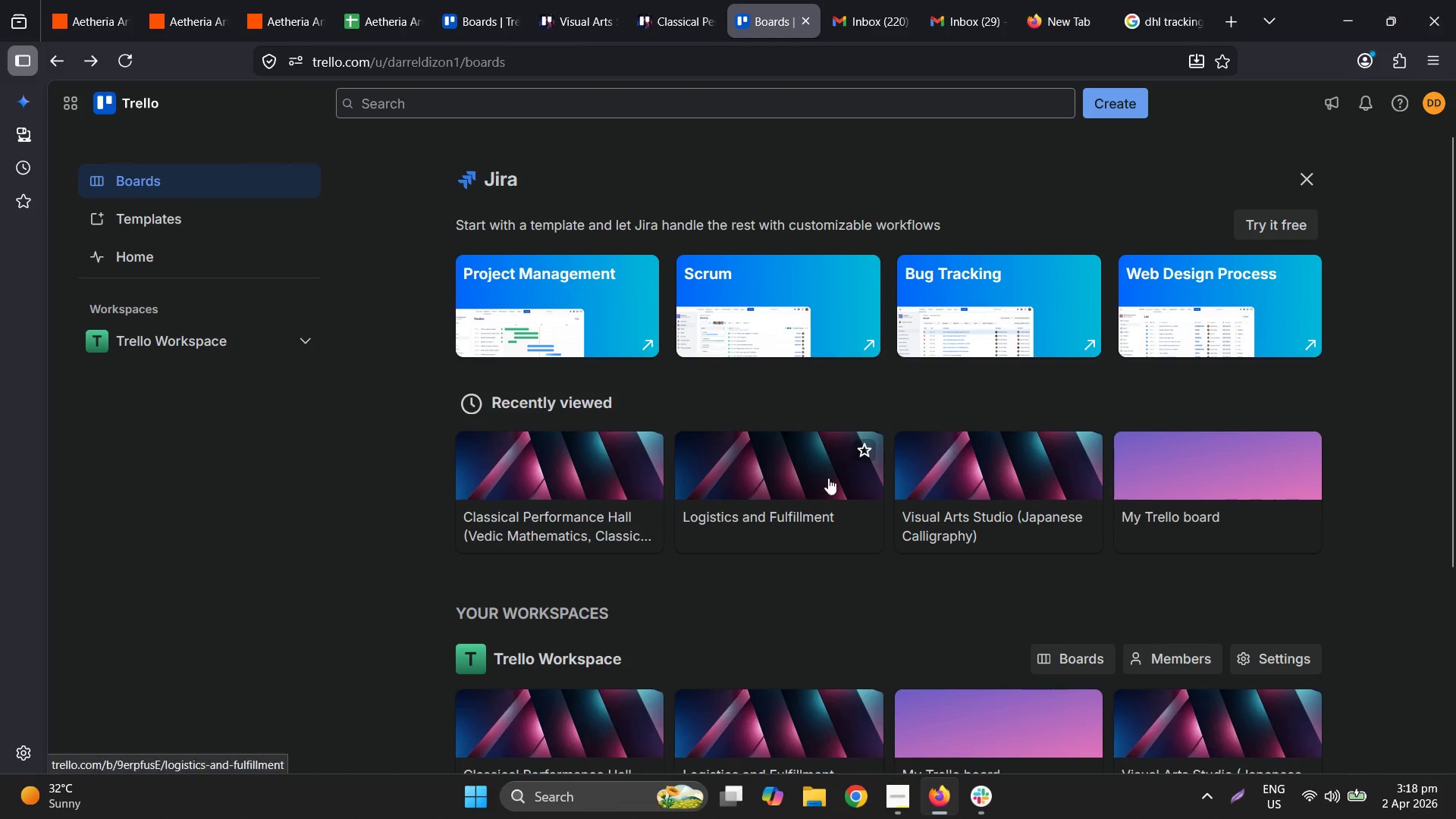 
left_click([776, 457])
 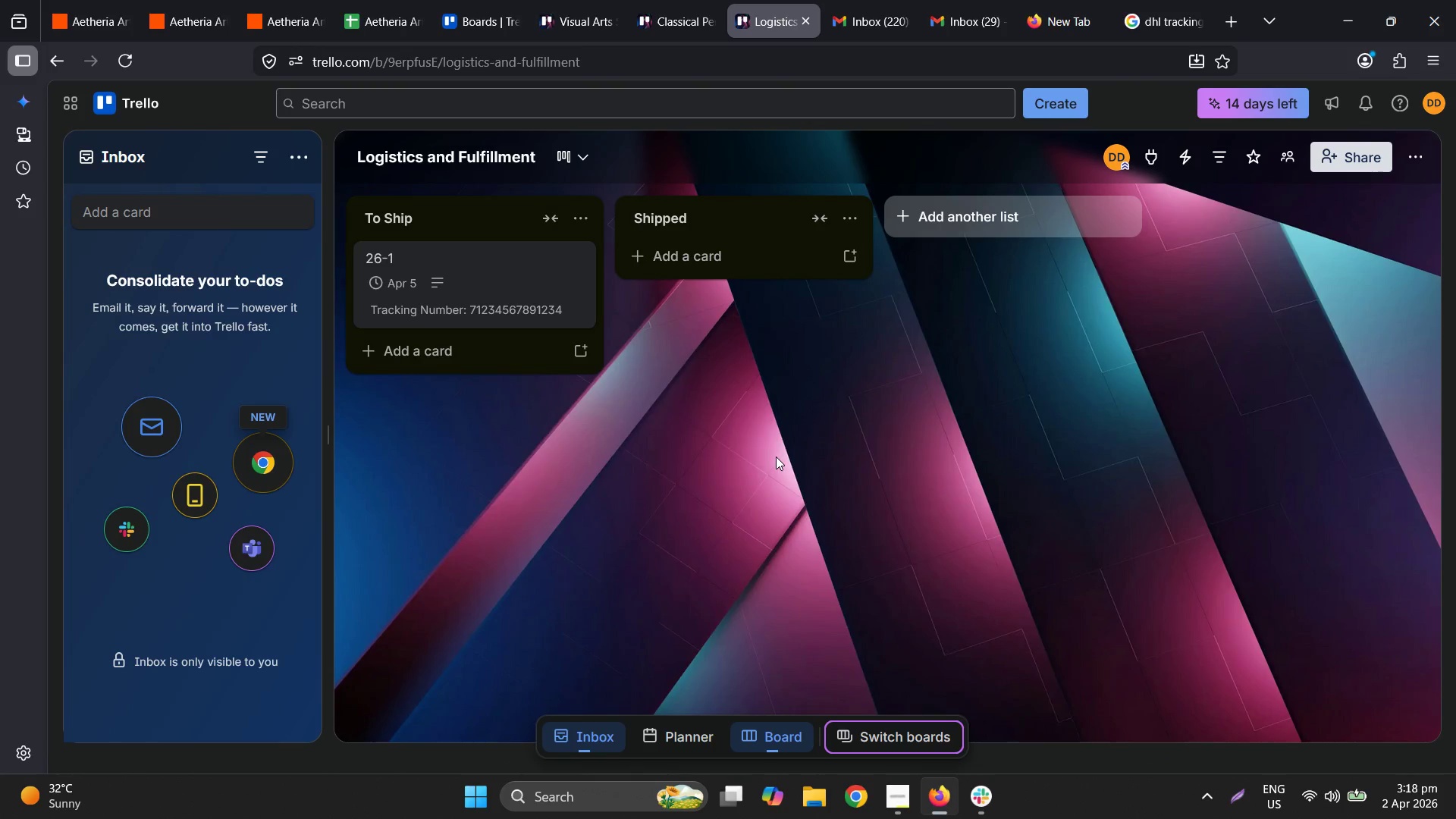 
wait(8.47)
 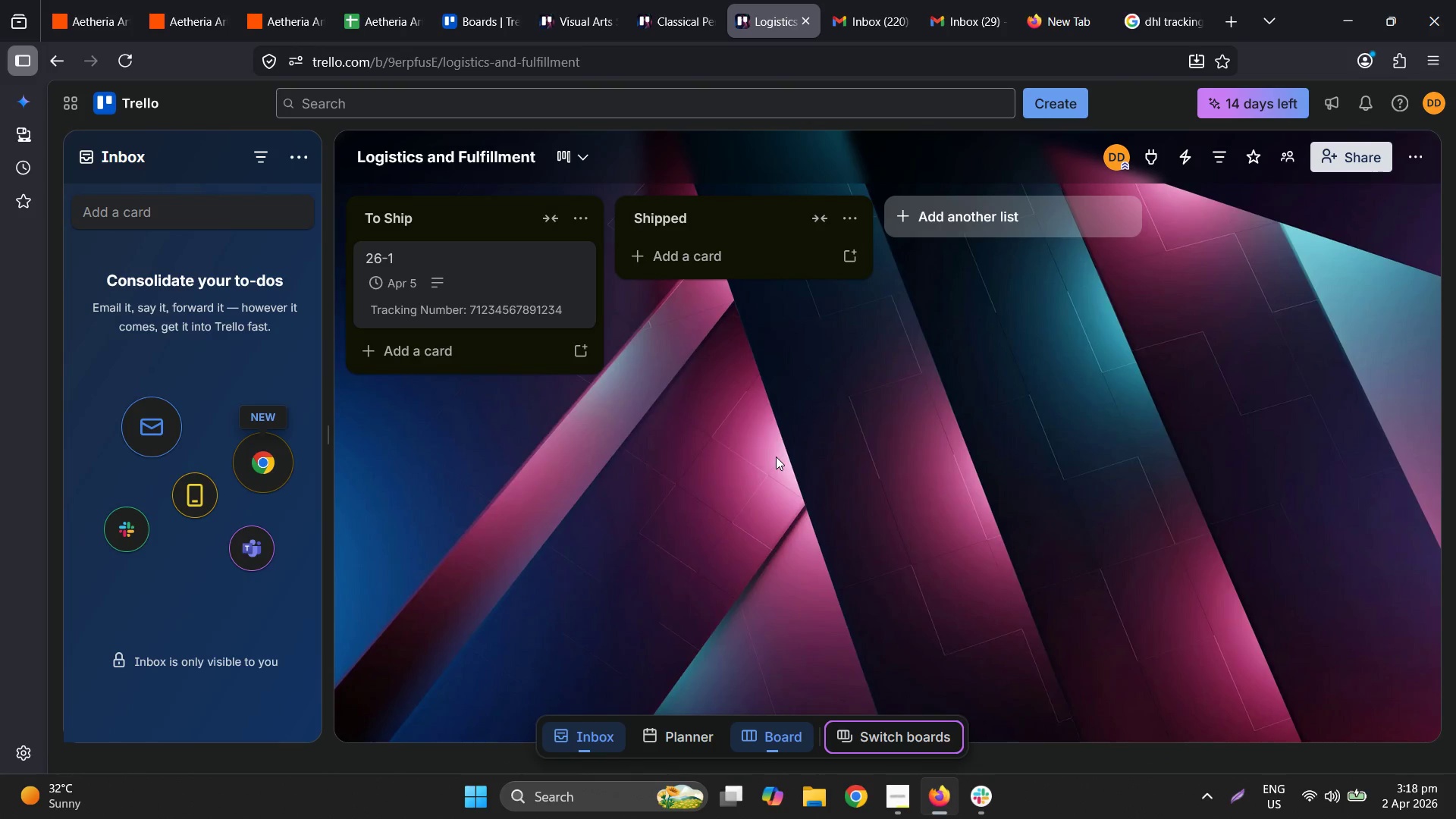 
left_click([1407, 149])
 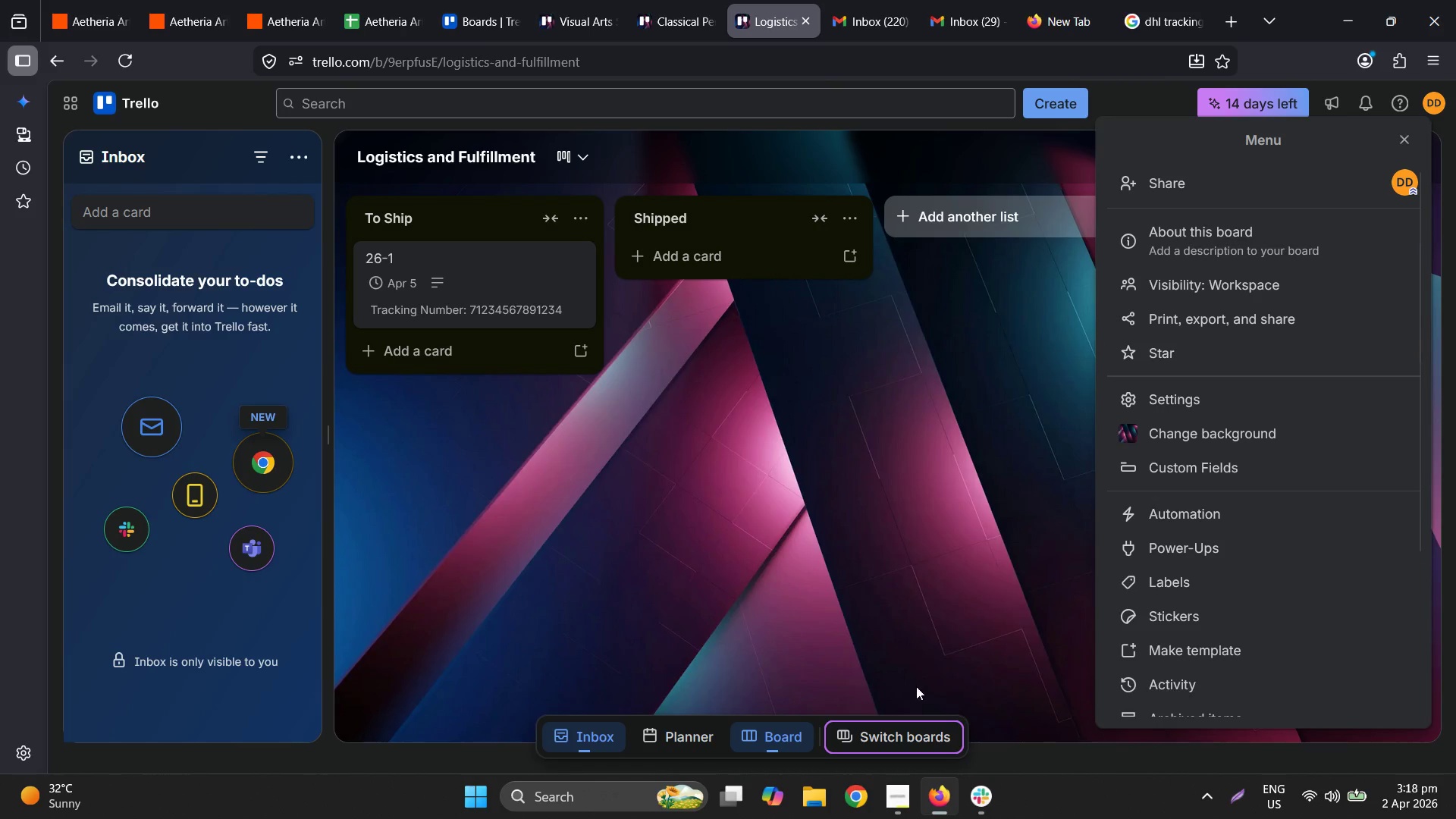 
scroll: coordinate [1261, 563], scroll_direction: down, amount: 2.0
 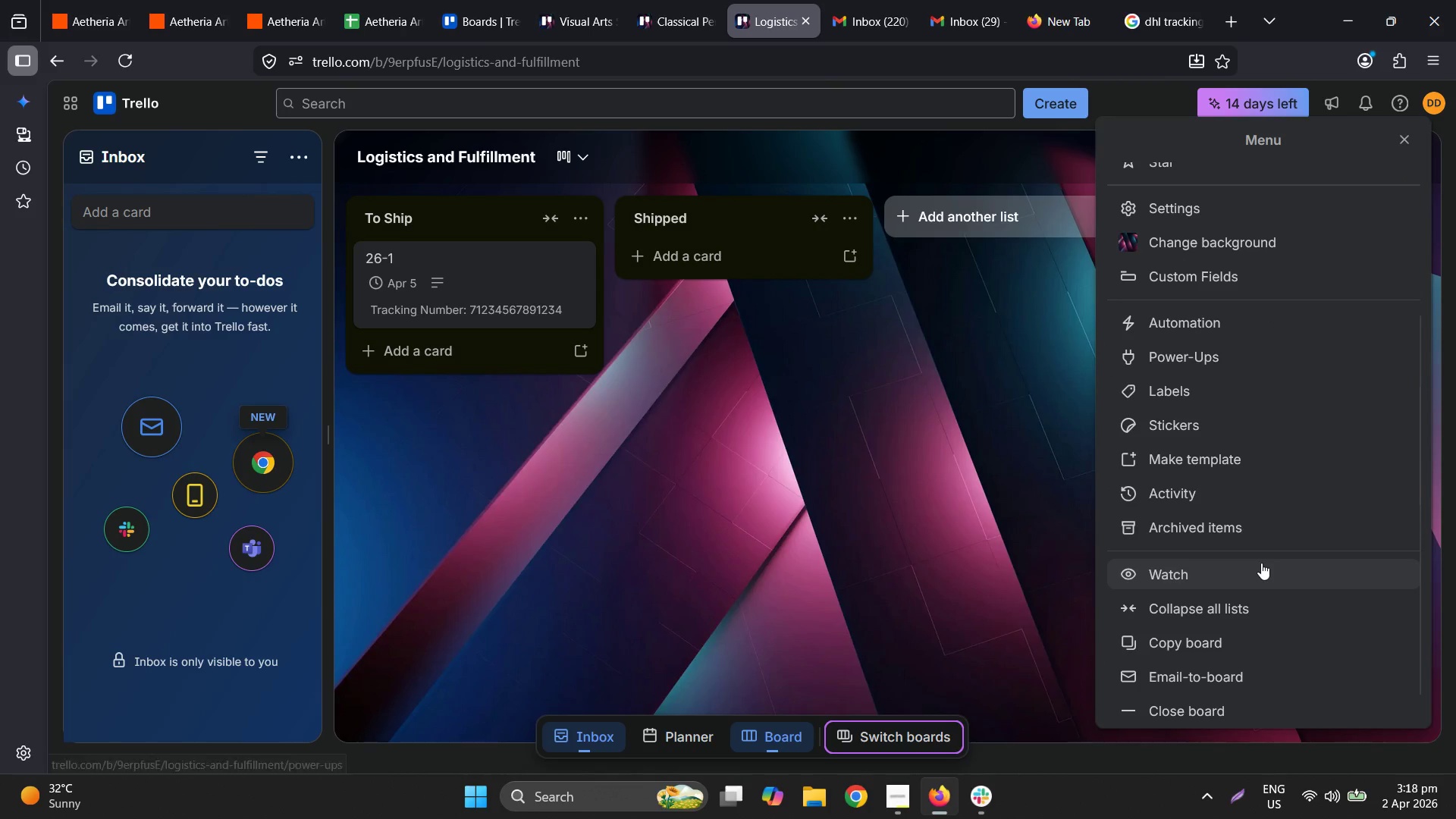 
scroll: coordinate [1267, 556], scroll_direction: up, amount: 3.0
 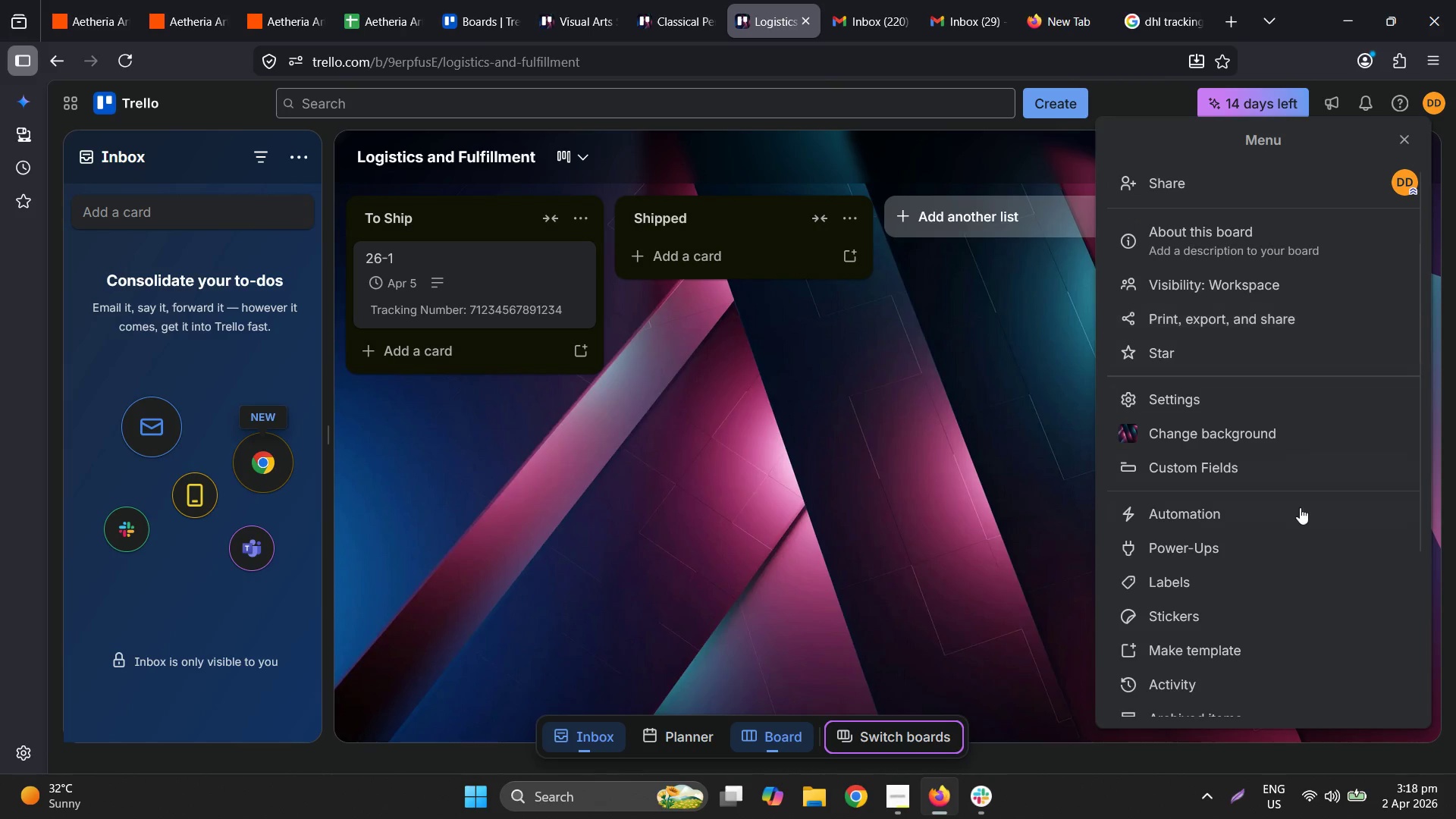 
scroll: coordinate [1298, 513], scroll_direction: down, amount: 1.0
 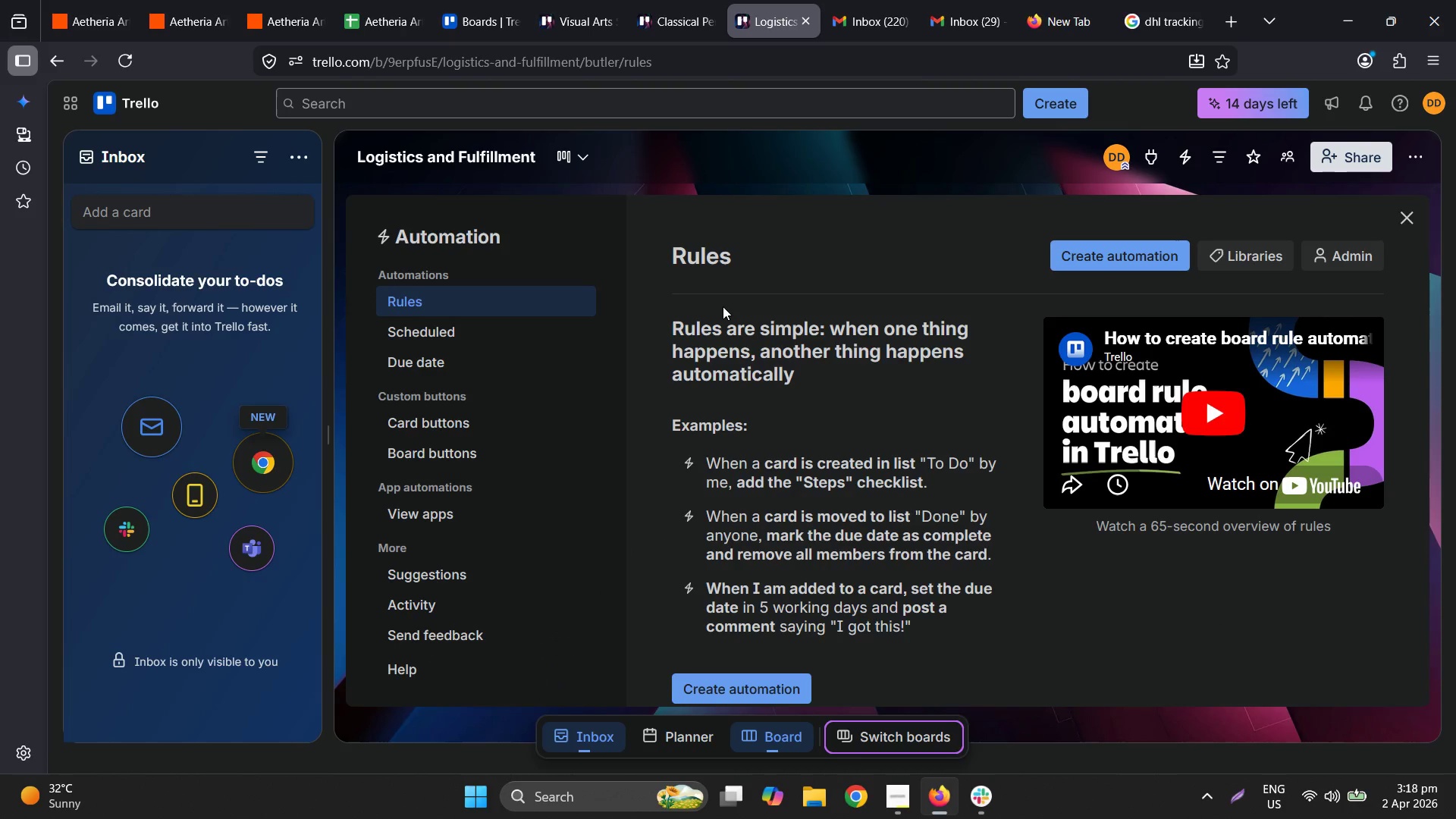 
wait(11.53)
 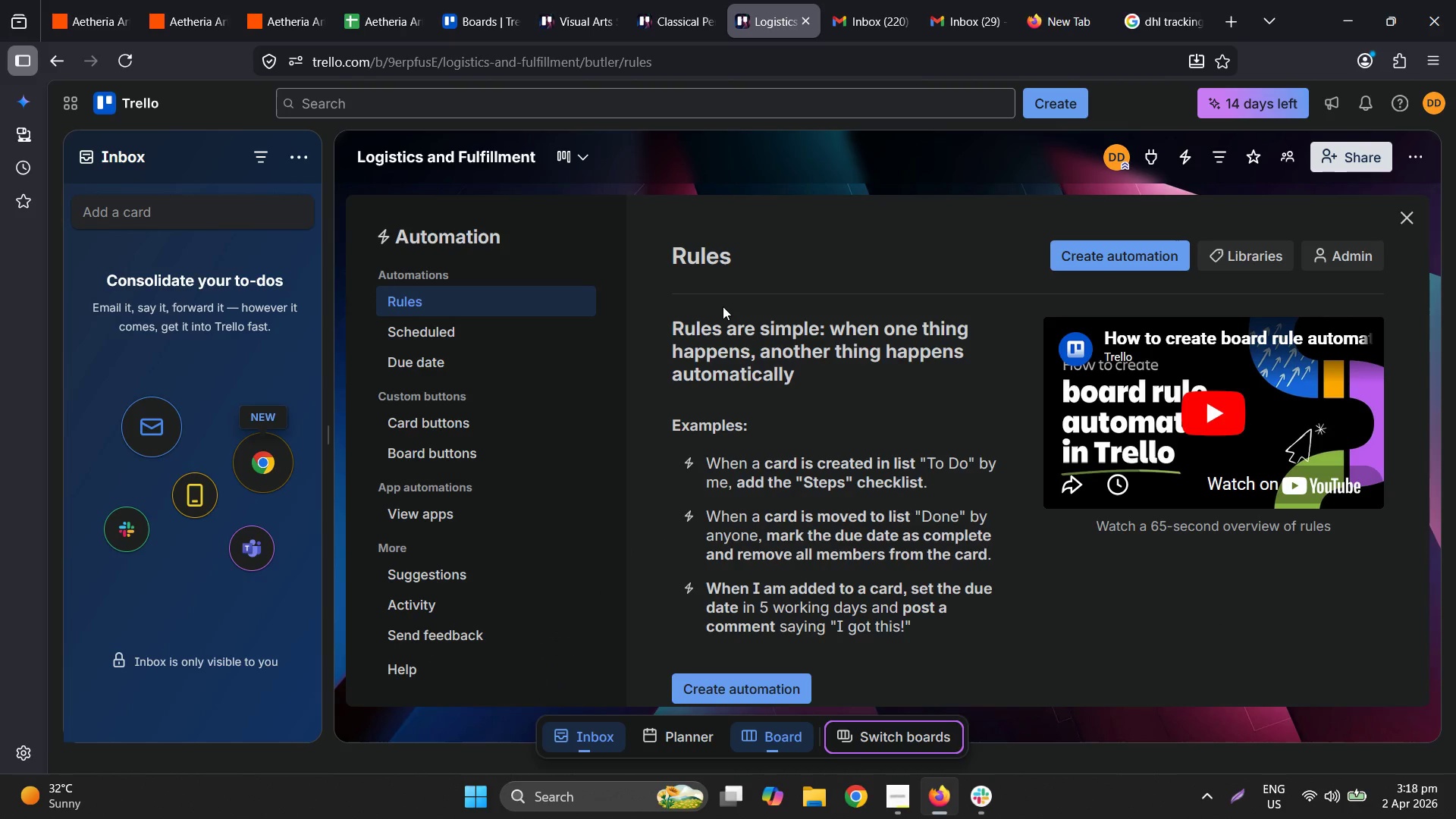 
left_click([776, 680])
 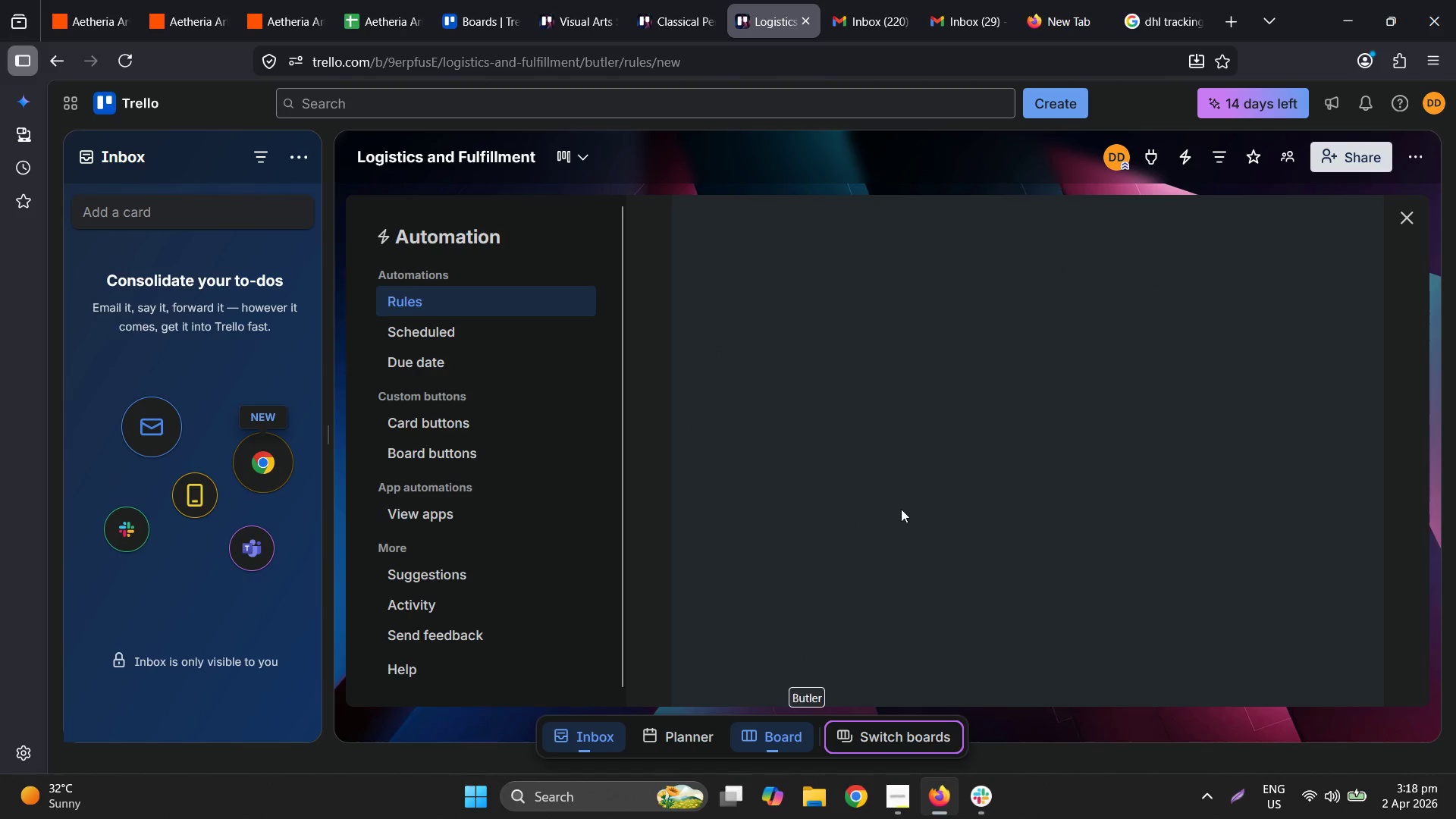 
mouse_move([905, 494])
 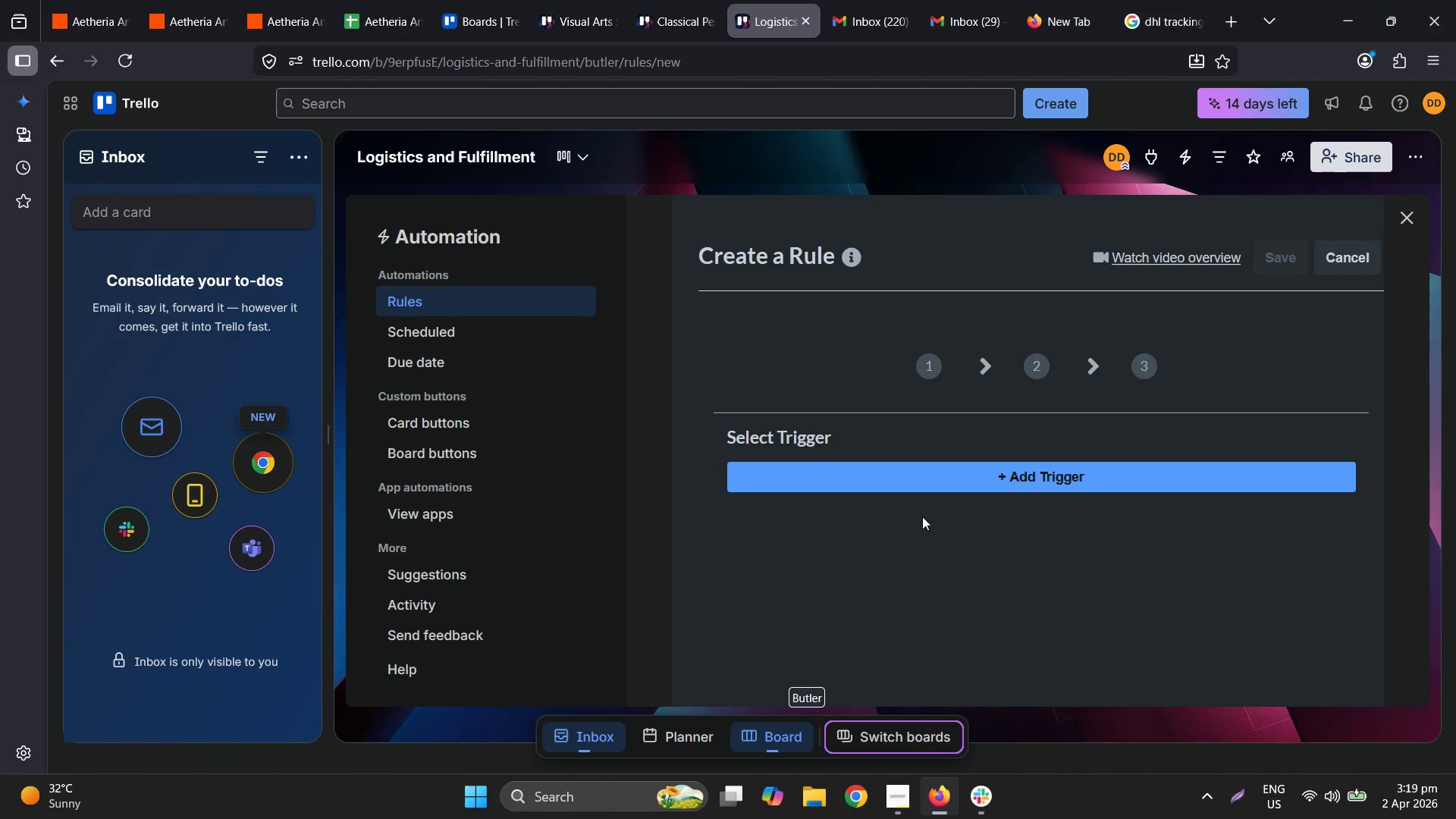 
wait(11.37)
 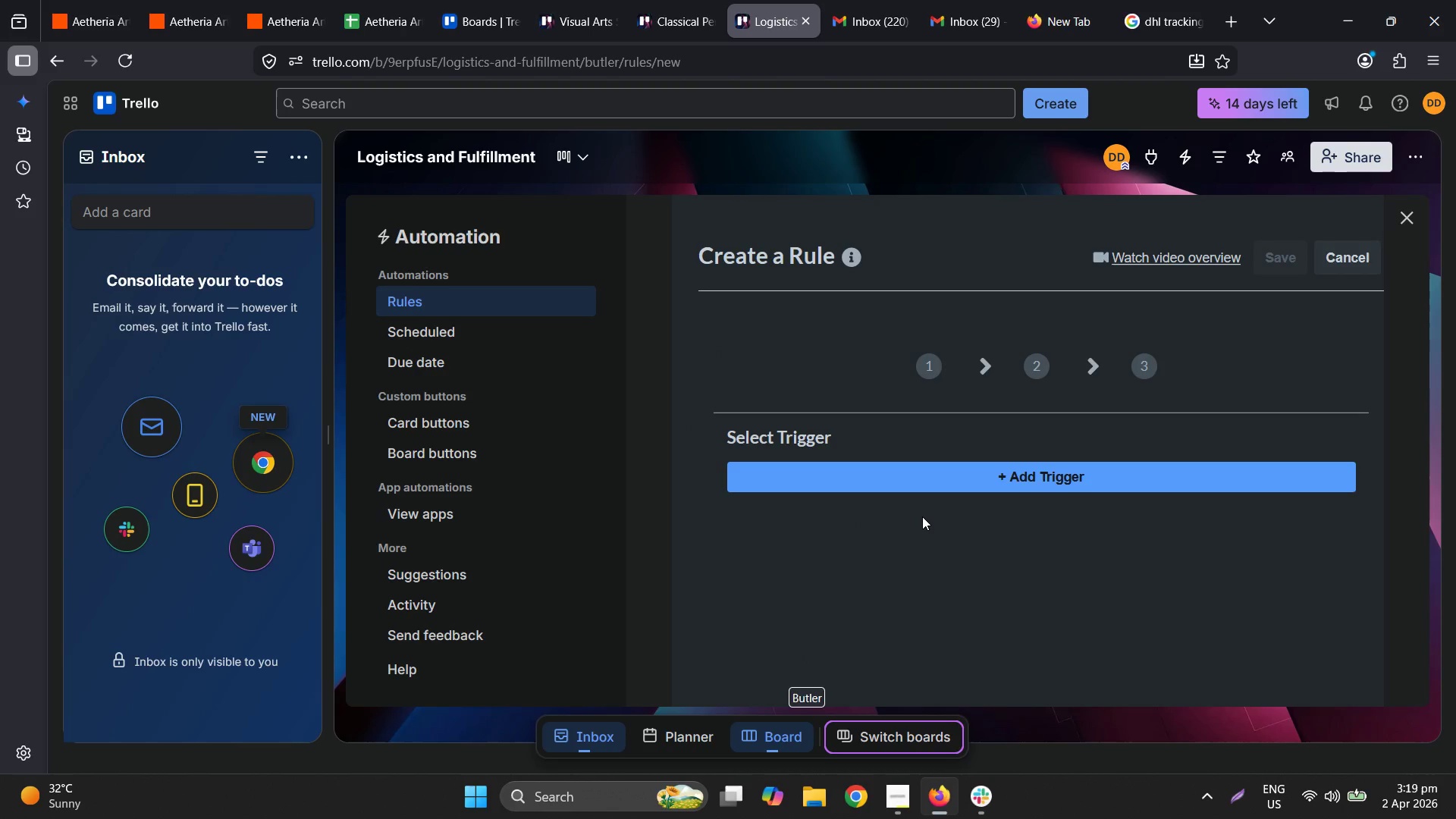 
left_click([1056, 464])
 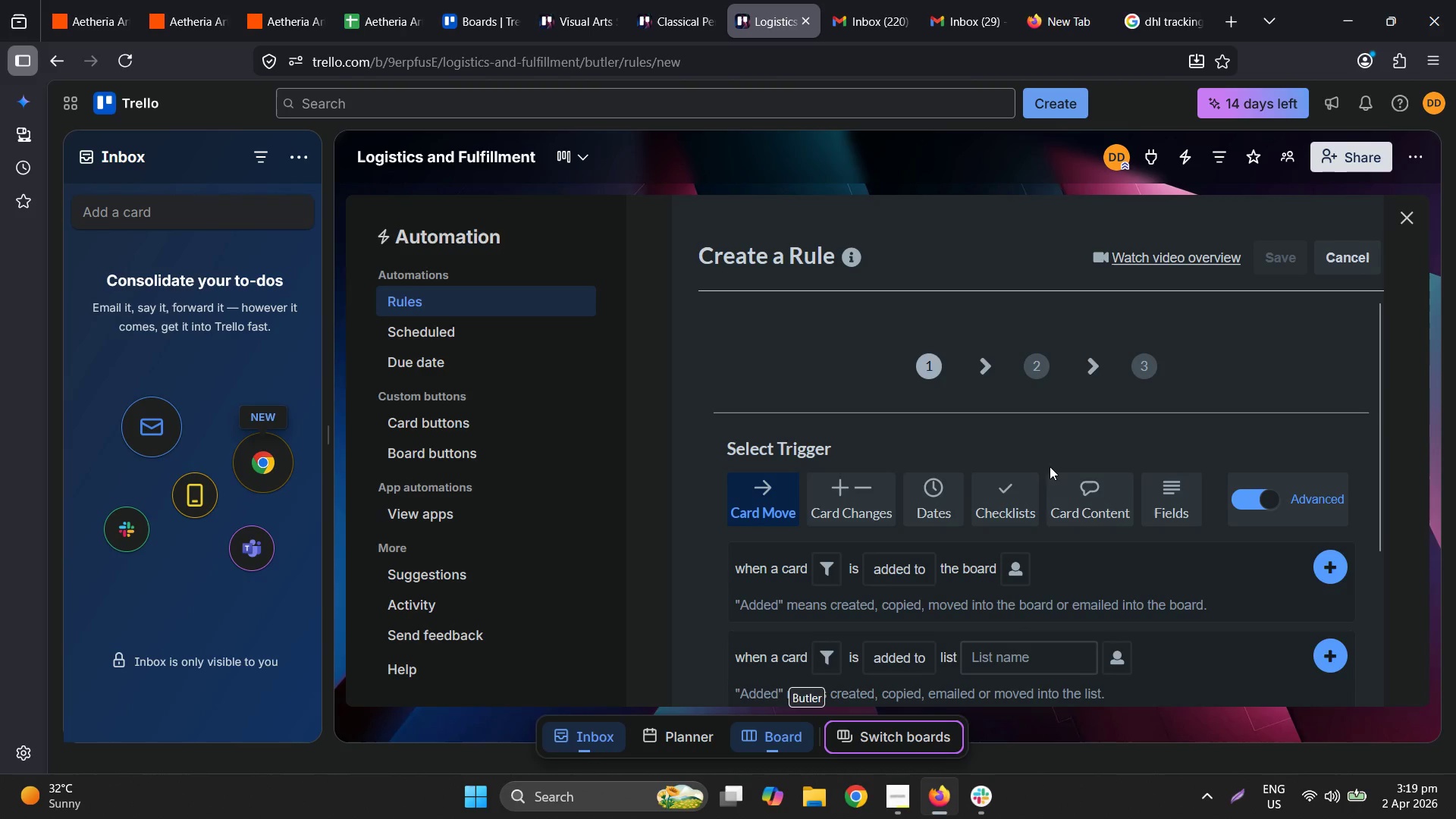 
scroll: coordinate [1056, 457], scroll_direction: down, amount: 2.0
 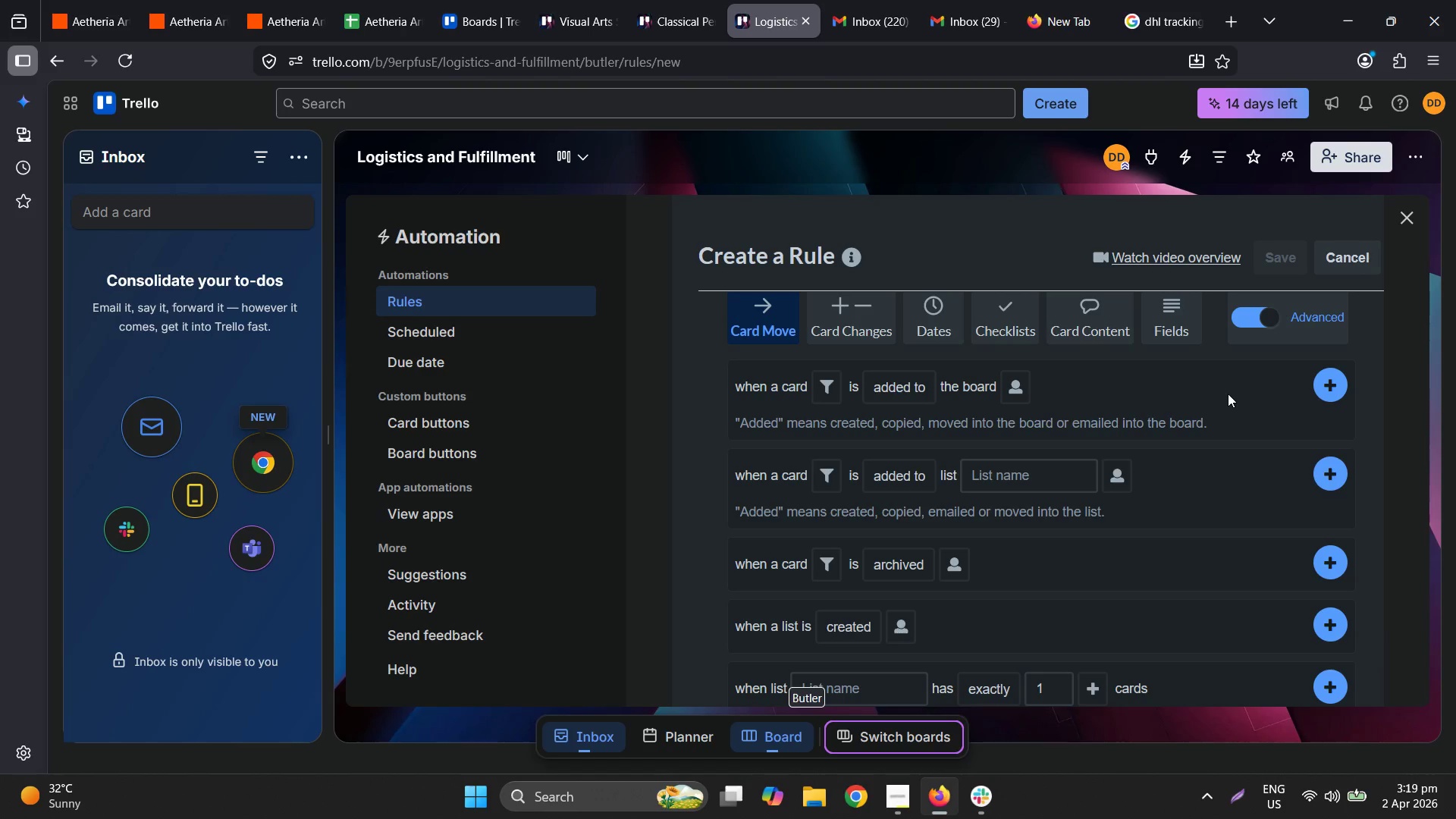 
wait(15.27)
 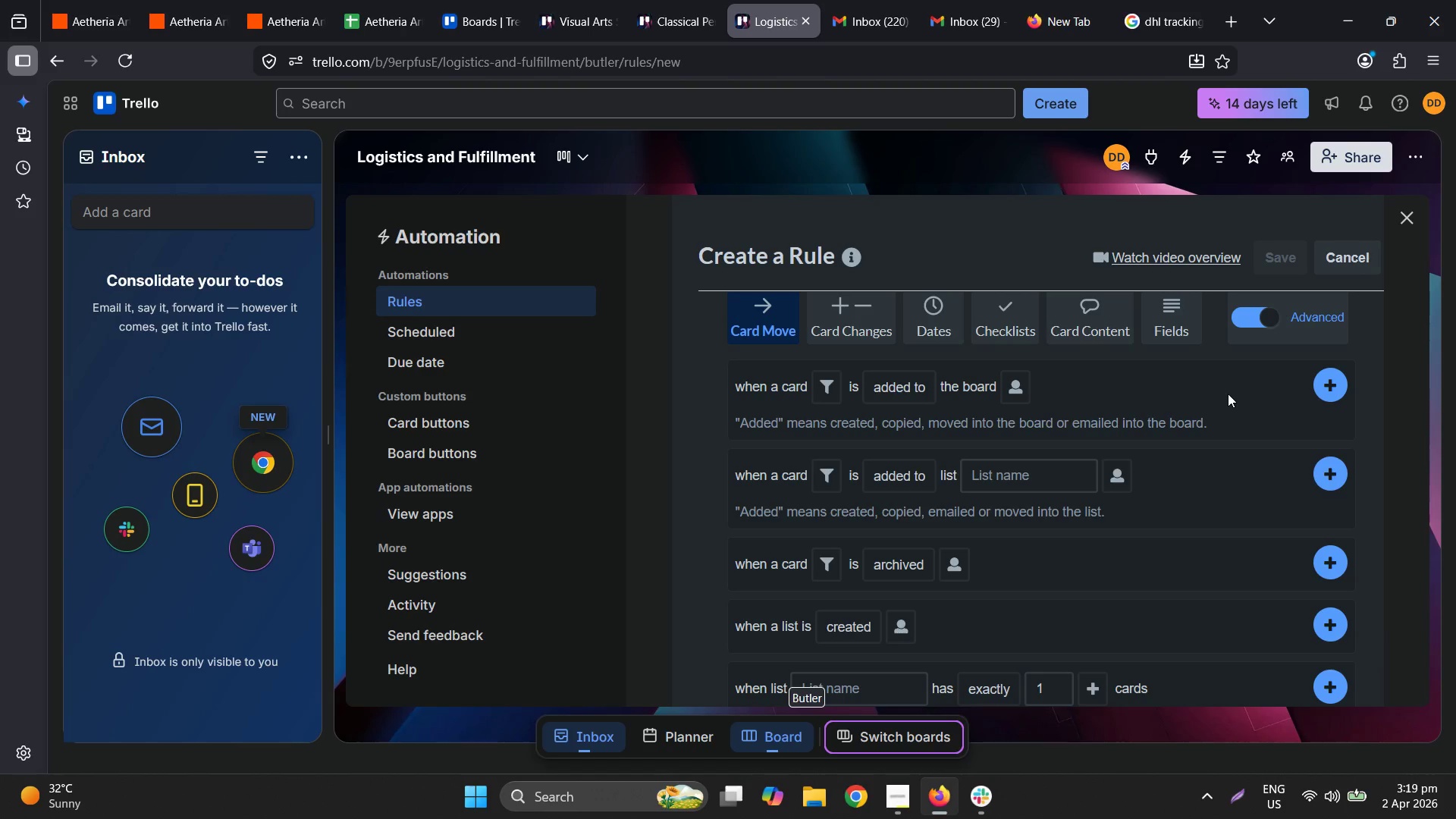 
left_click([1028, 480])
 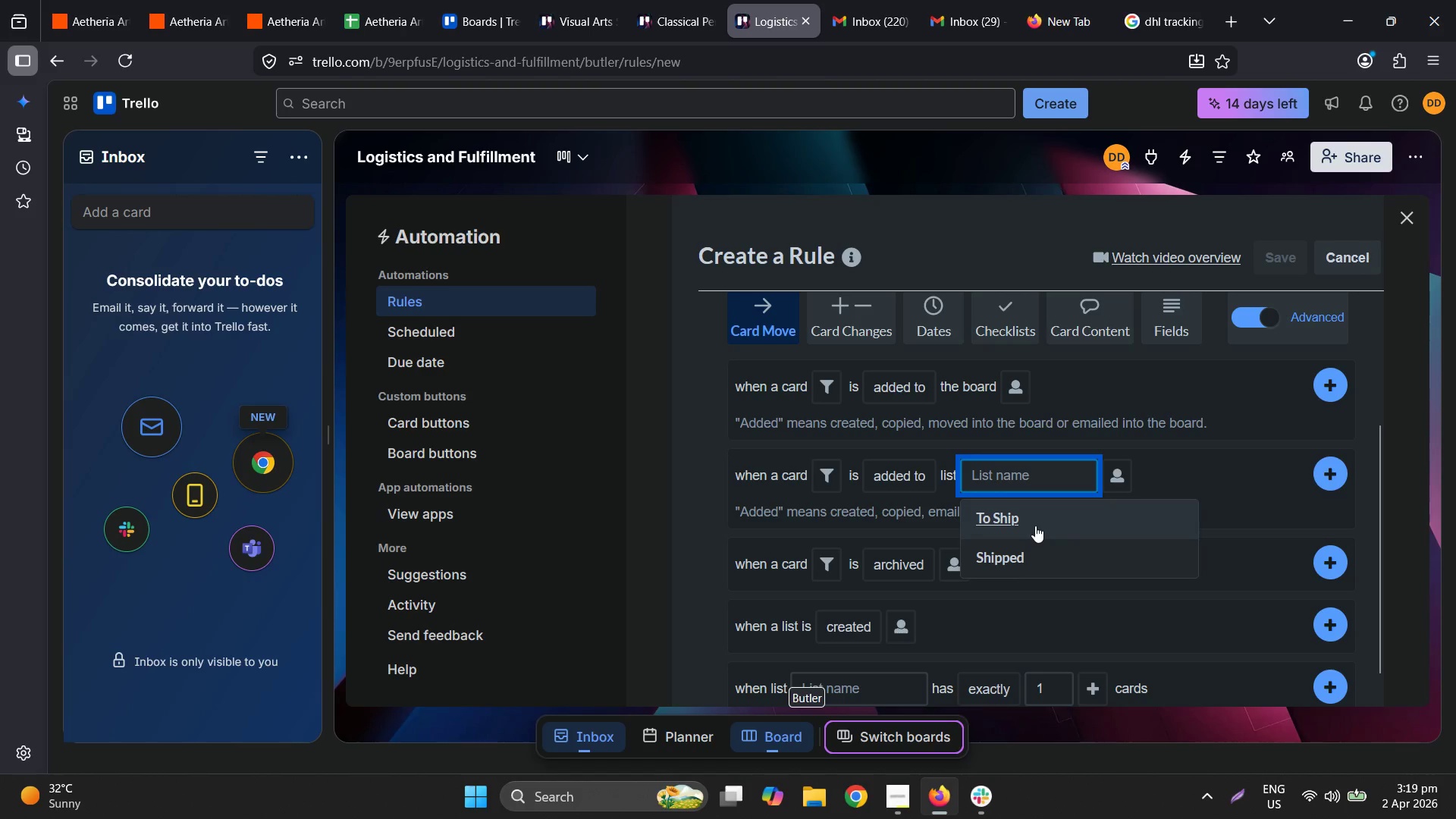 
left_click([1035, 552])
 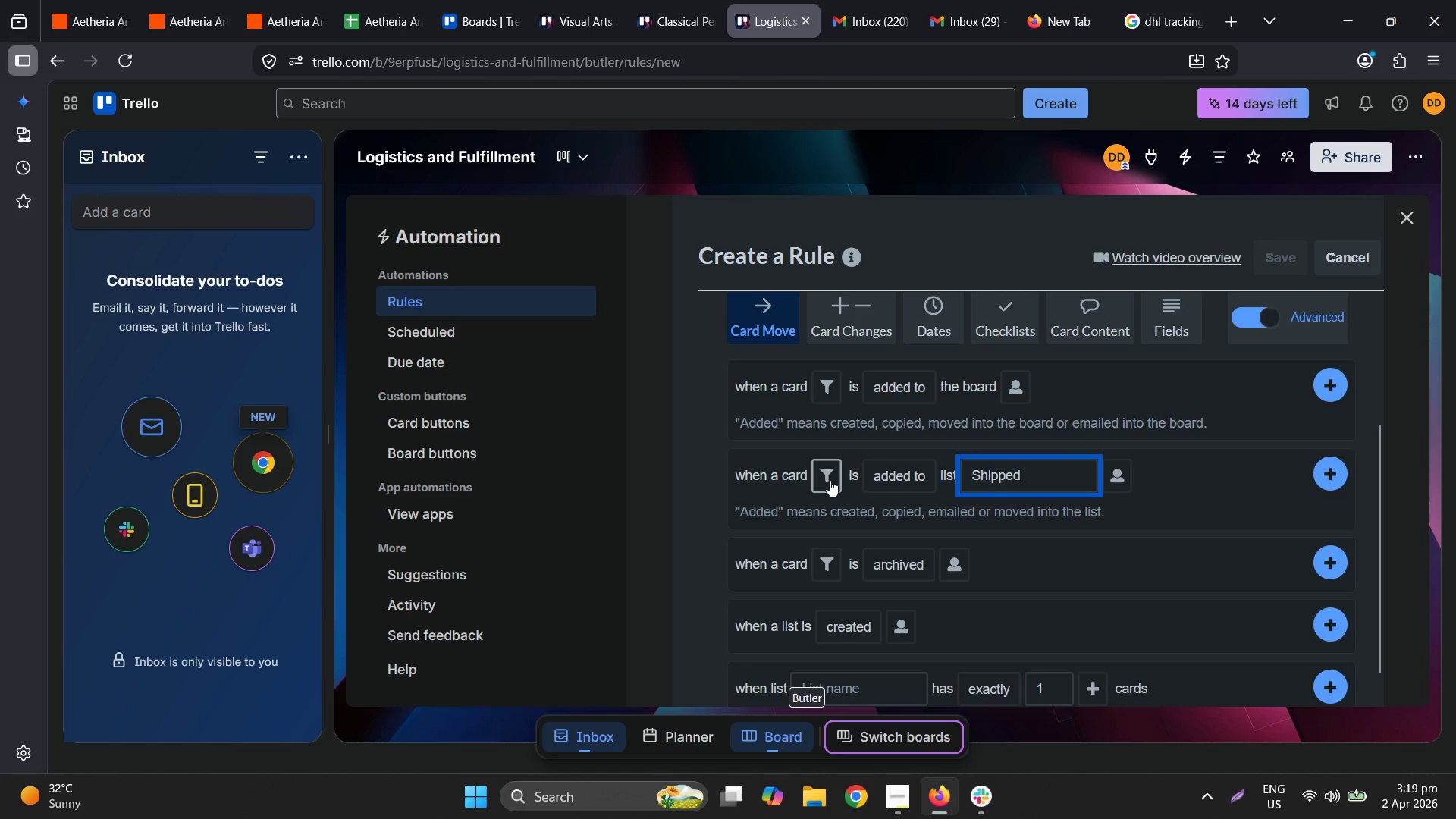 
left_click([830, 480])
 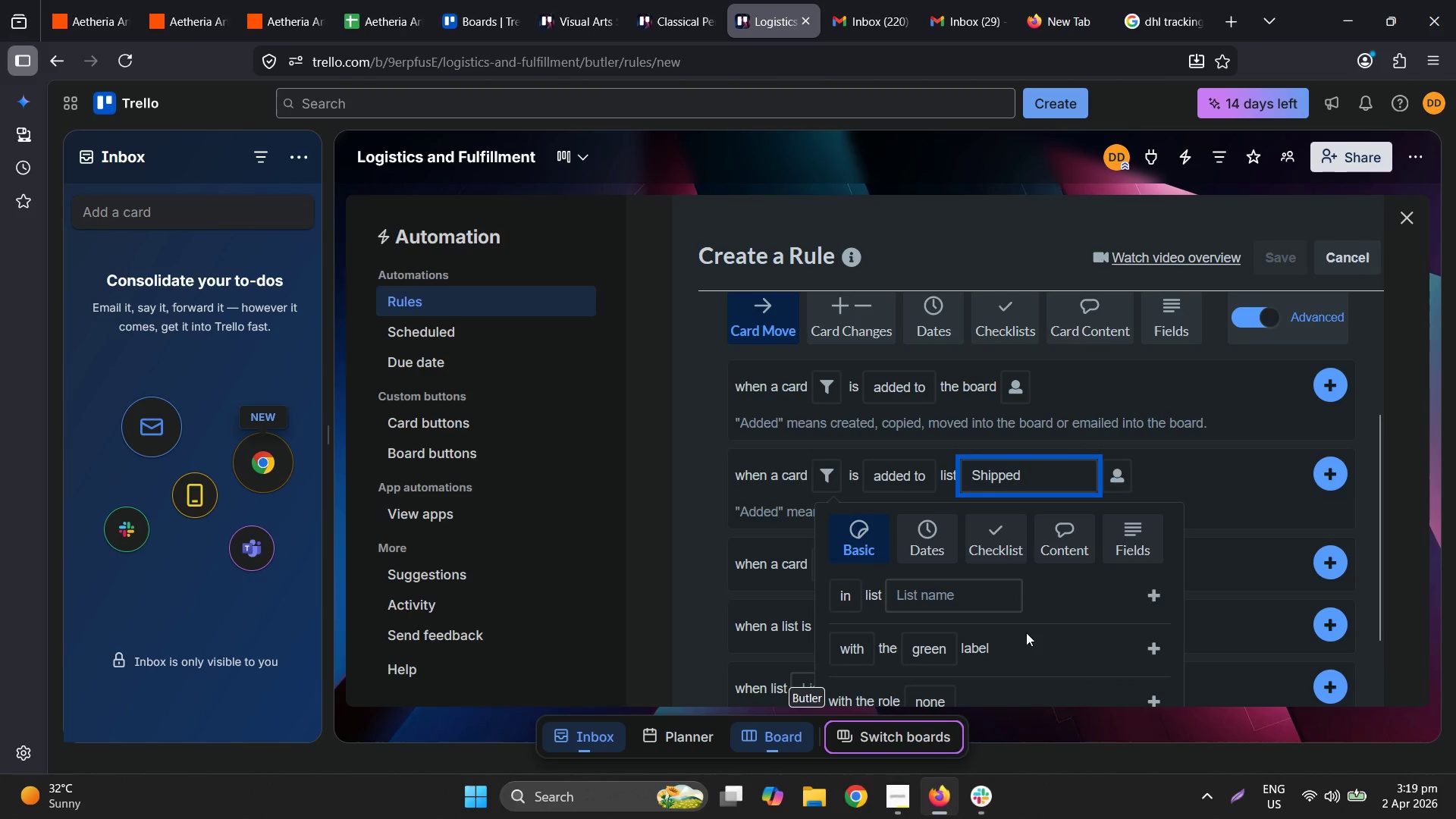 
scroll: coordinate [1019, 569], scroll_direction: down, amount: 2.0
 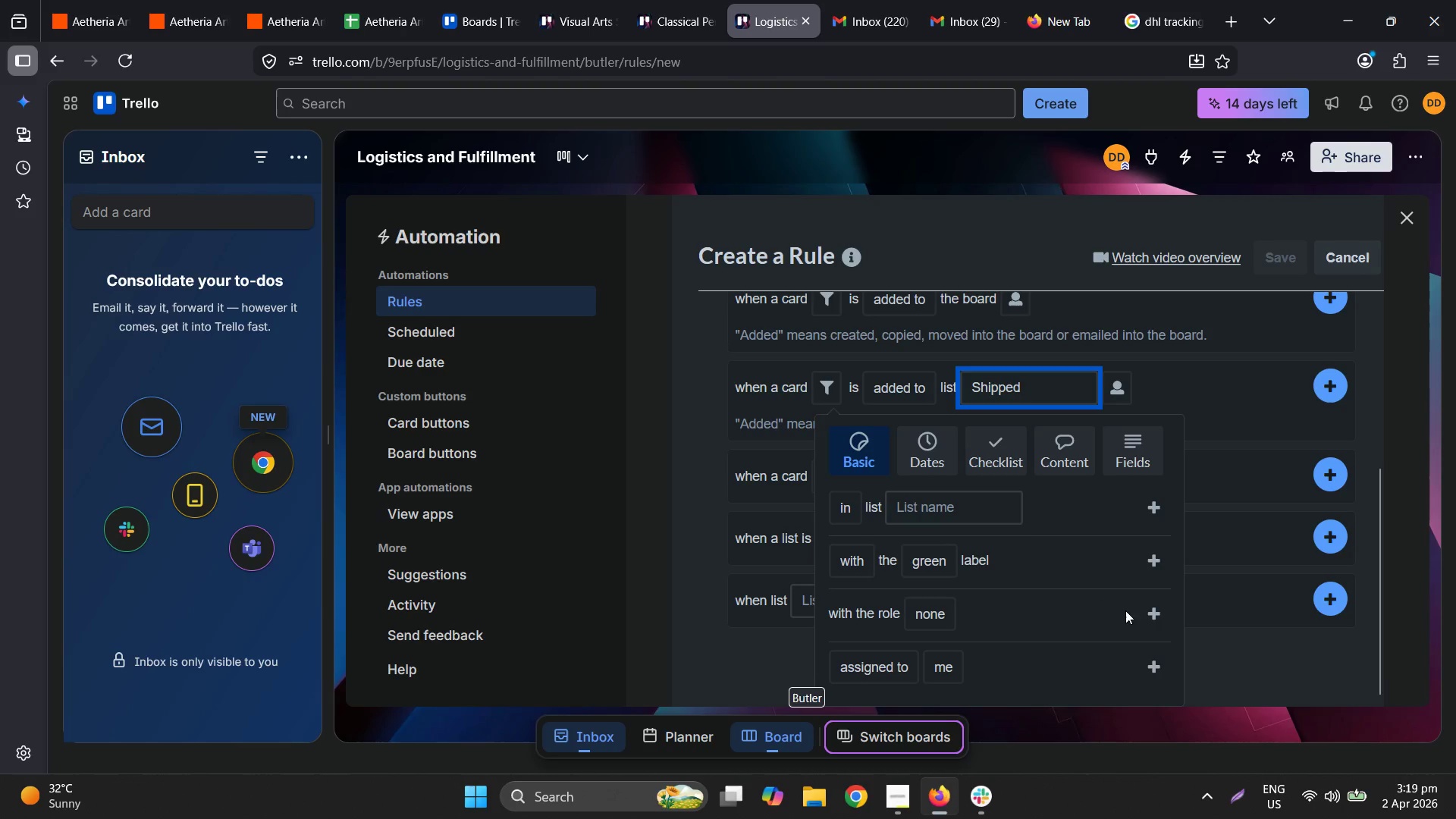 
wait(8.8)
 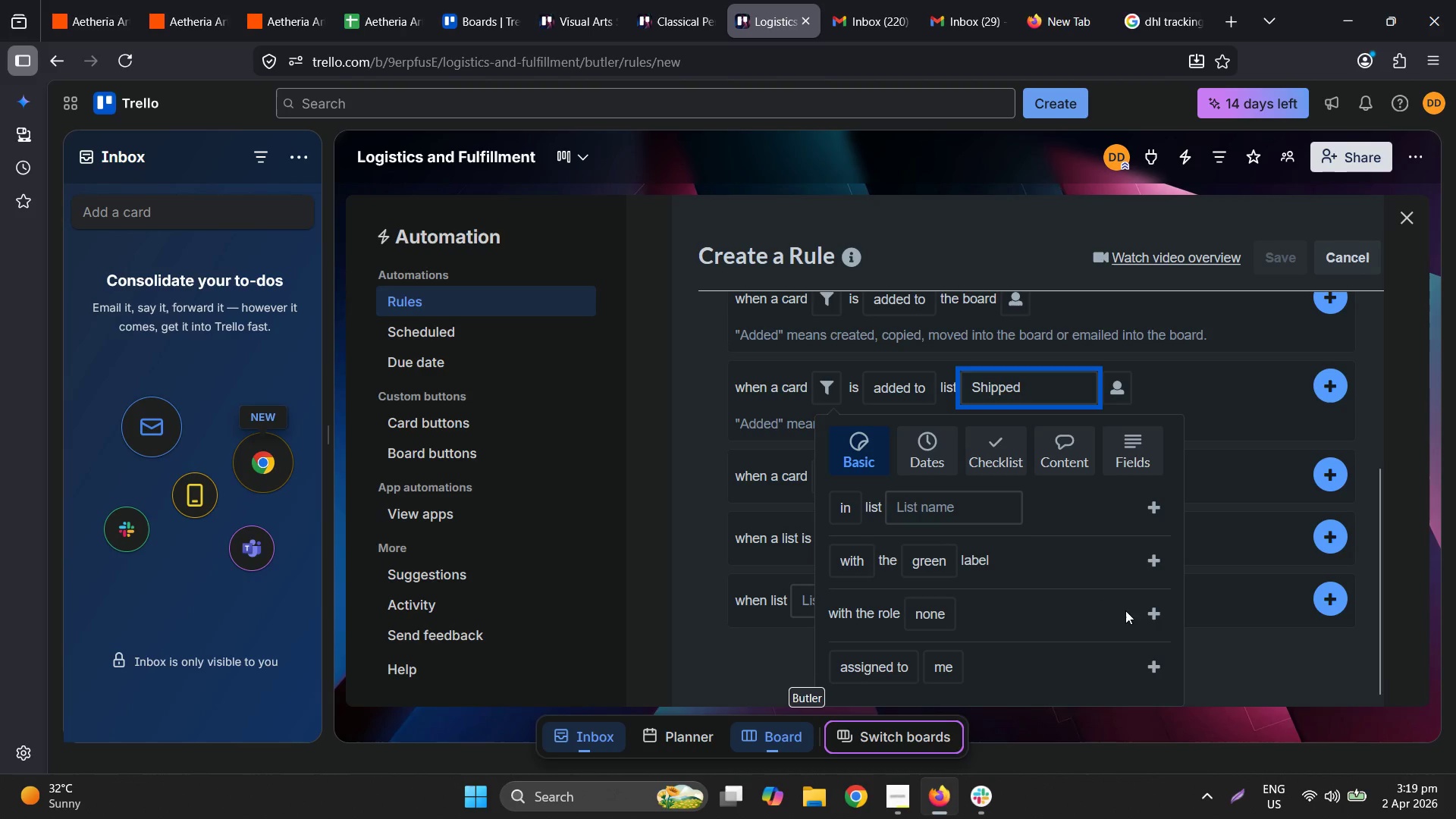 
left_click([1067, 441])
 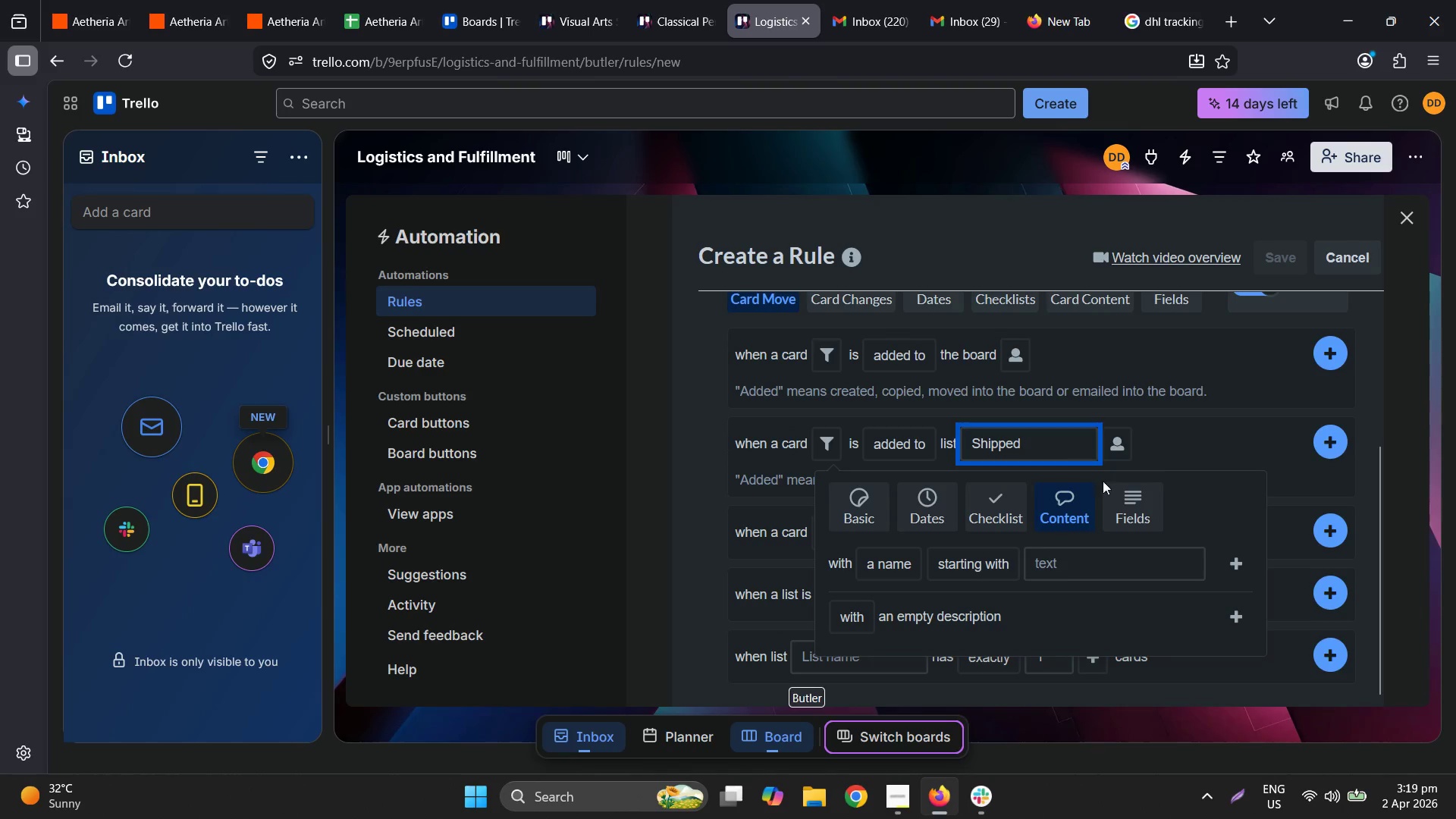 
left_click([1134, 498])
 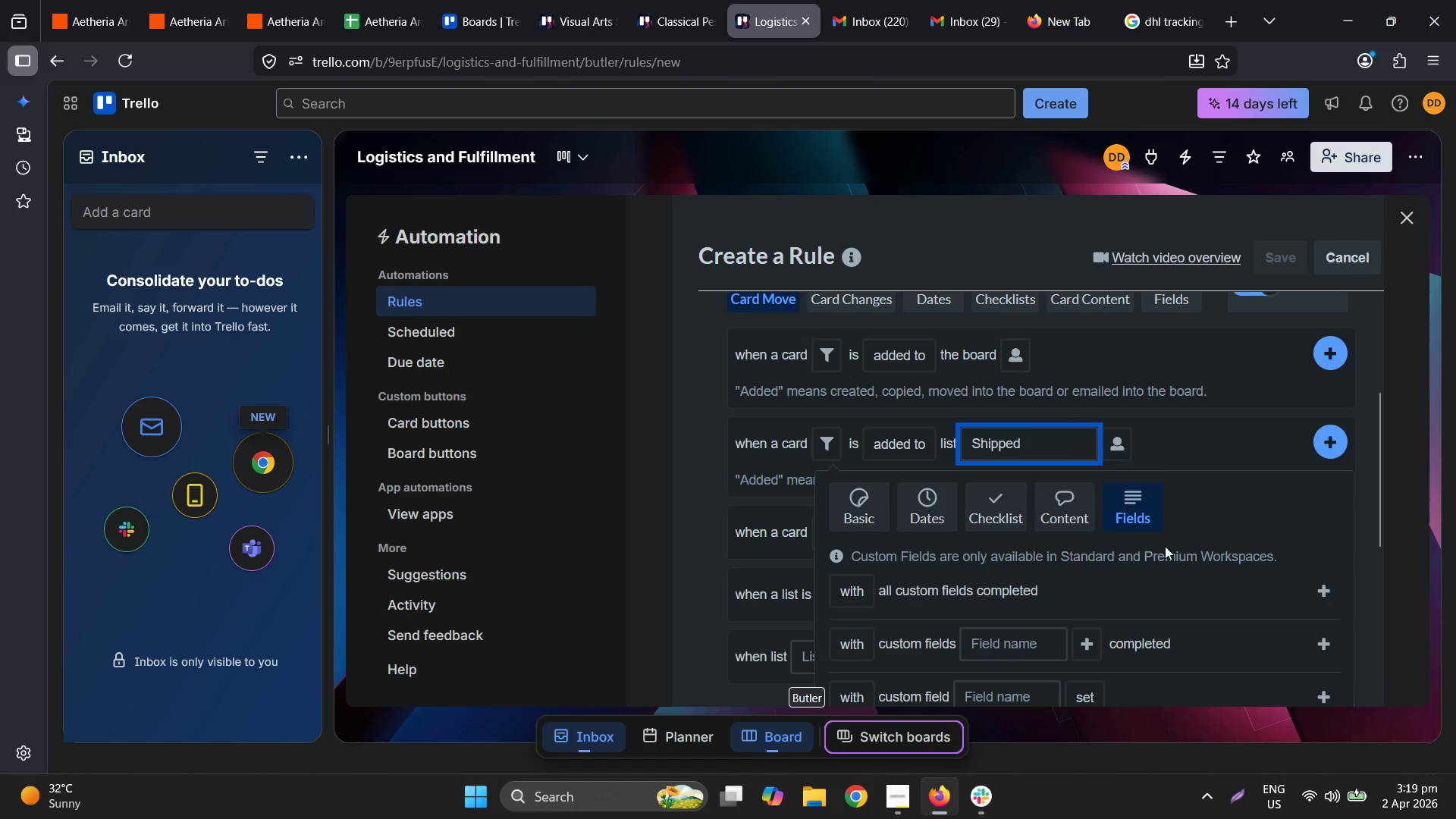 
scroll: coordinate [1165, 557], scroll_direction: down, amount: 2.0
 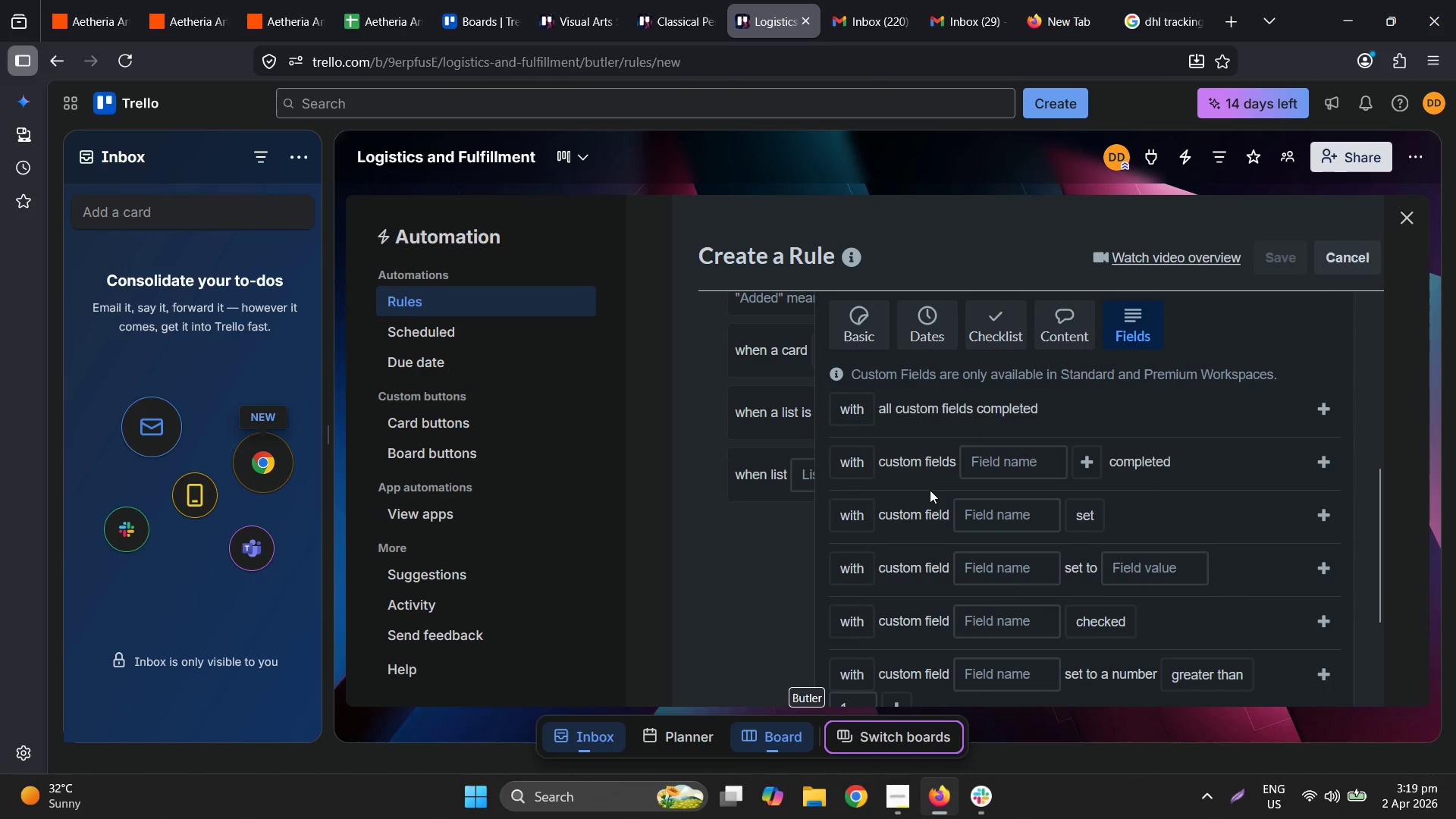 
wait(7.69)
 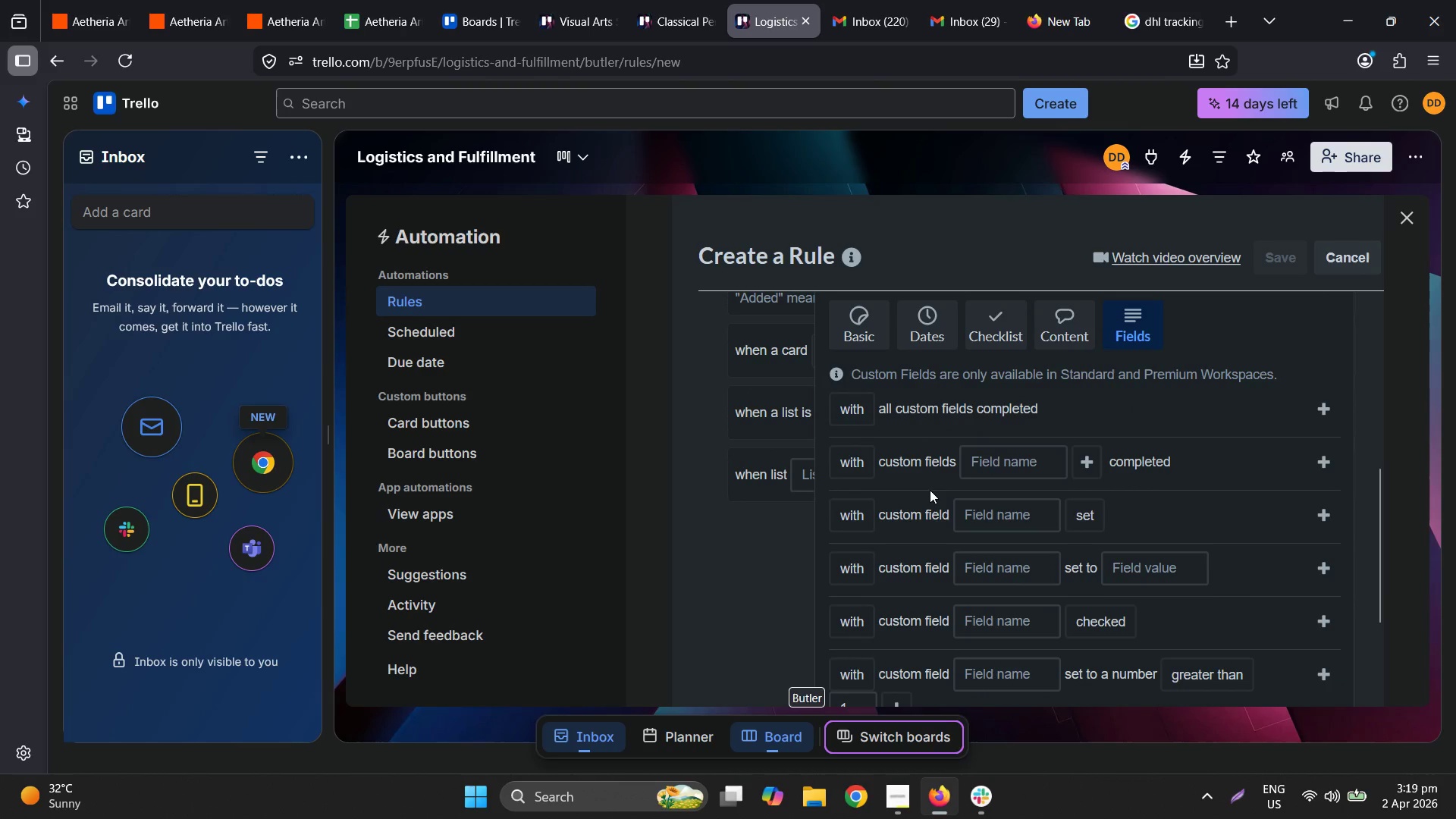 
left_click([1040, 460])
 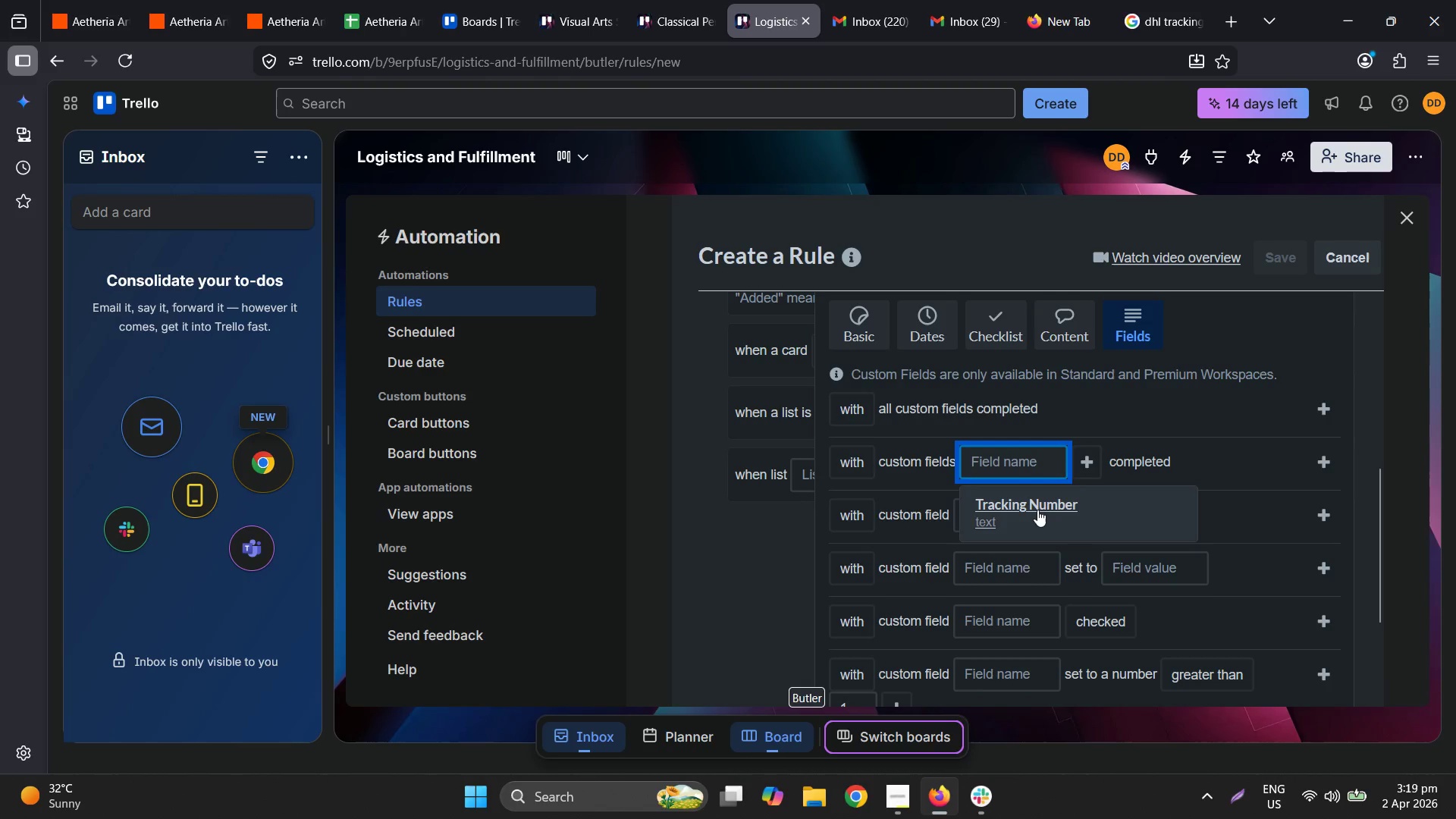 
left_click([1037, 510])
 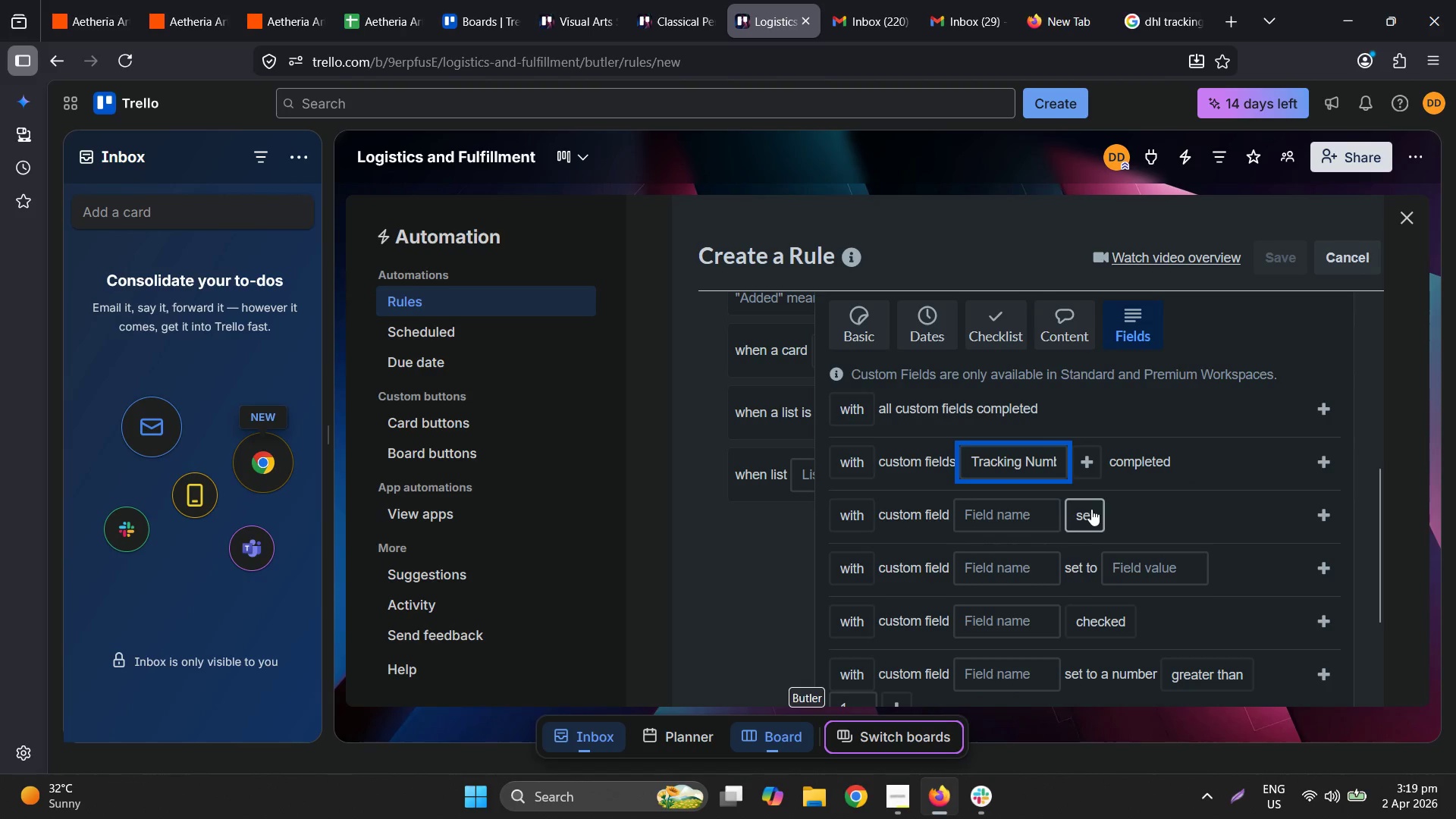 
left_click([1015, 514])
 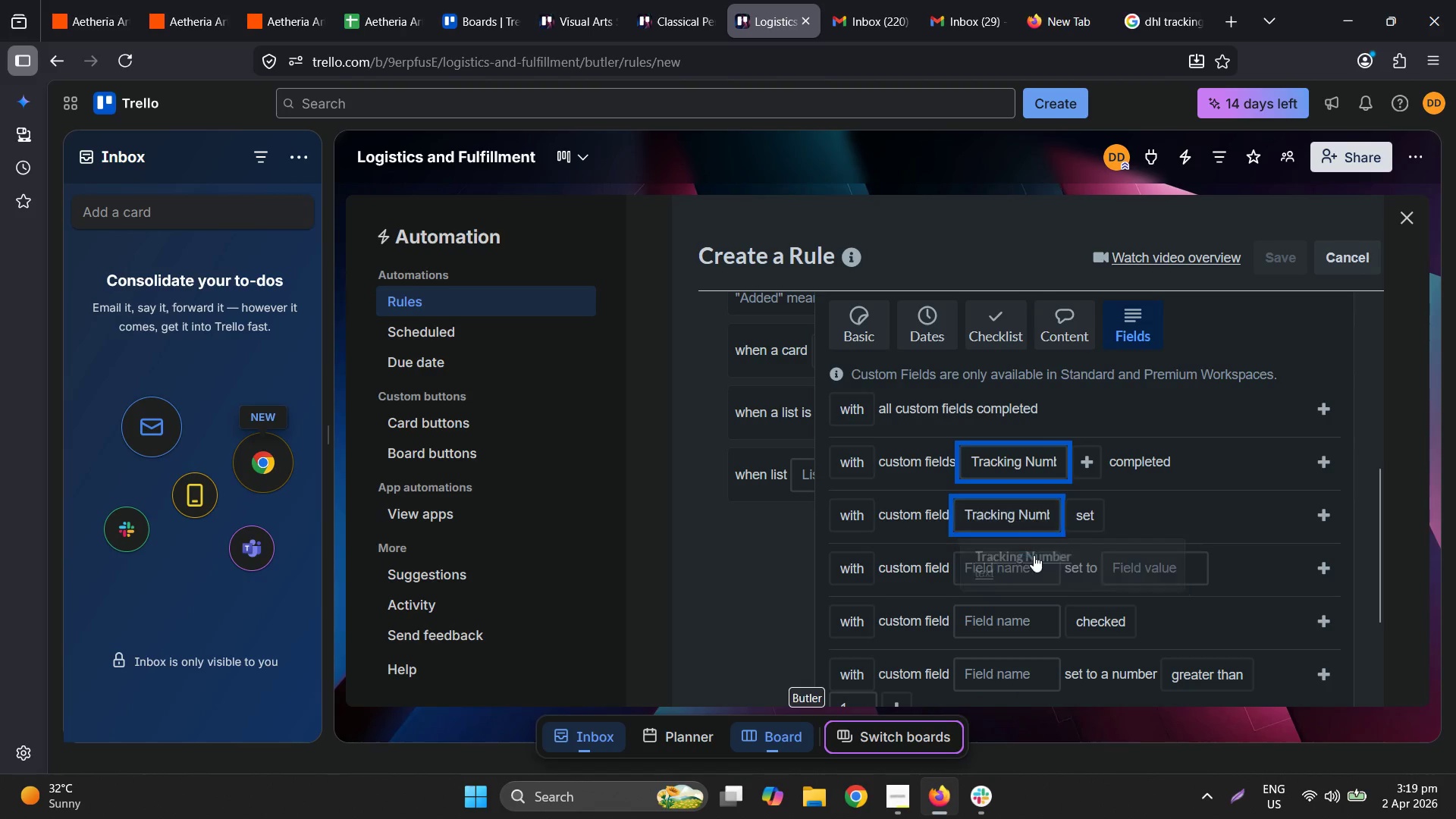 
double_click([1093, 500])
 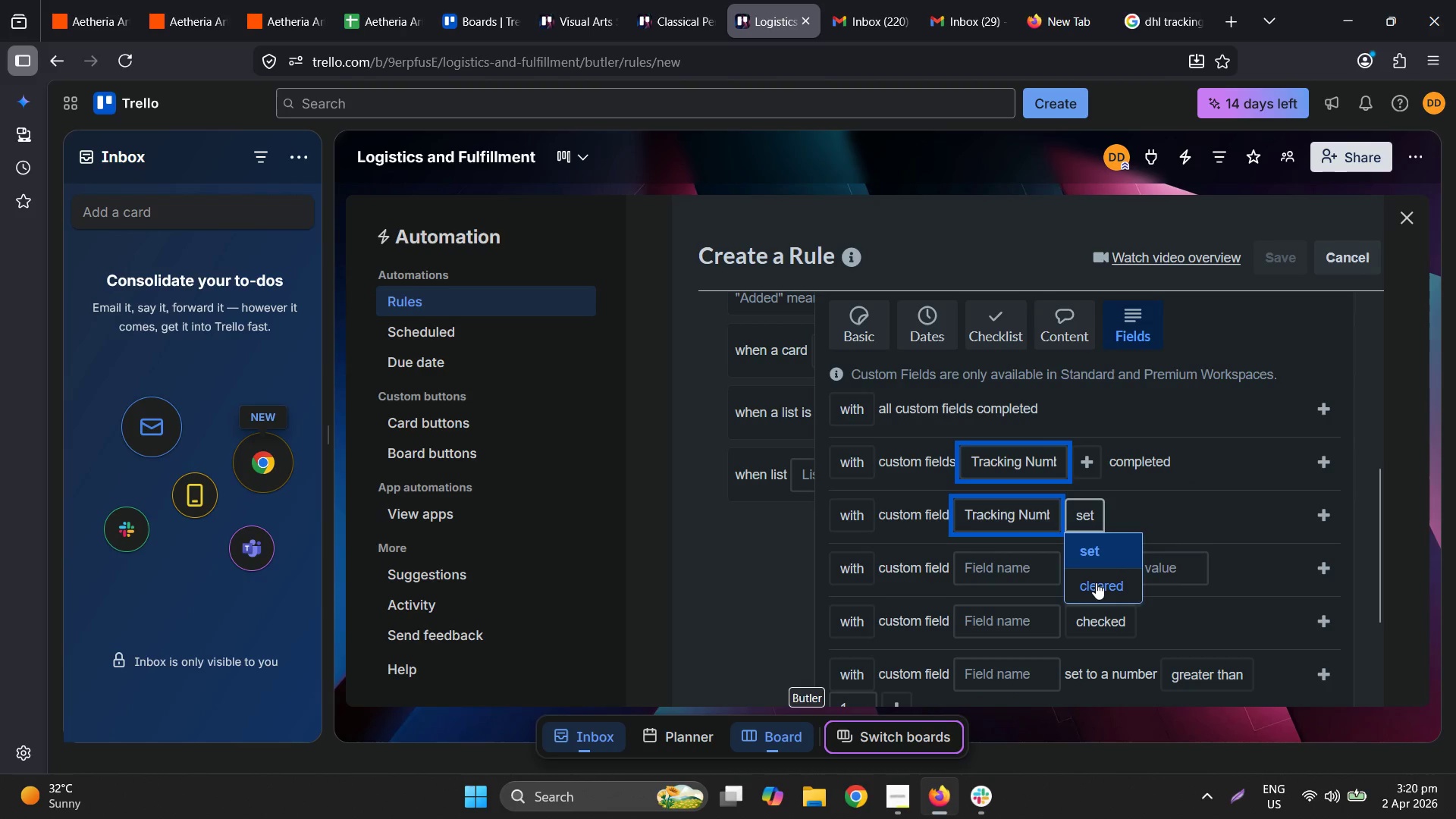 
left_click([1172, 500])
 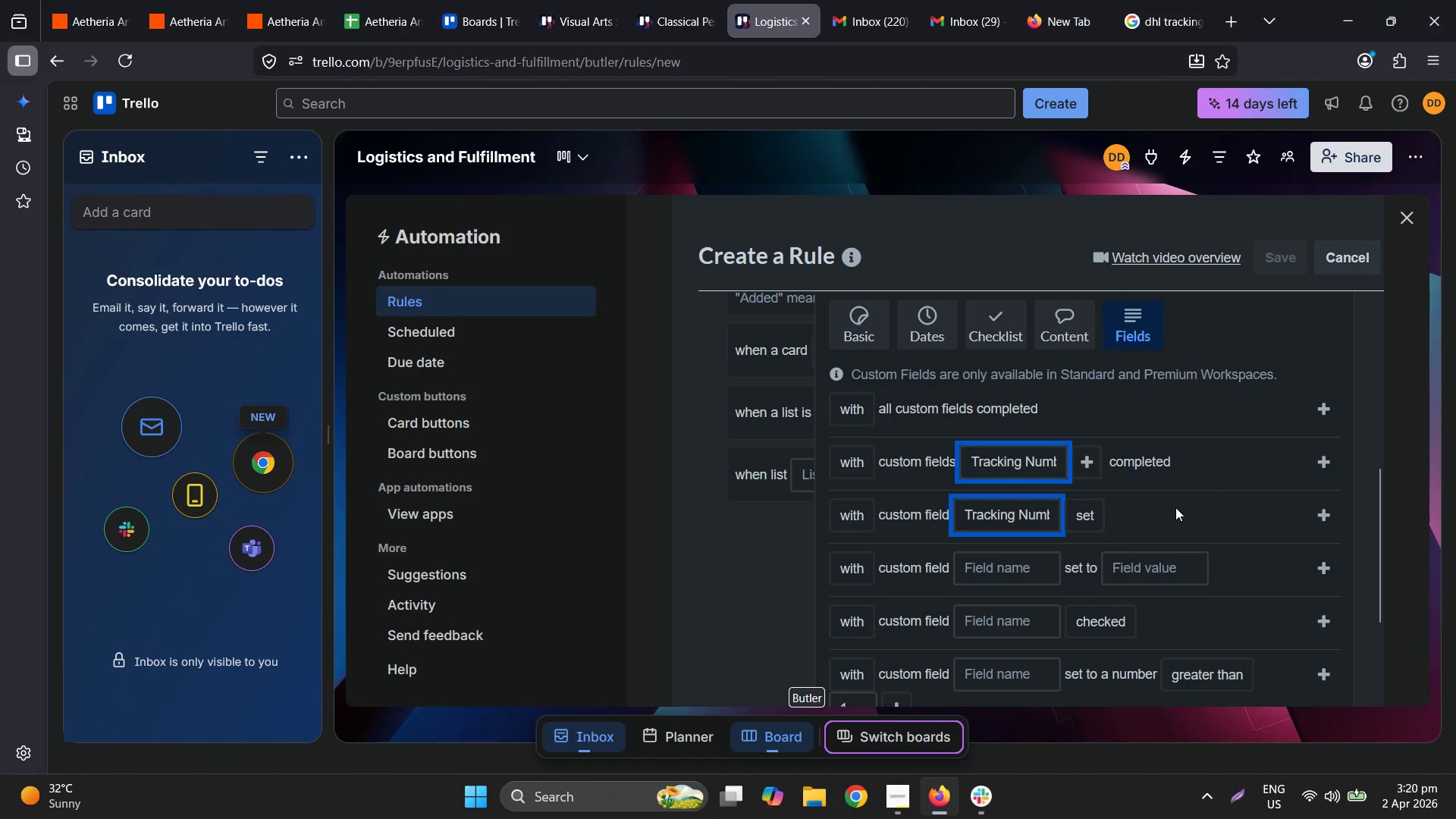 
scroll: coordinate [1175, 508], scroll_direction: down, amount: 2.0
 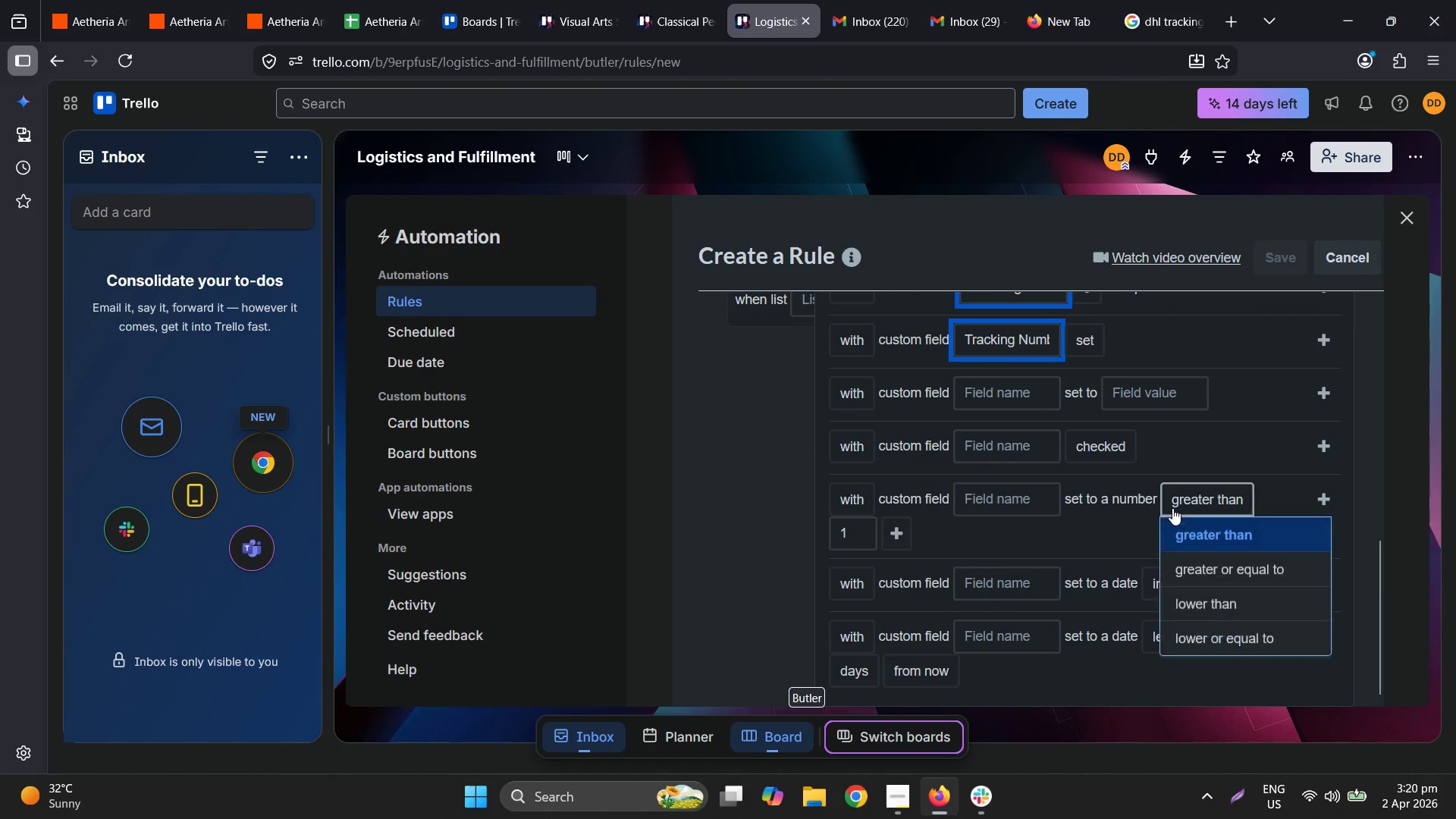 
scroll: coordinate [1076, 587], scroll_direction: none, amount: 0.0
 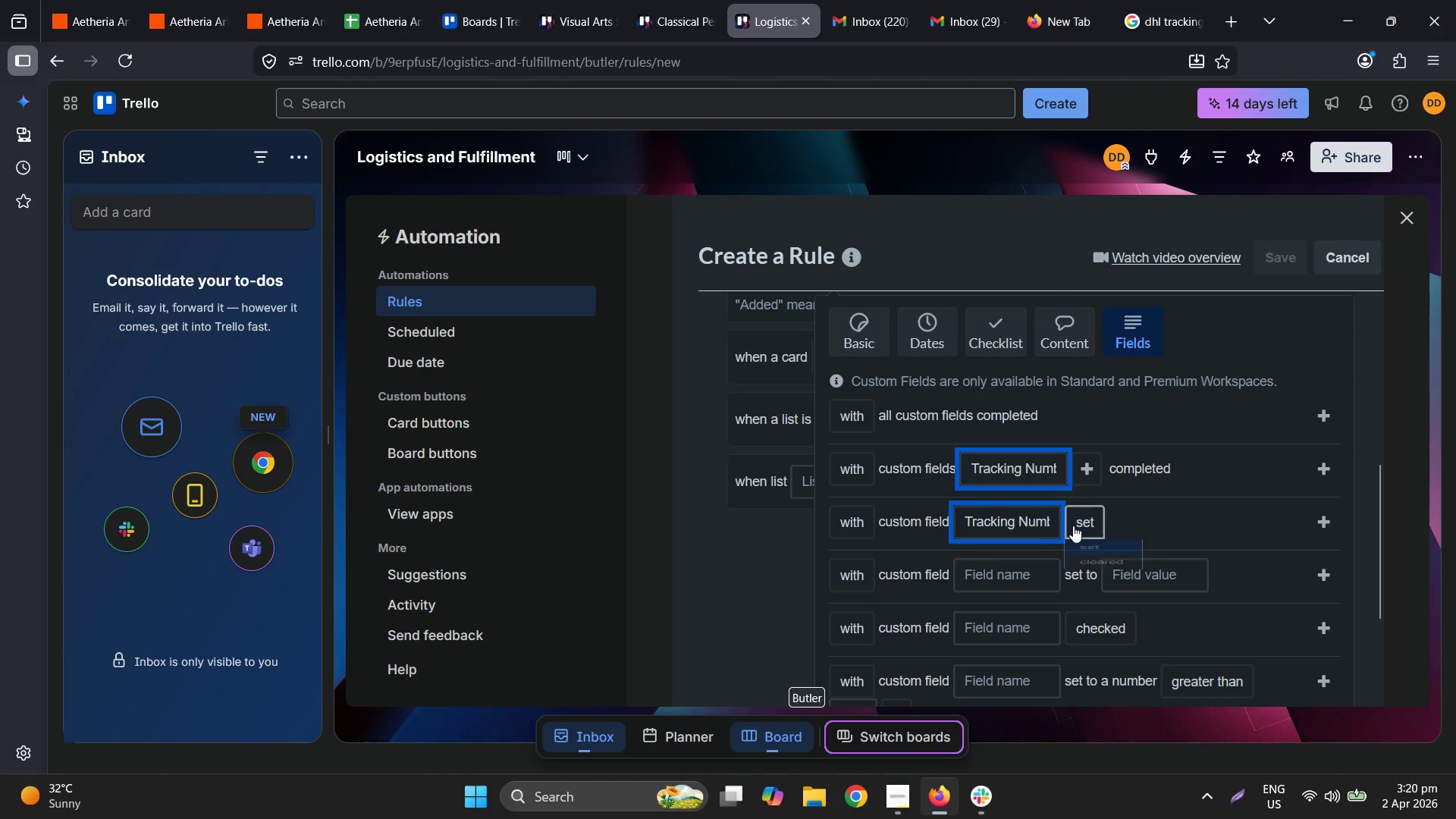 
double_click([1117, 589])
 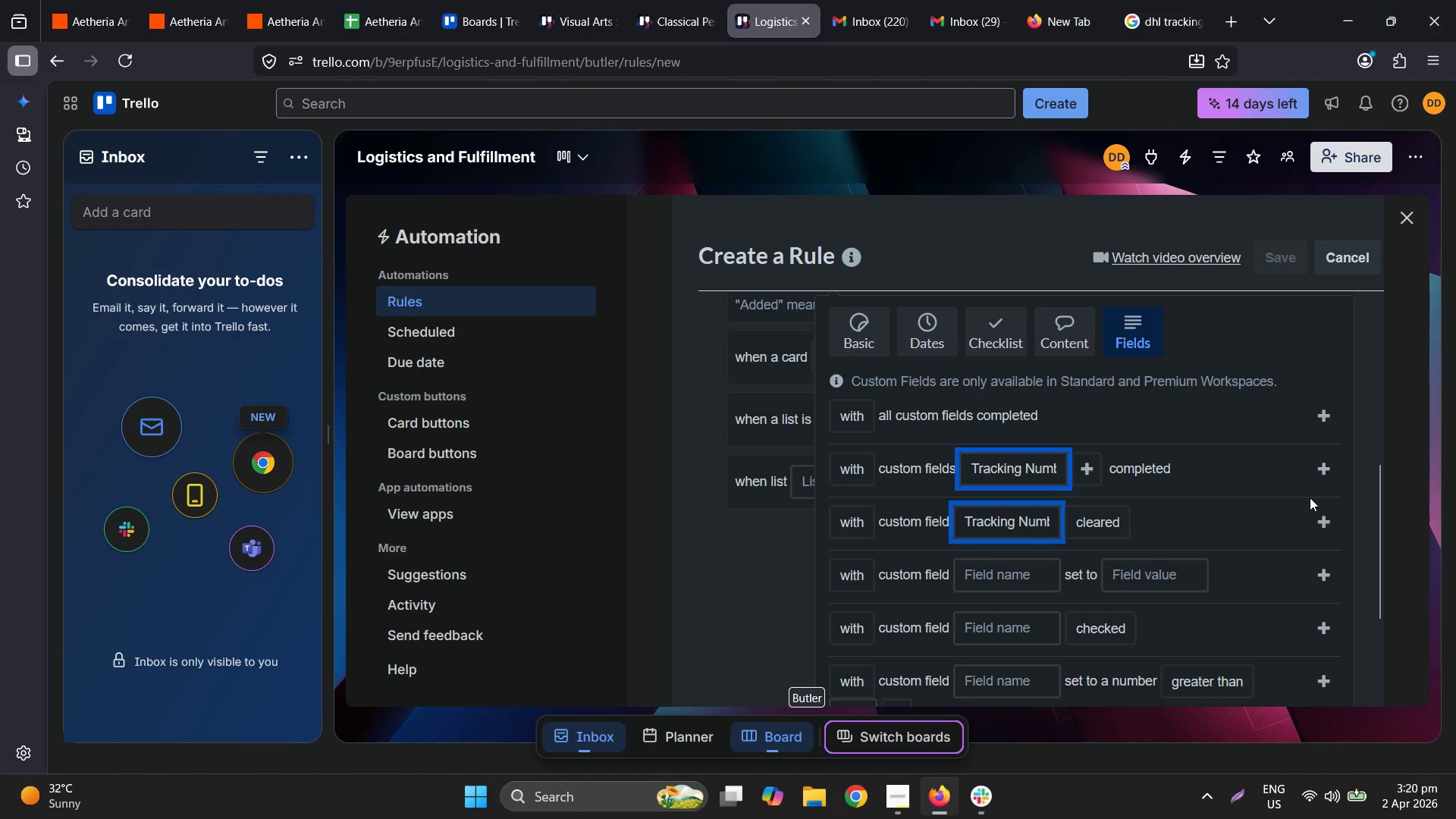 
left_click([1324, 524])
 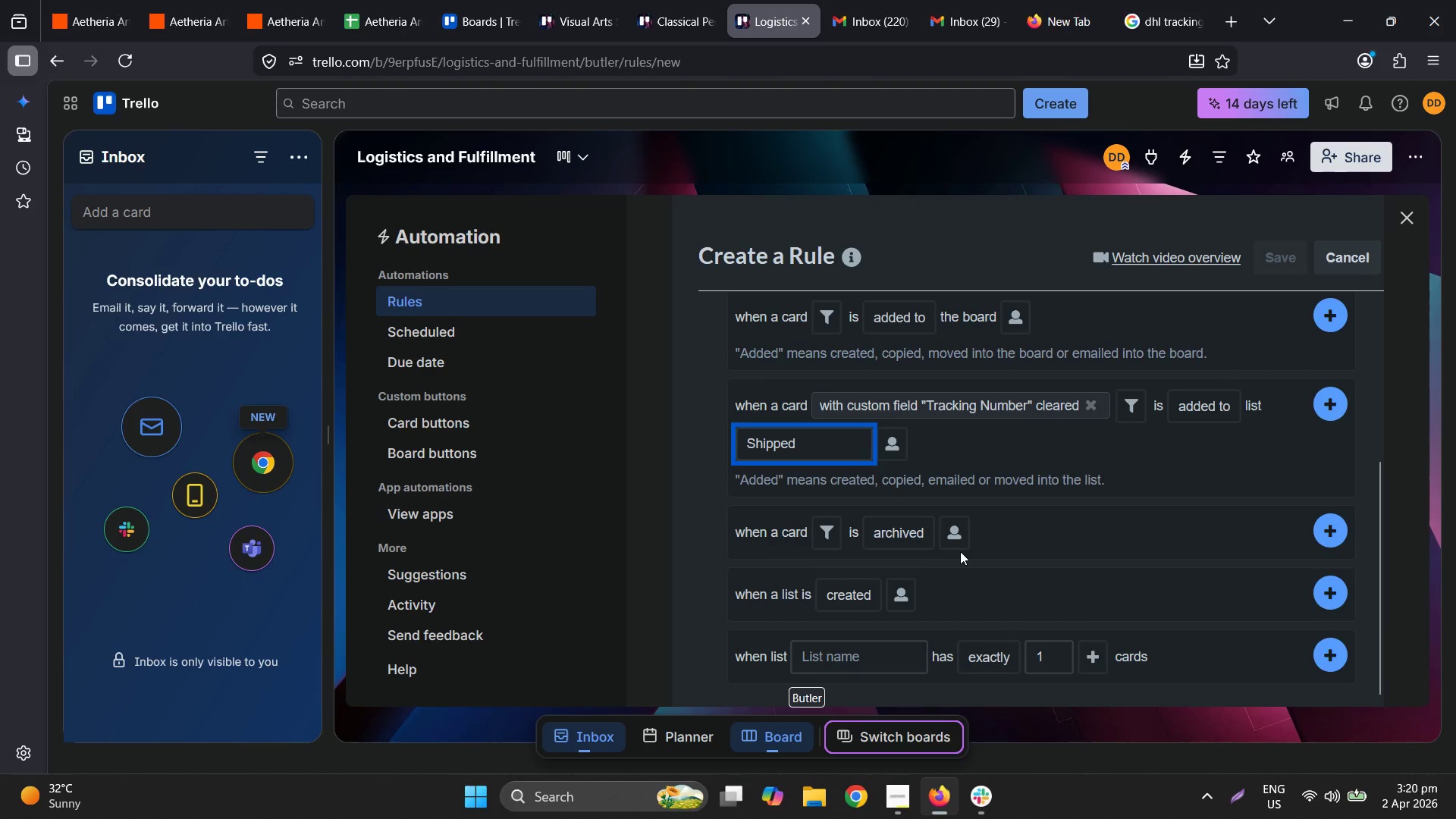 
scroll: coordinate [1231, 582], scroll_direction: up, amount: 3.0
 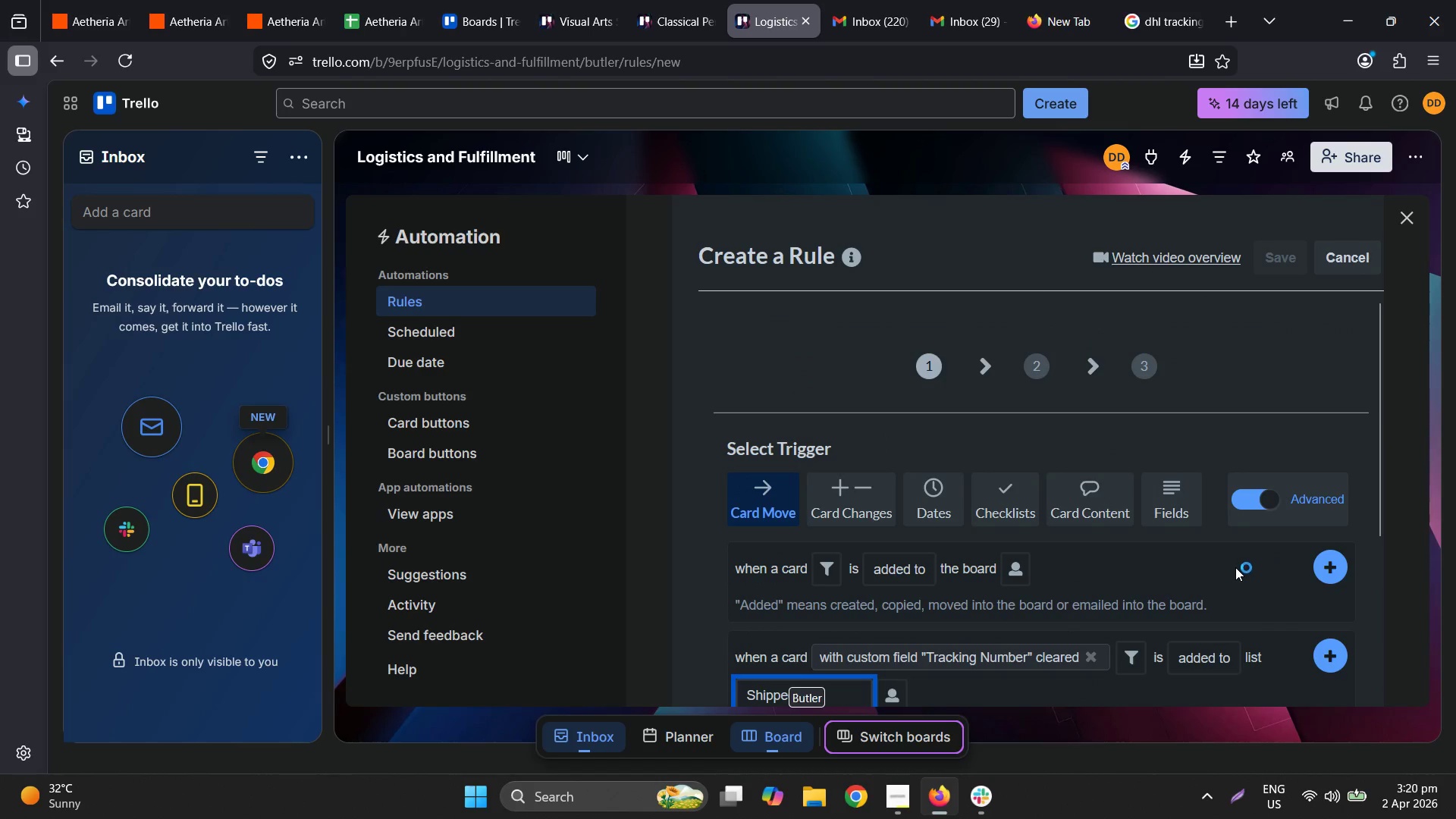 
scroll: coordinate [1236, 566], scroll_direction: down, amount: 3.0
 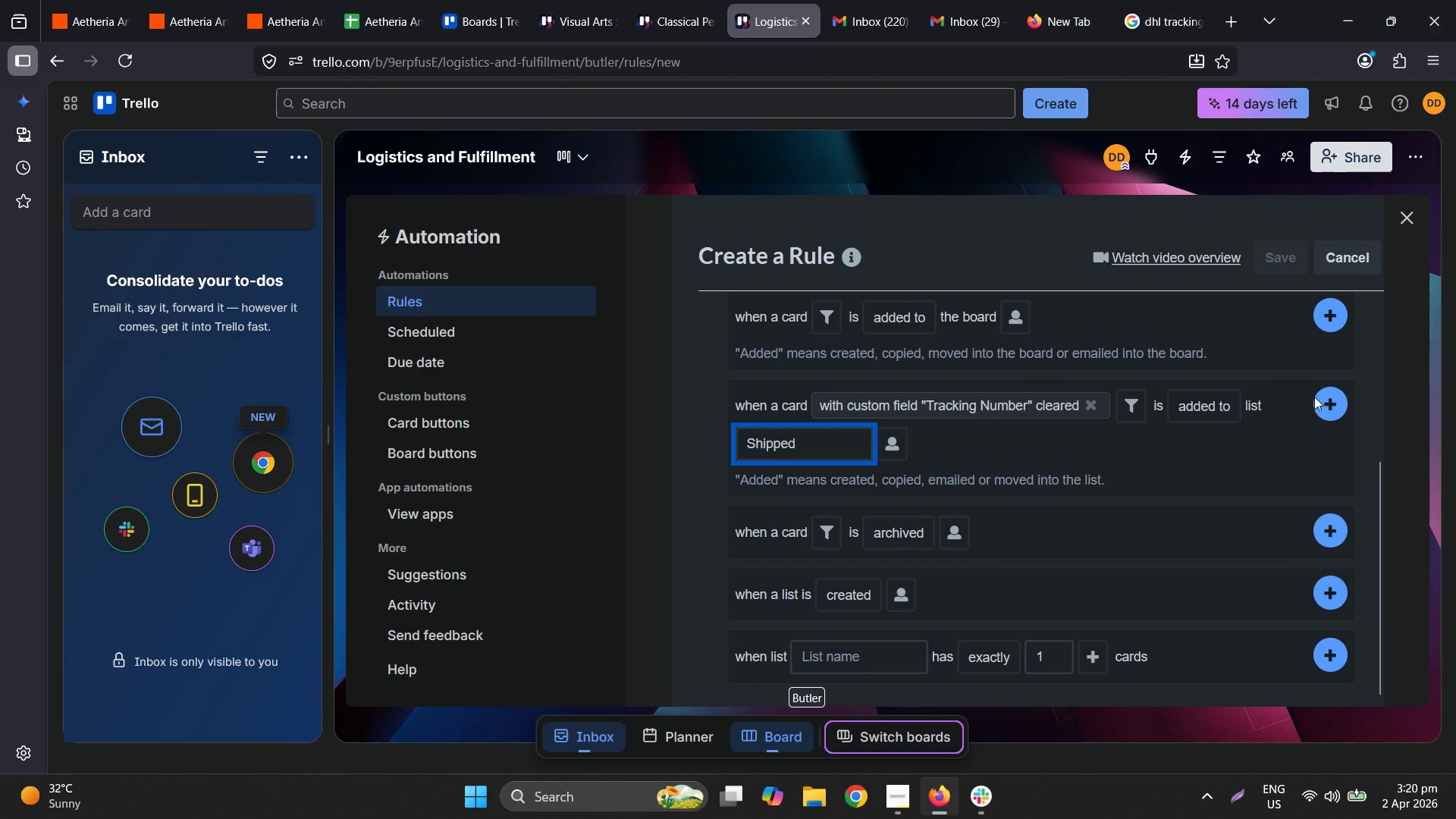 
left_click([1339, 394])
 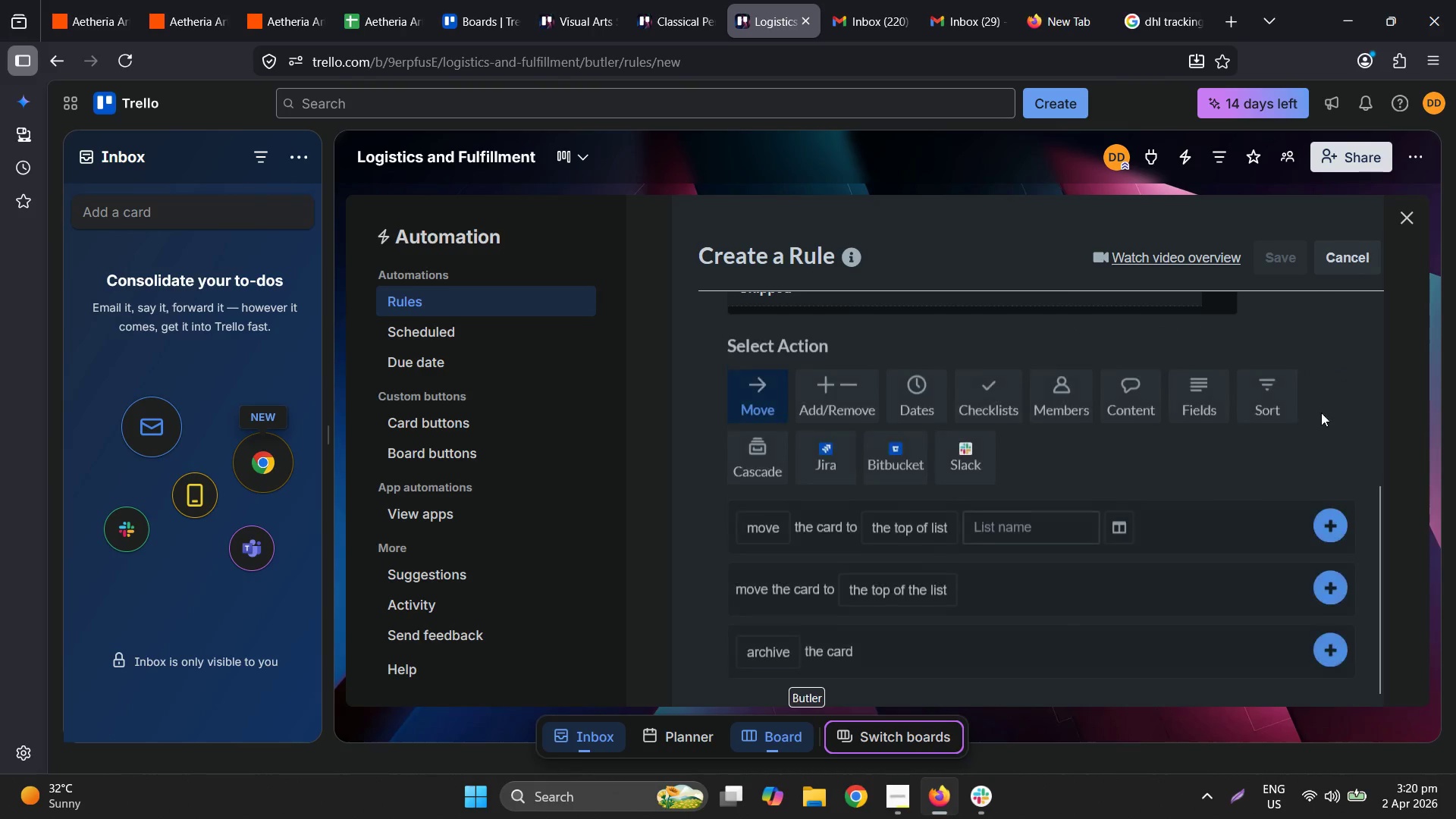 
scroll: coordinate [1194, 497], scroll_direction: up, amount: 3.0
 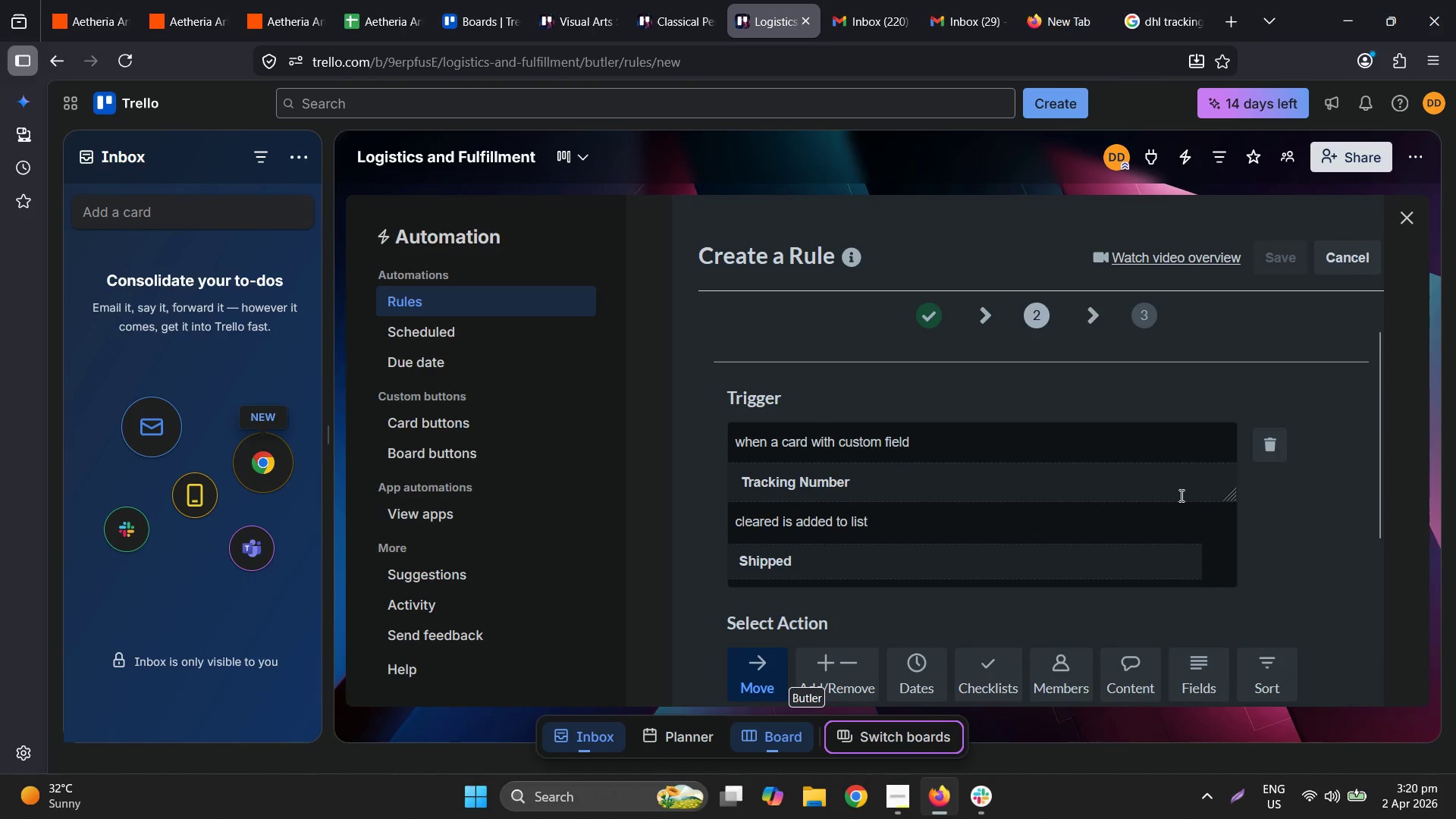 
scroll: coordinate [1180, 495], scroll_direction: down, amount: 1.0
 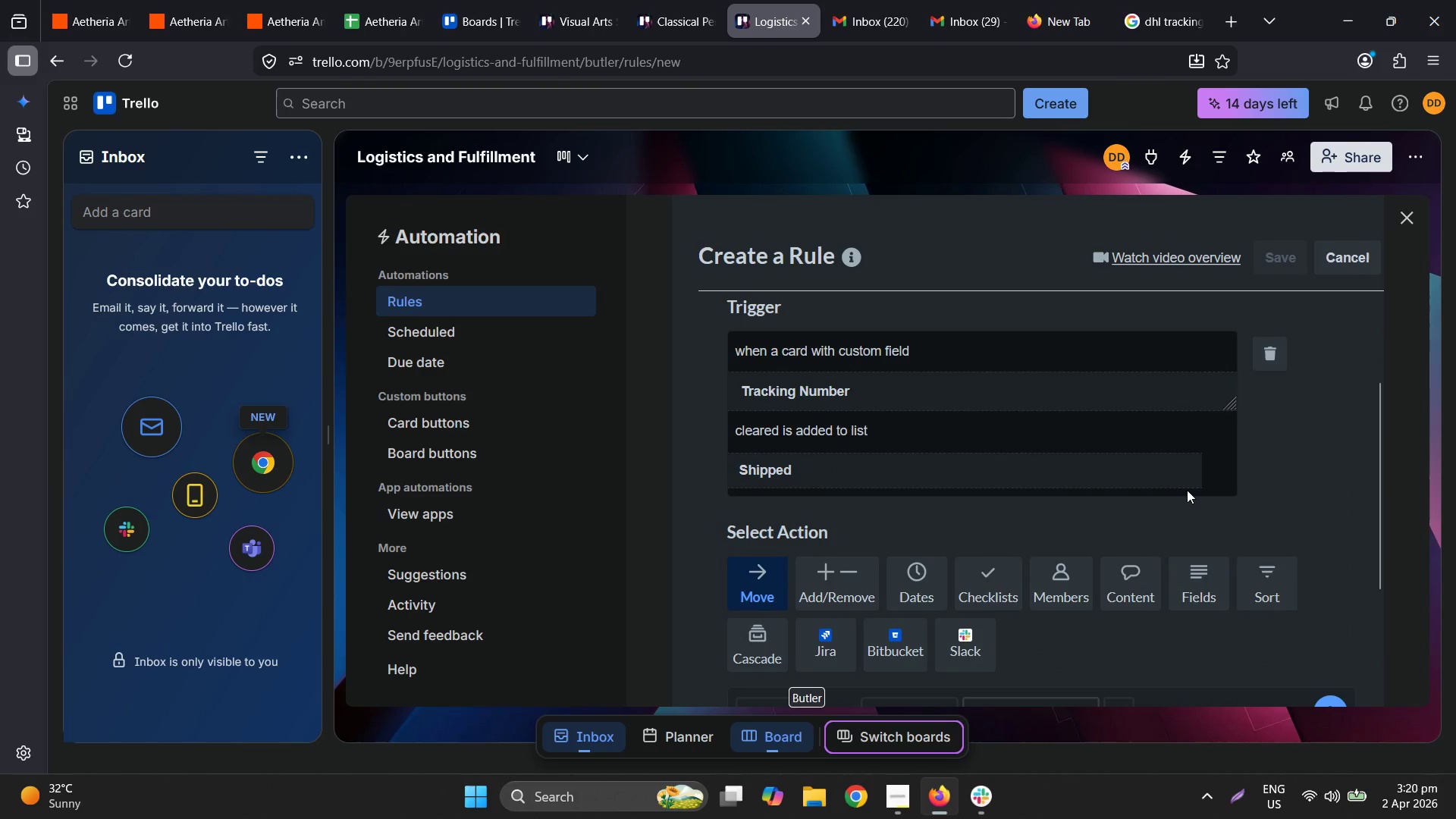 
scroll: coordinate [1187, 487], scroll_direction: none, amount: 0.0
 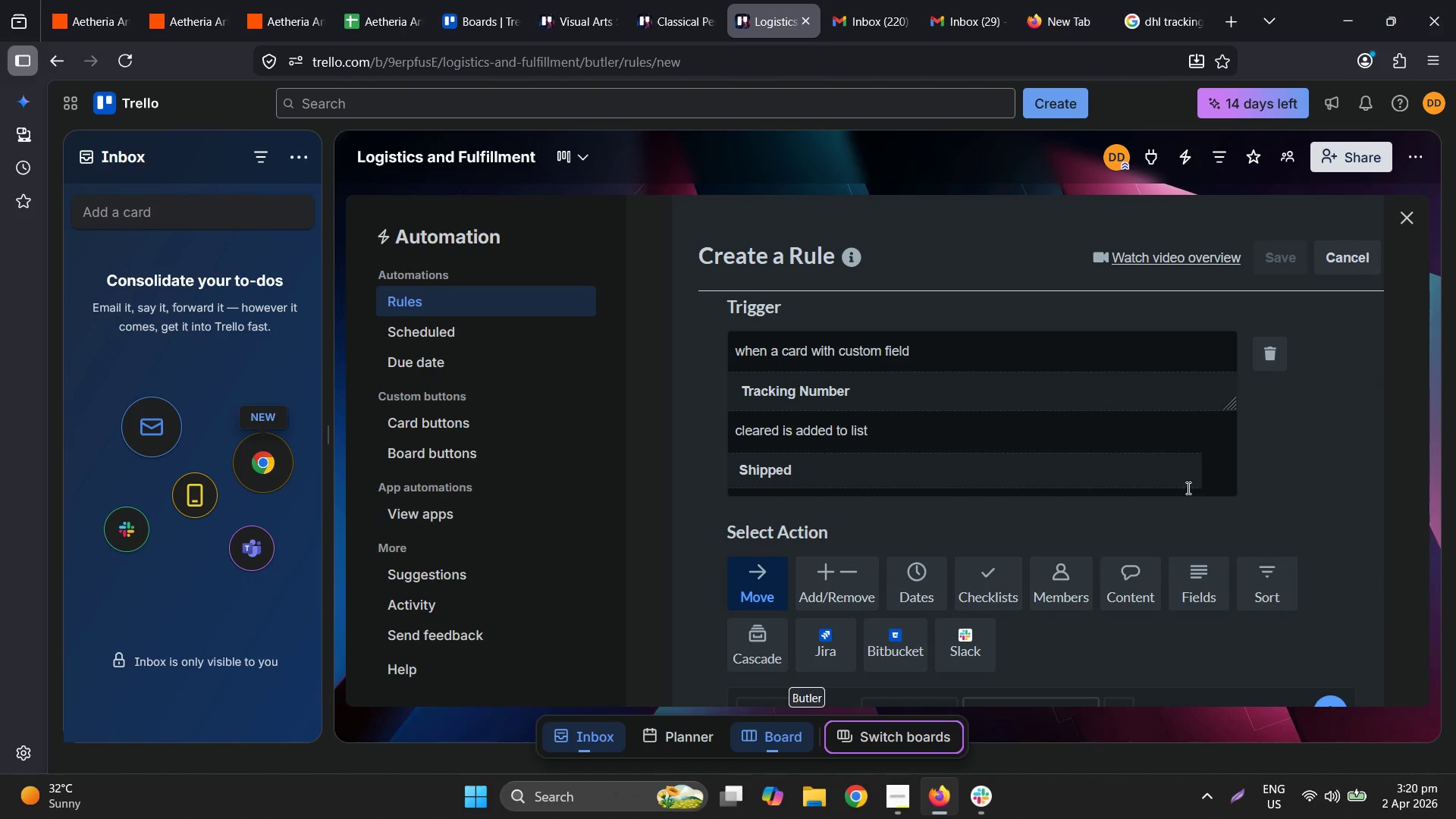 
wait(18.08)
 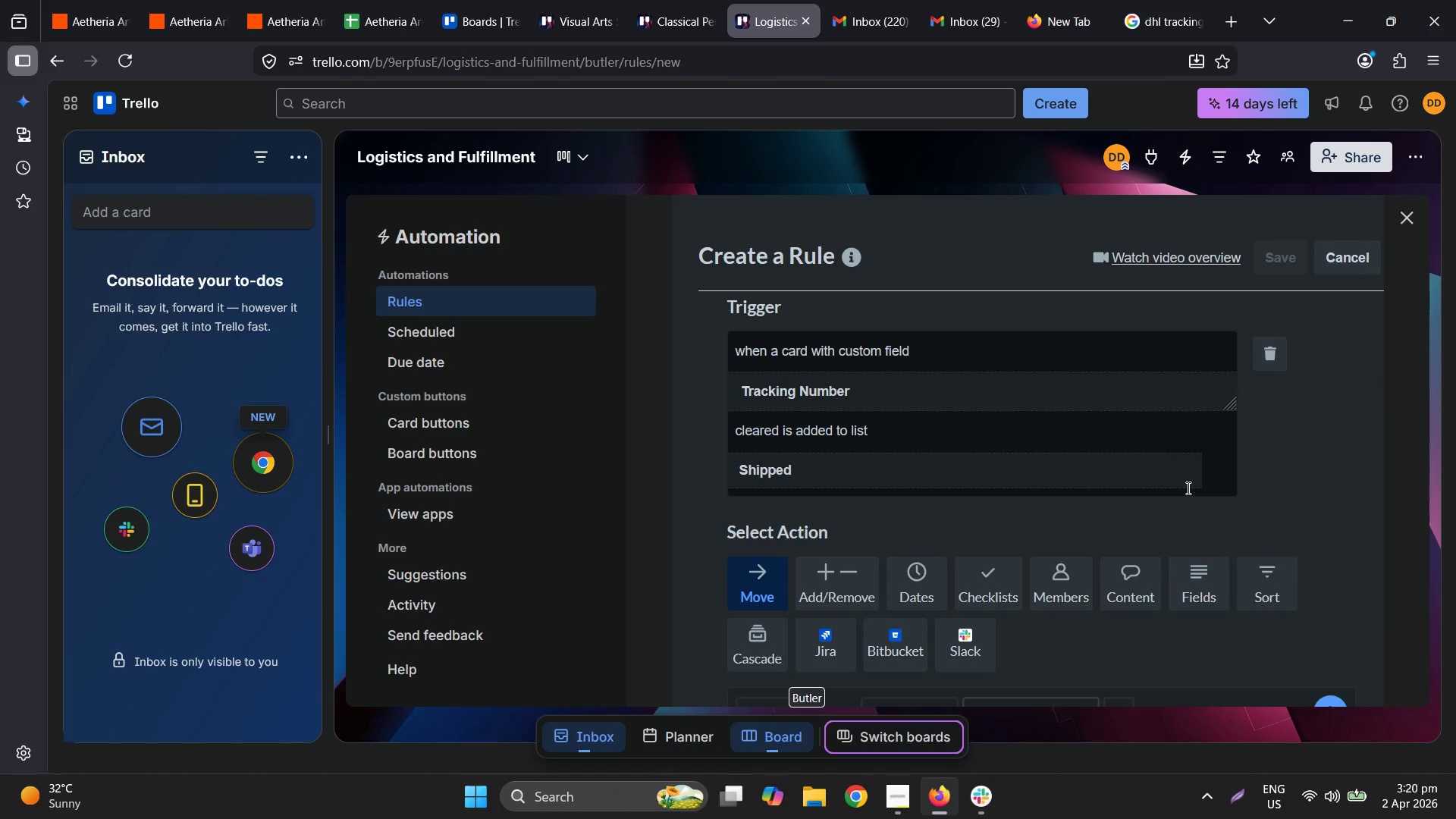 
scroll: coordinate [988, 541], scroll_direction: down, amount: 3.0
 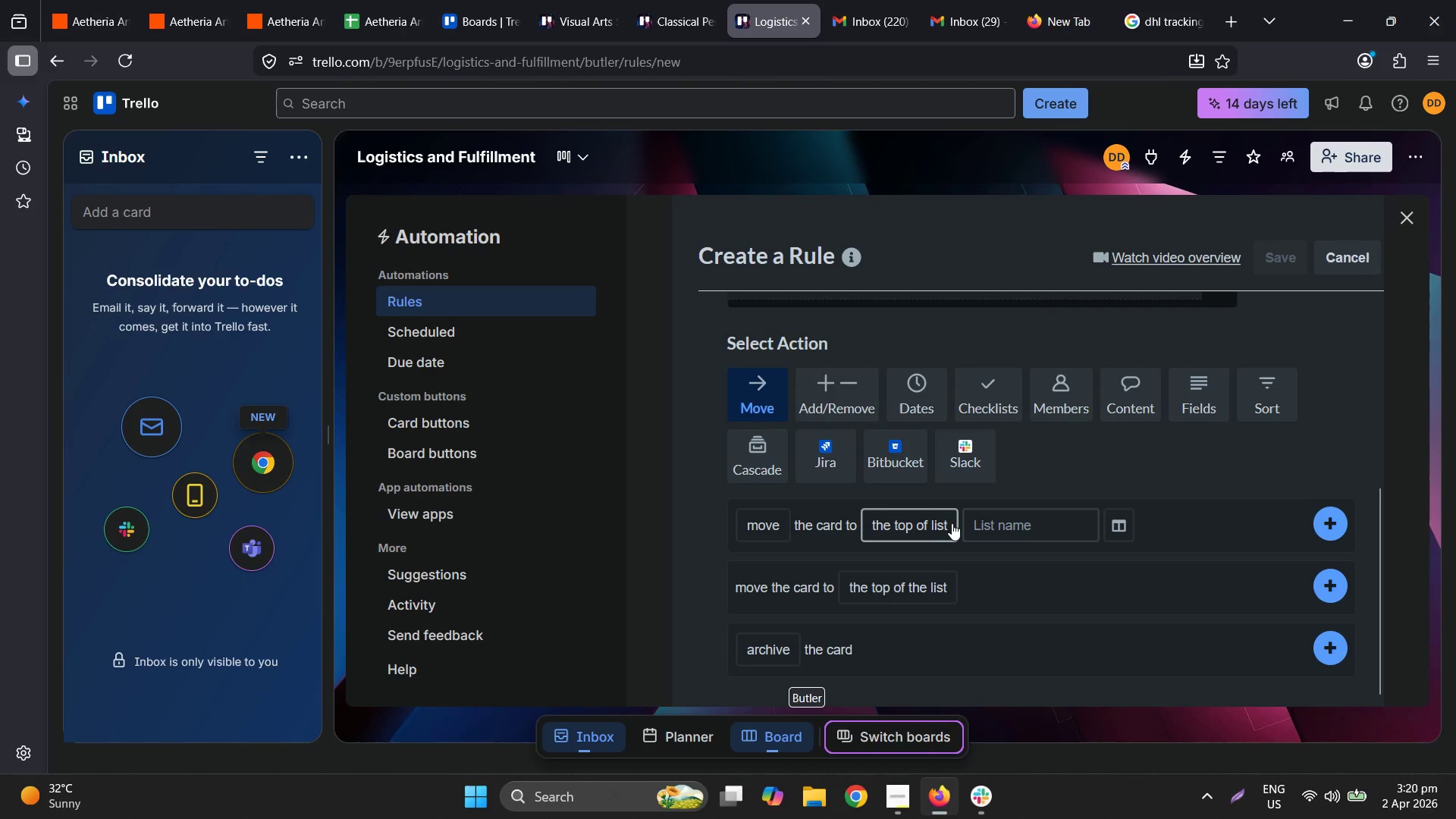 
mouse_move([956, 540])
 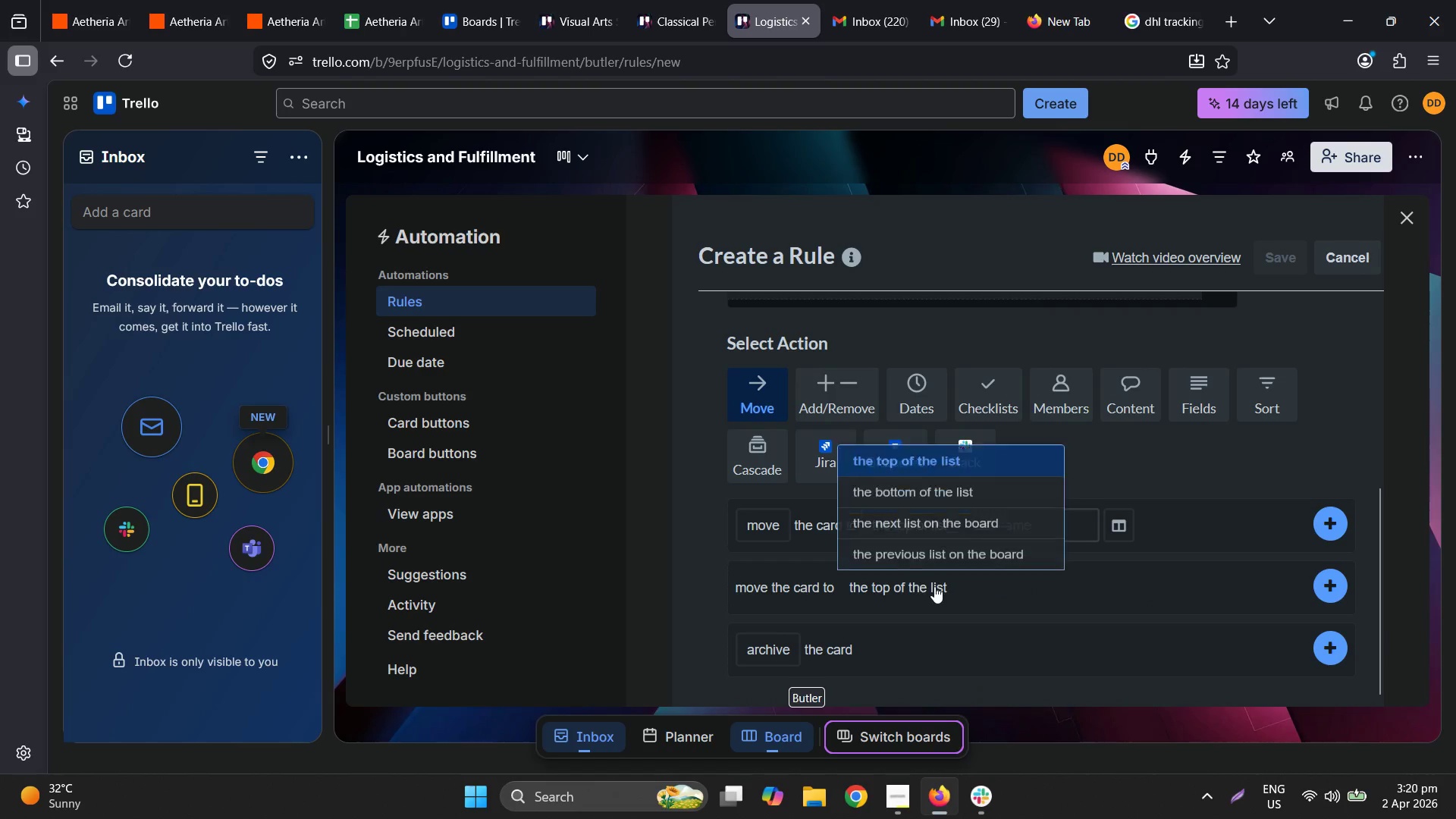 
scroll: coordinate [978, 610], scroll_direction: down, amount: 2.0
 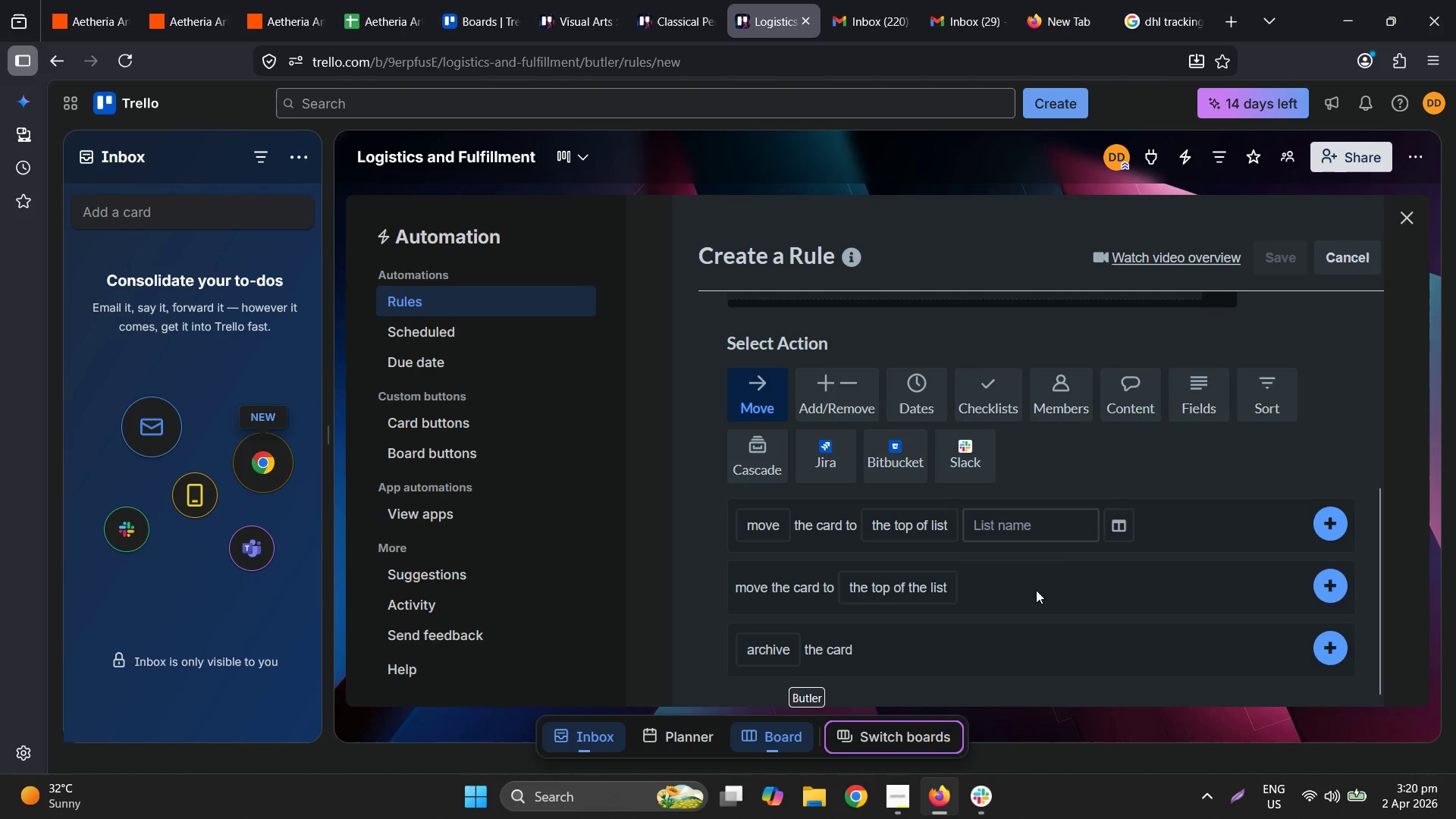 
left_click([918, 585])
 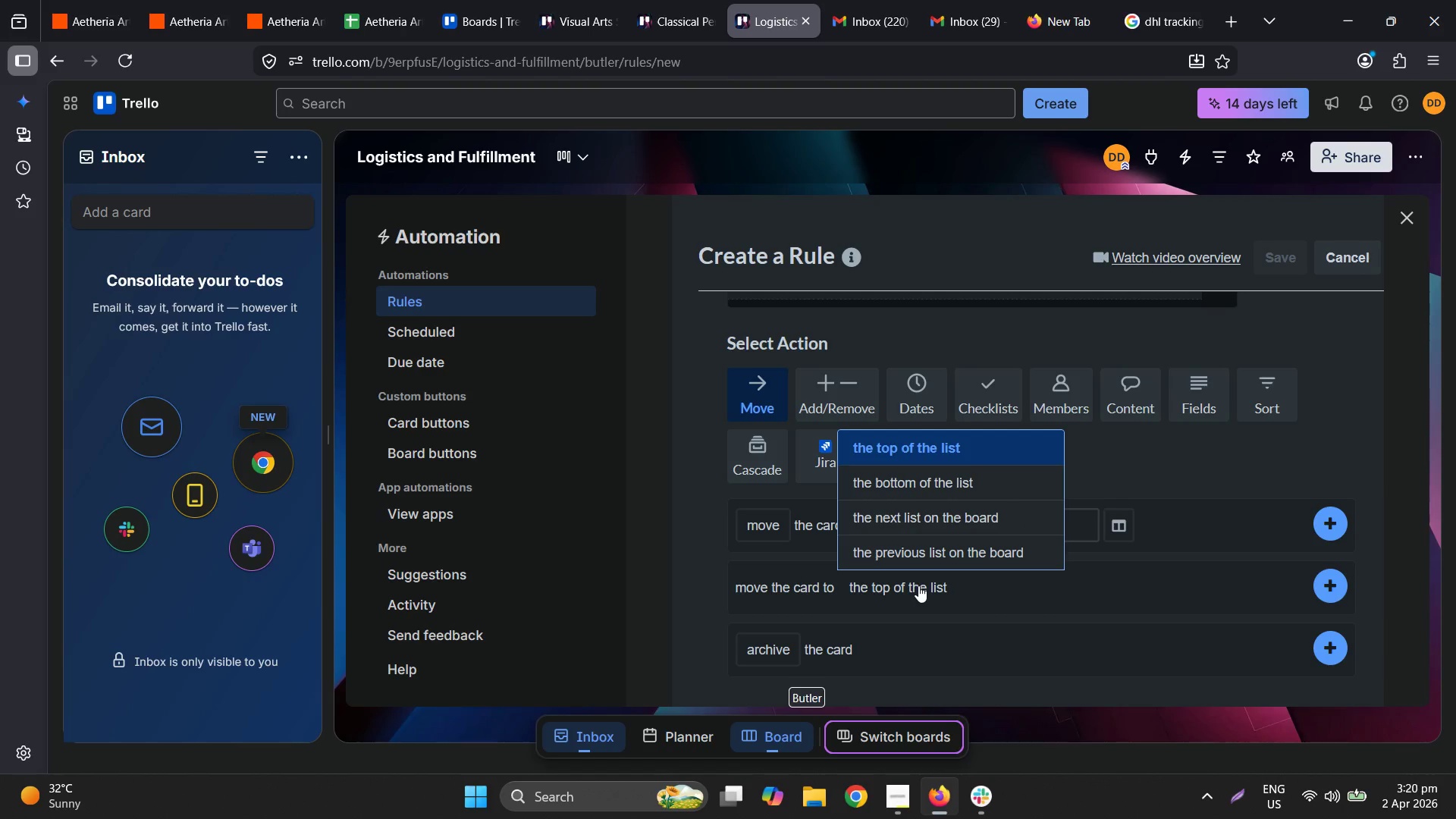 
mouse_move([1107, 605])
 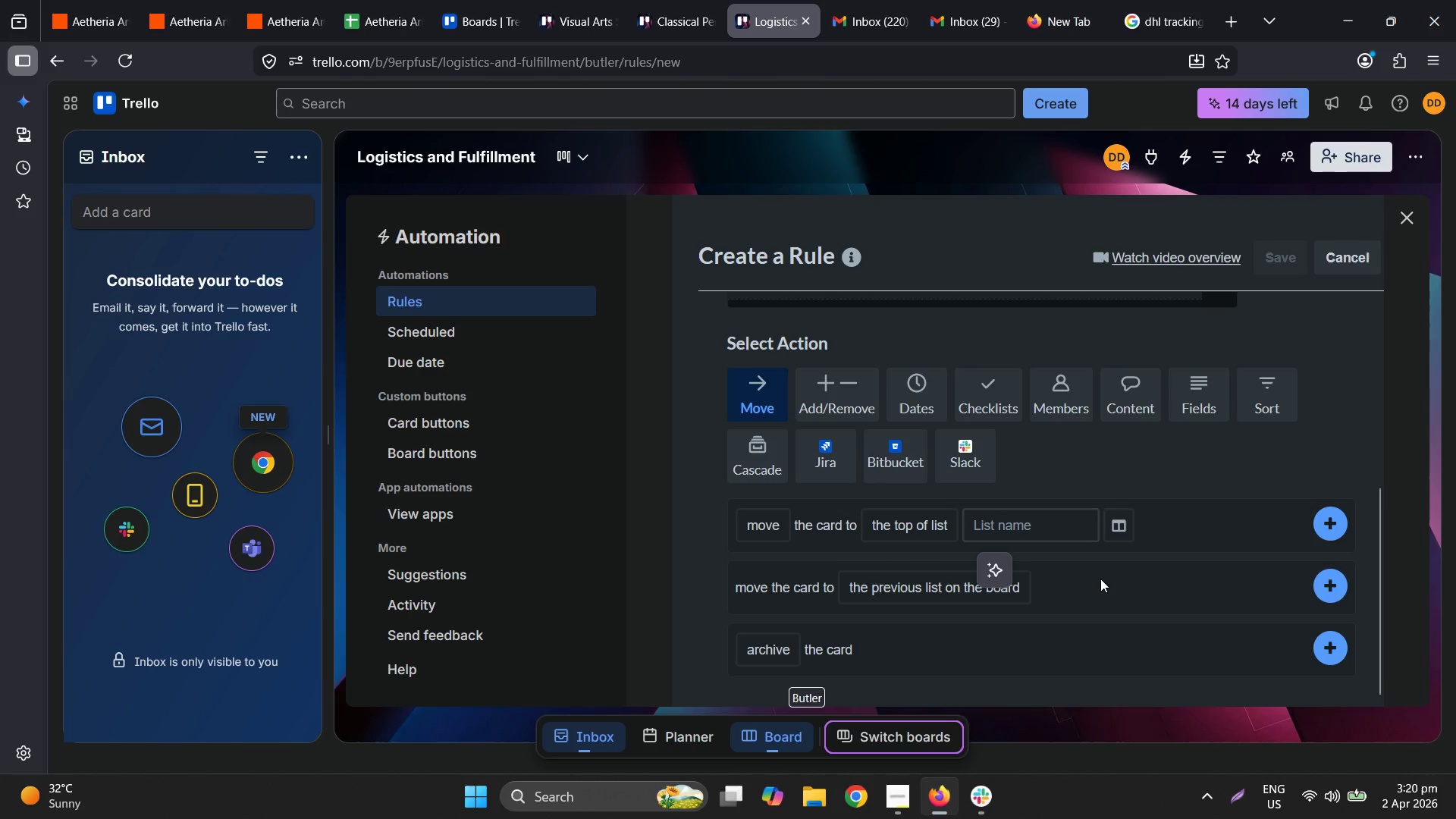 
left_click([1100, 579])
 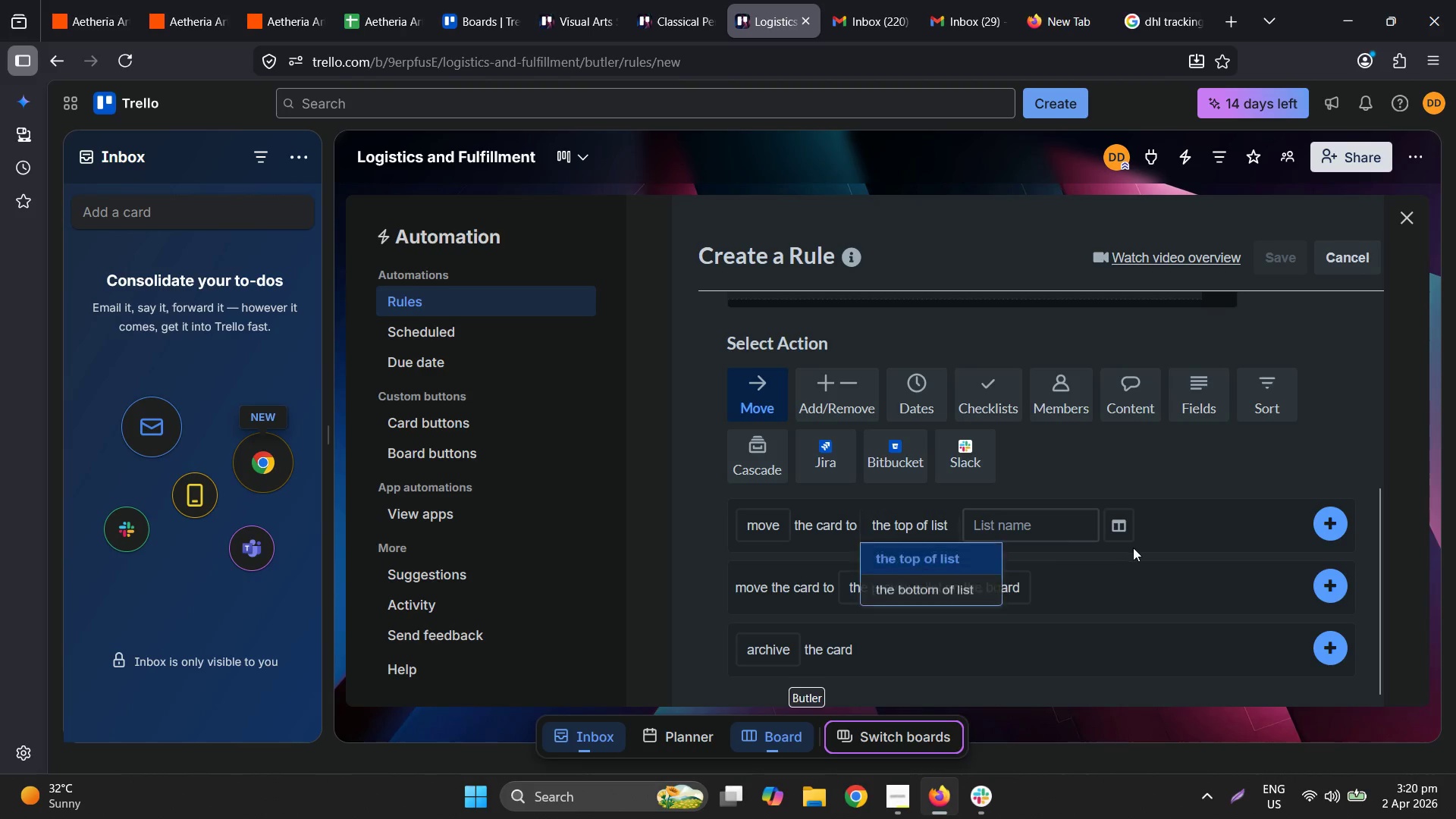 
left_click([1328, 582])
 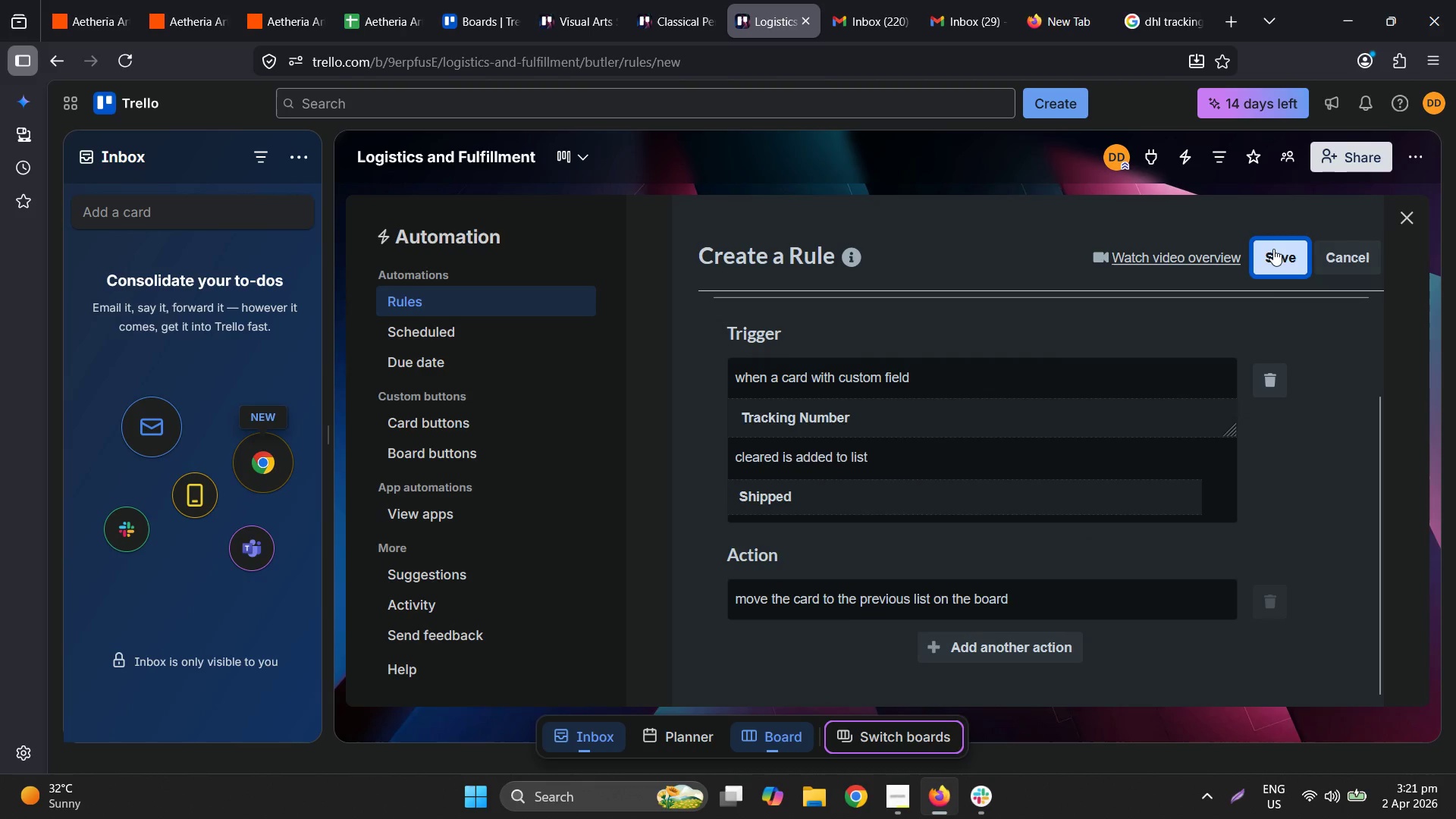 
left_click([1273, 249])
 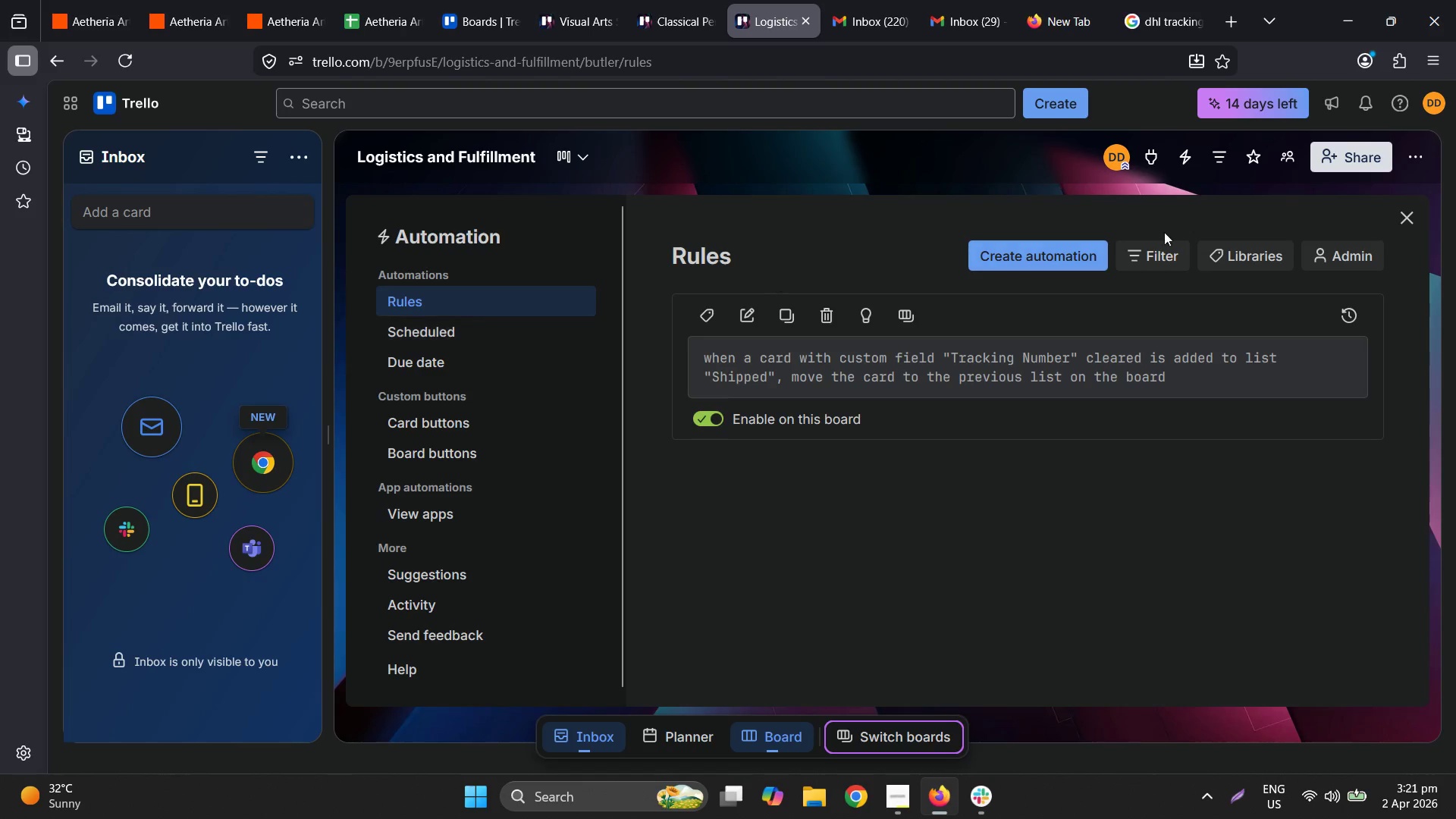 
left_click([1415, 218])
 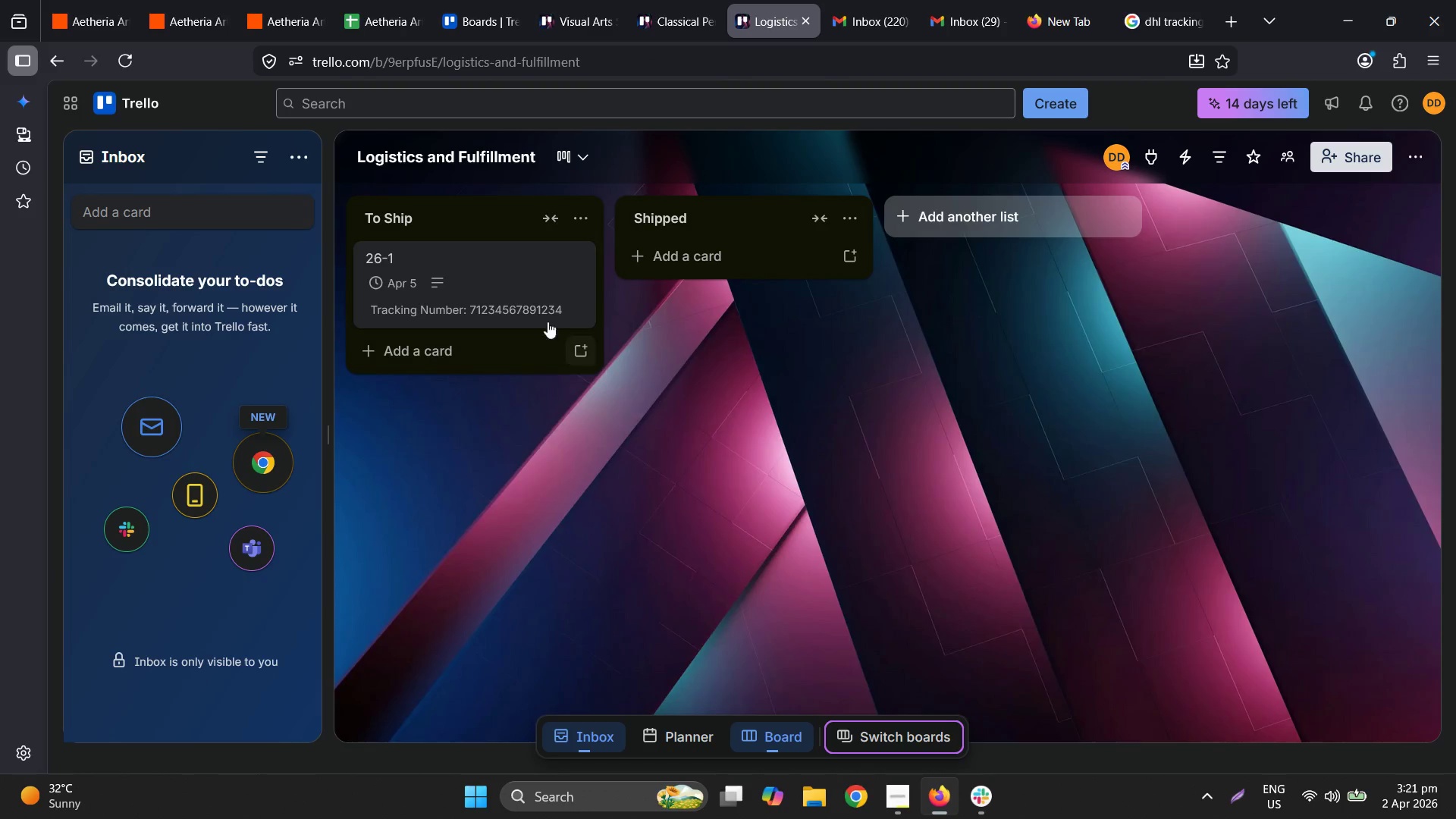 
left_click_drag(start_coordinate=[499, 253], to_coordinate=[763, 256])
 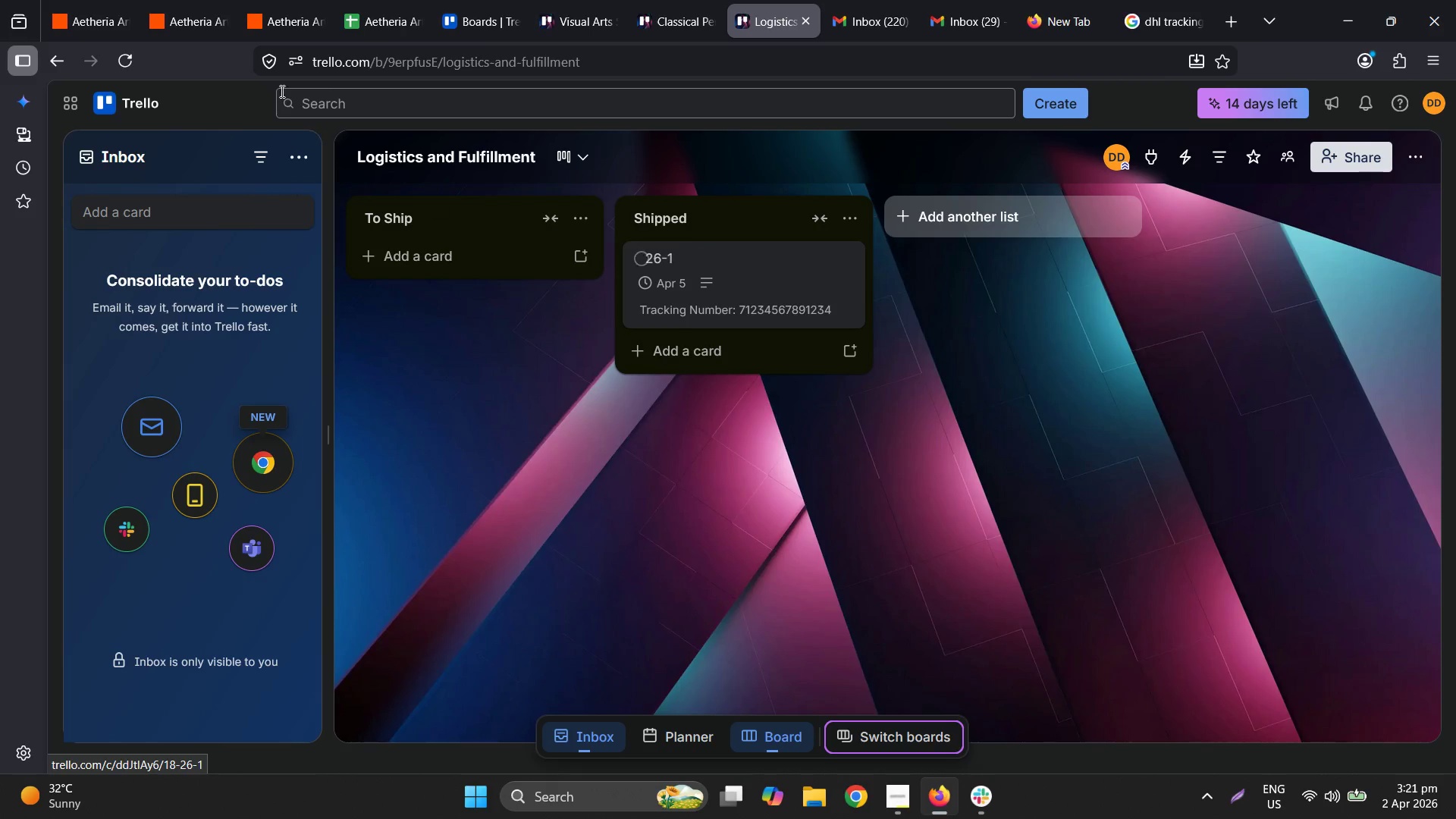 
left_click([193, 5])
 